 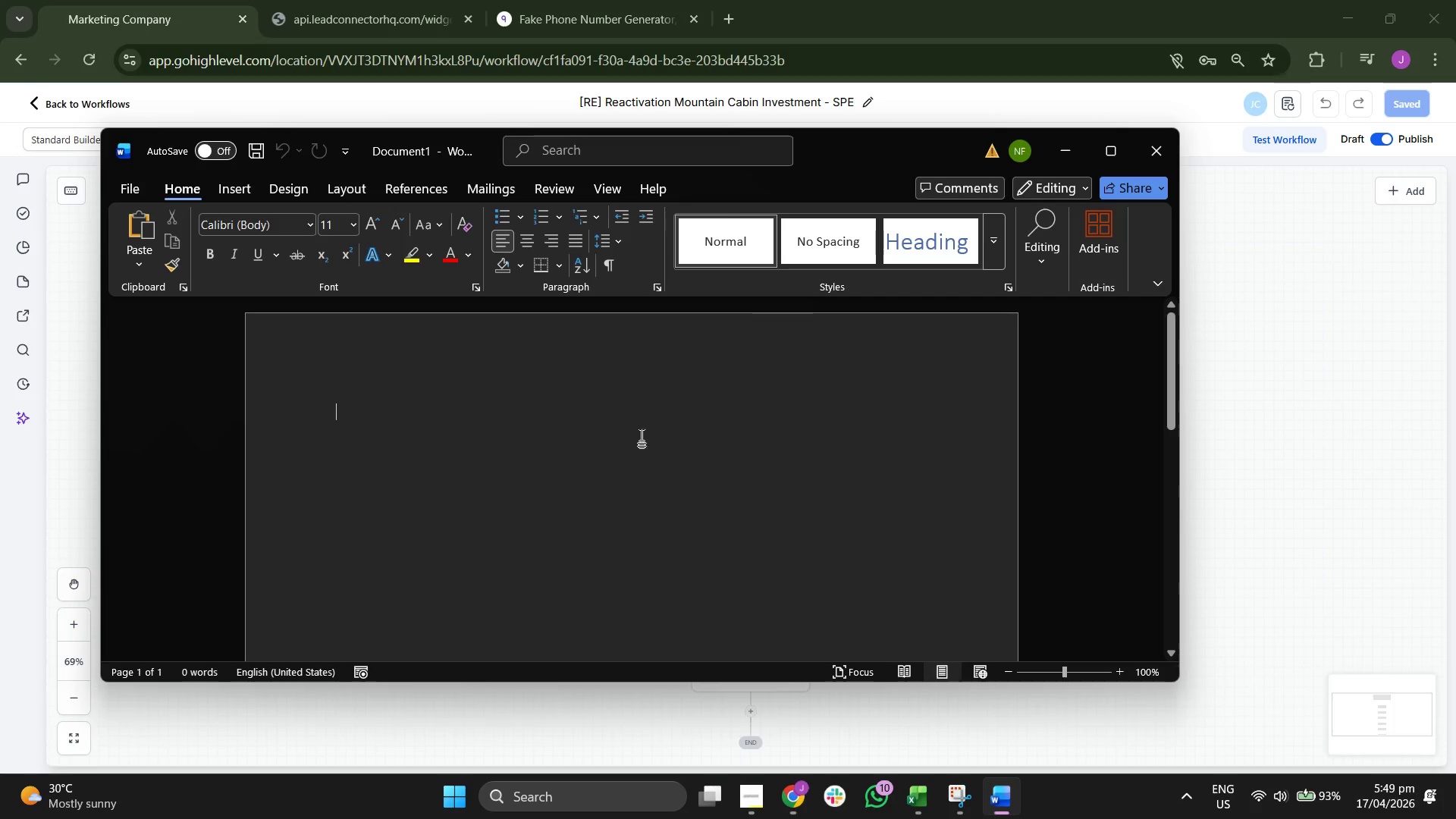 
type(WOR)
key(Backspace)
key(Backspace)
type(orfklo)
key(Backspace)
key(Backspace)
key(Backspace)
key(Backspace)
type(kflow Na)
key(Backspace)
key(Backspace)
type(S)
key(Backspace)
type(s)
key(Backspace)
type(Snapshot:)
 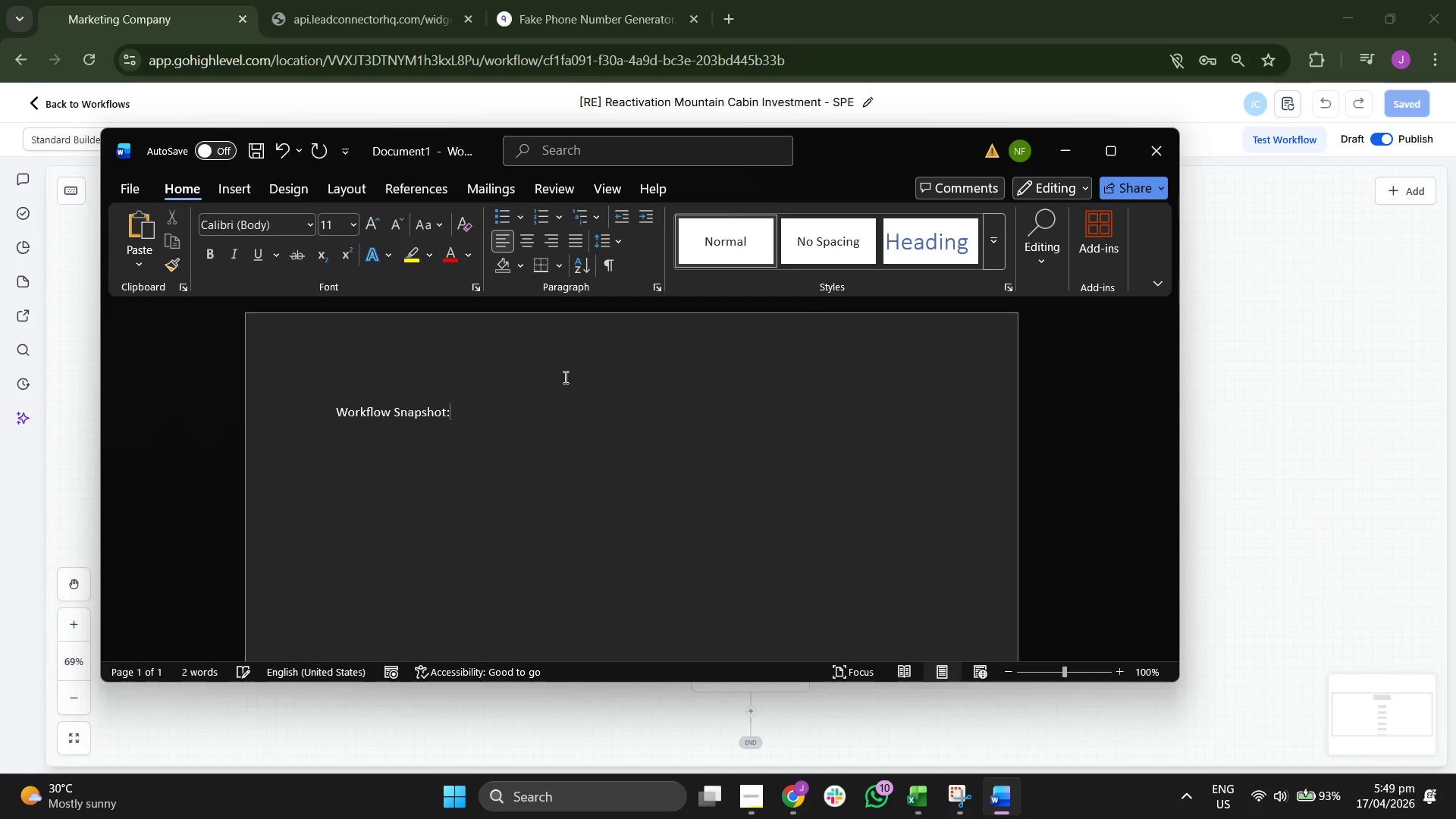 
double_click([433, 417])
 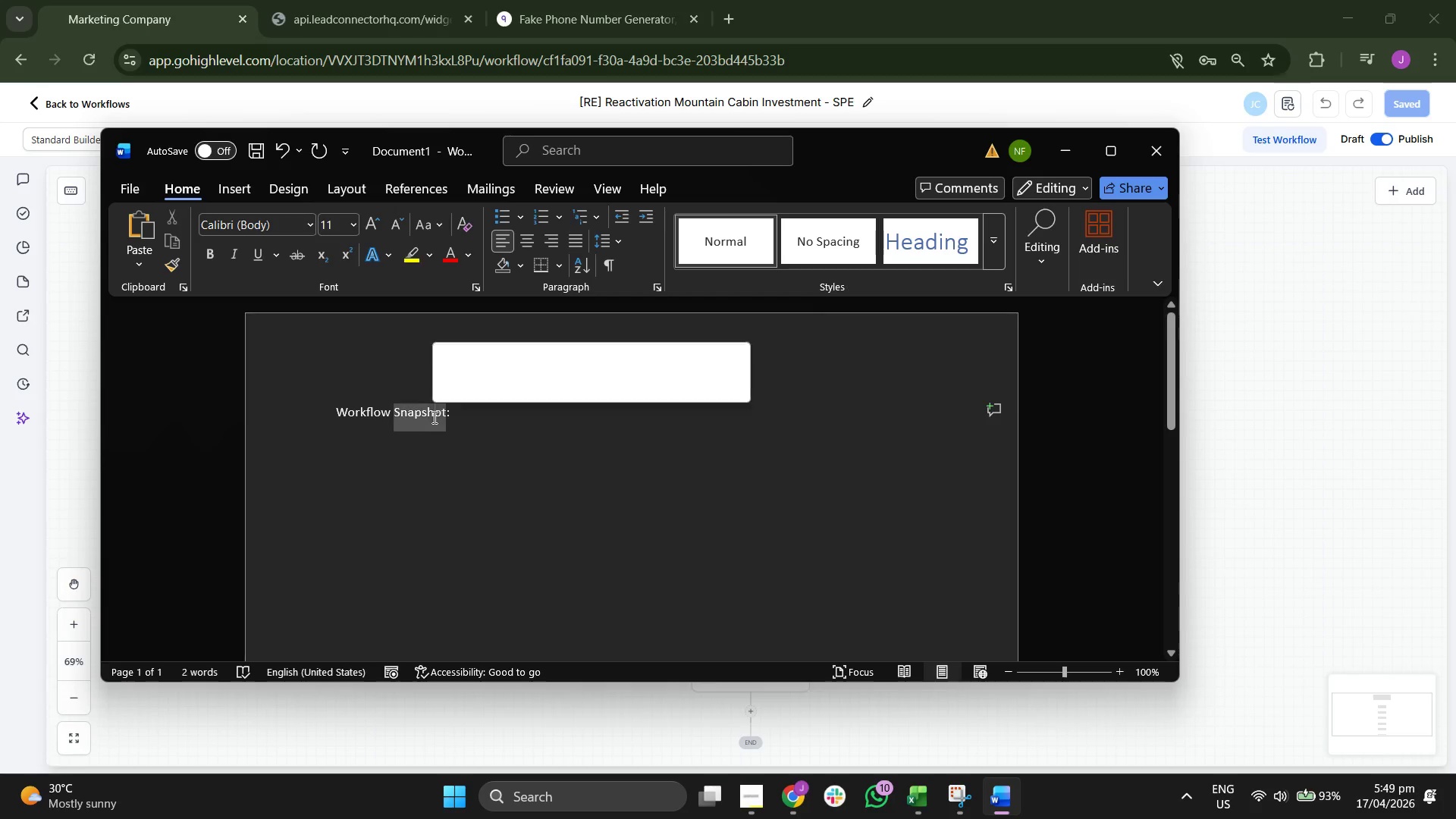 
triple_click([433, 417])
 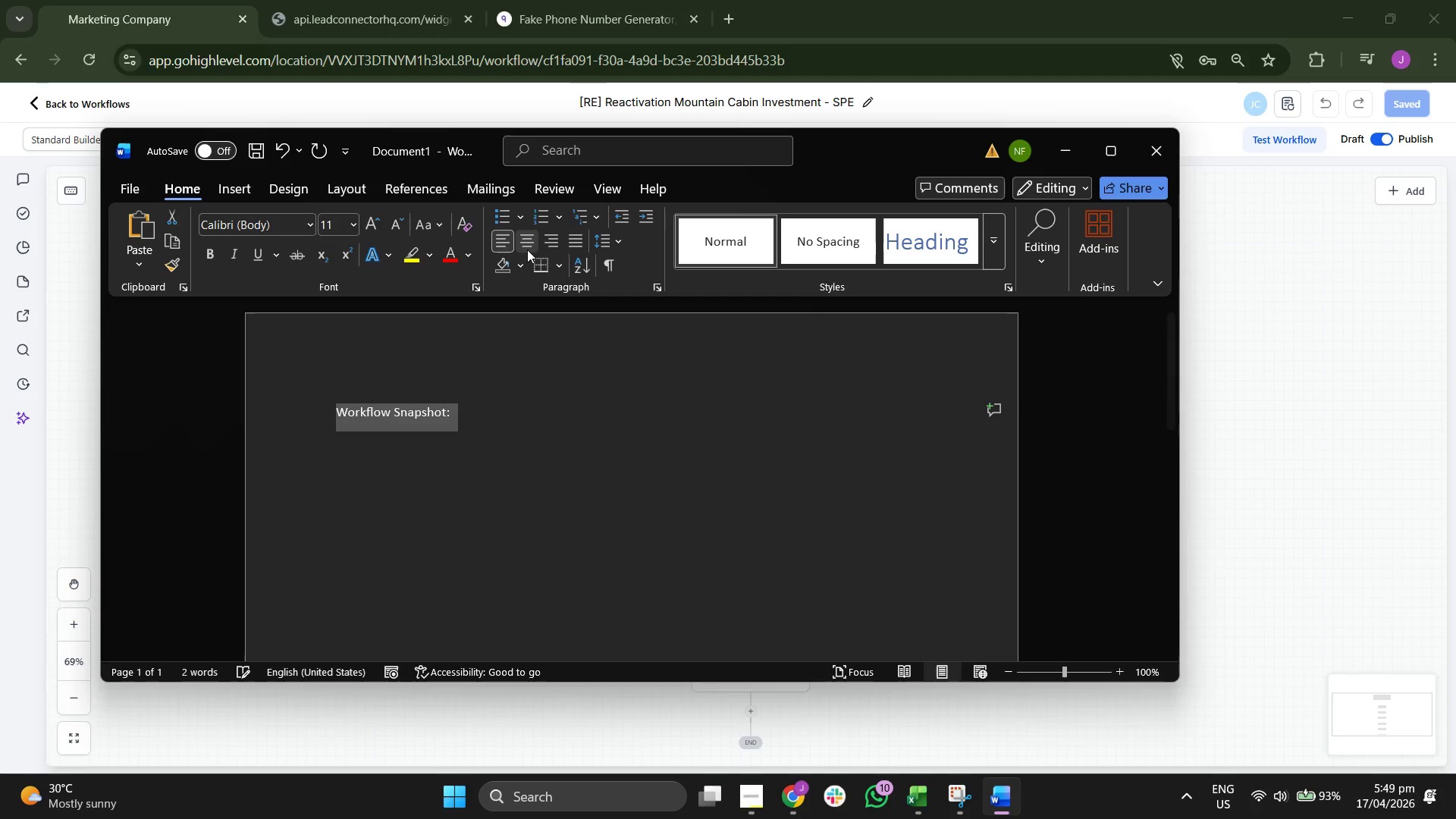 
left_click([527, 248])
 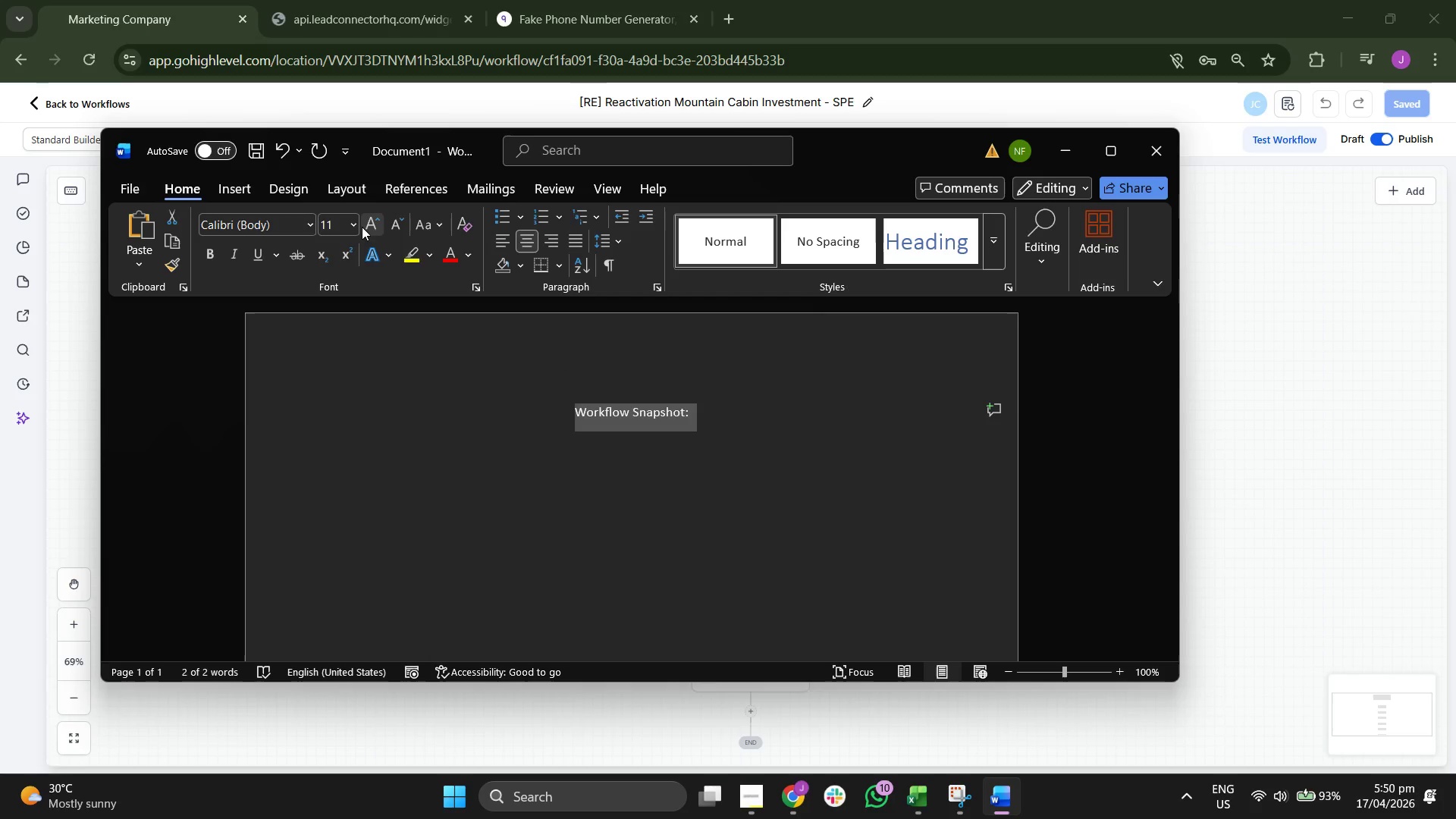 
left_click([357, 224])
 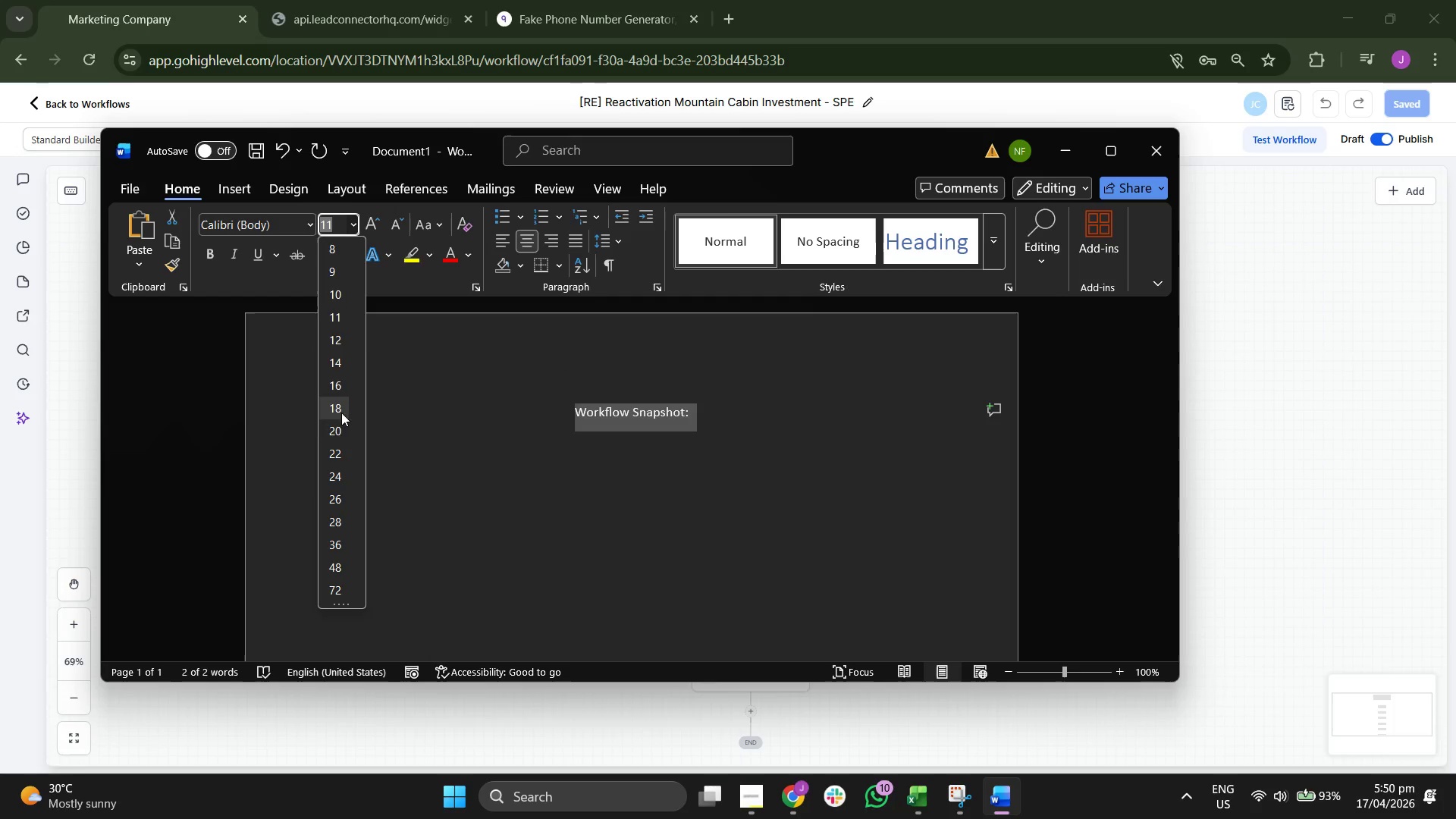 
left_click([339, 429])
 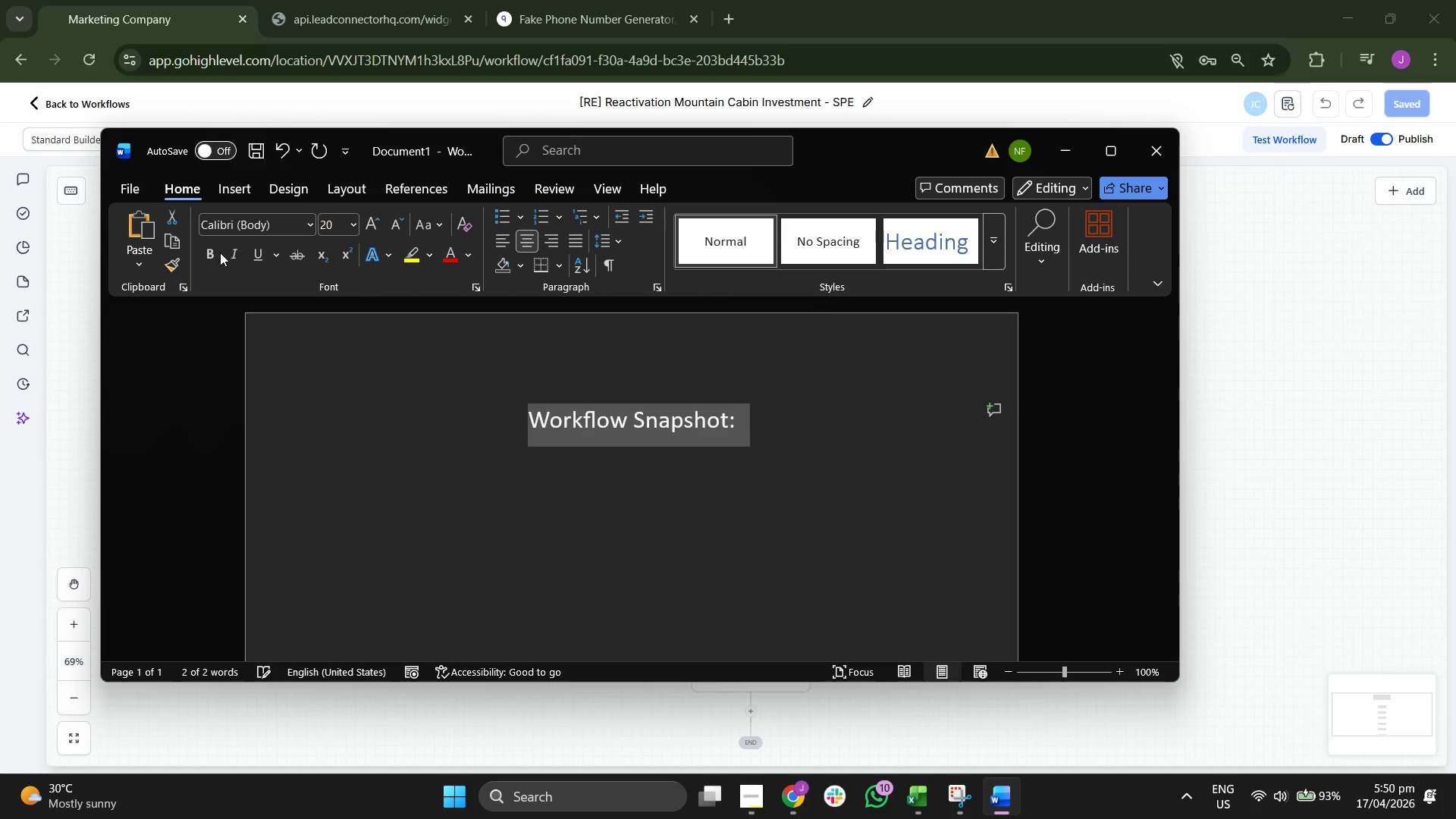 
left_click([211, 253])
 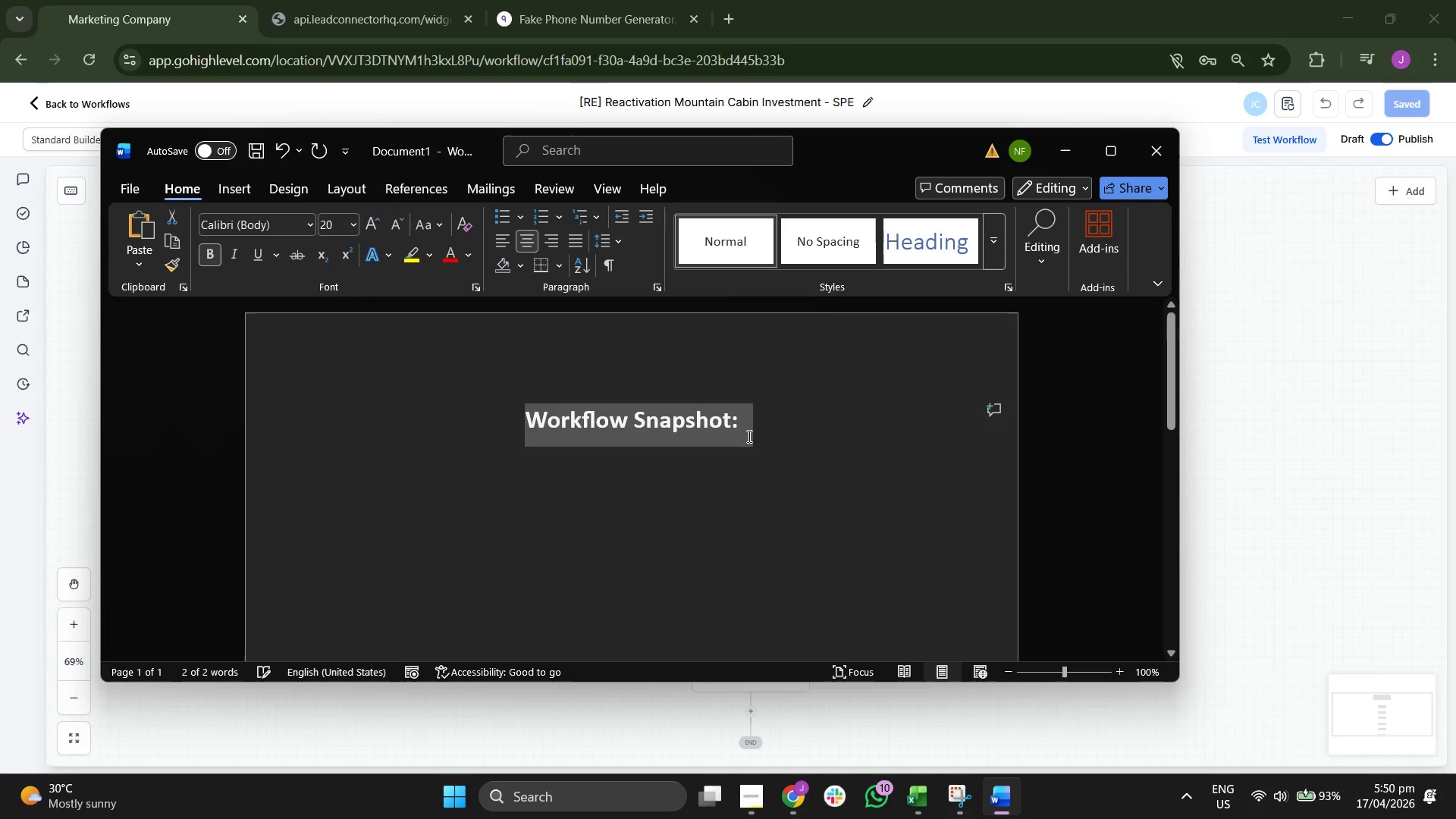 
left_click([768, 431])
 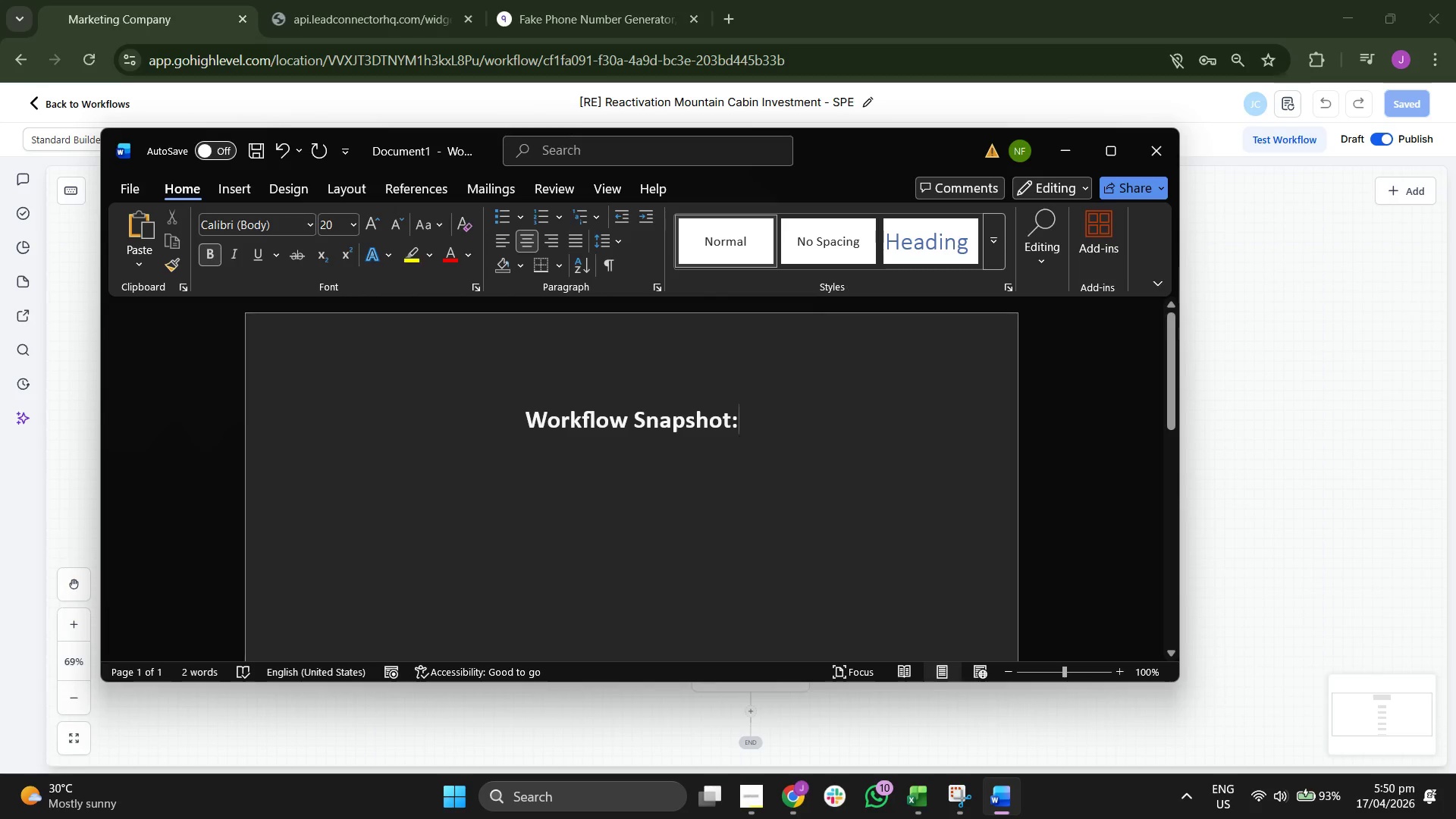 
key(Enter)
 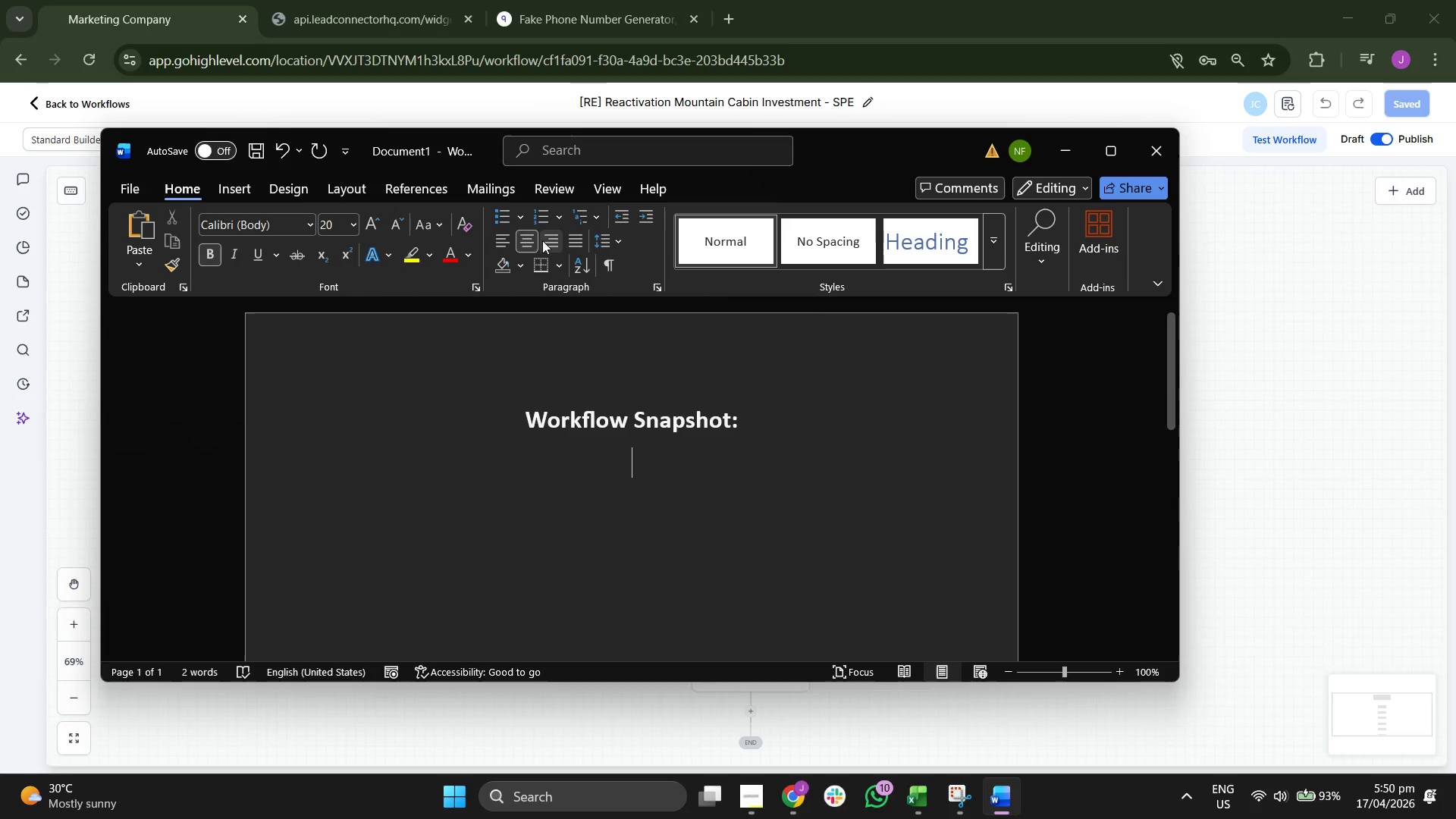 
left_click([499, 234])
 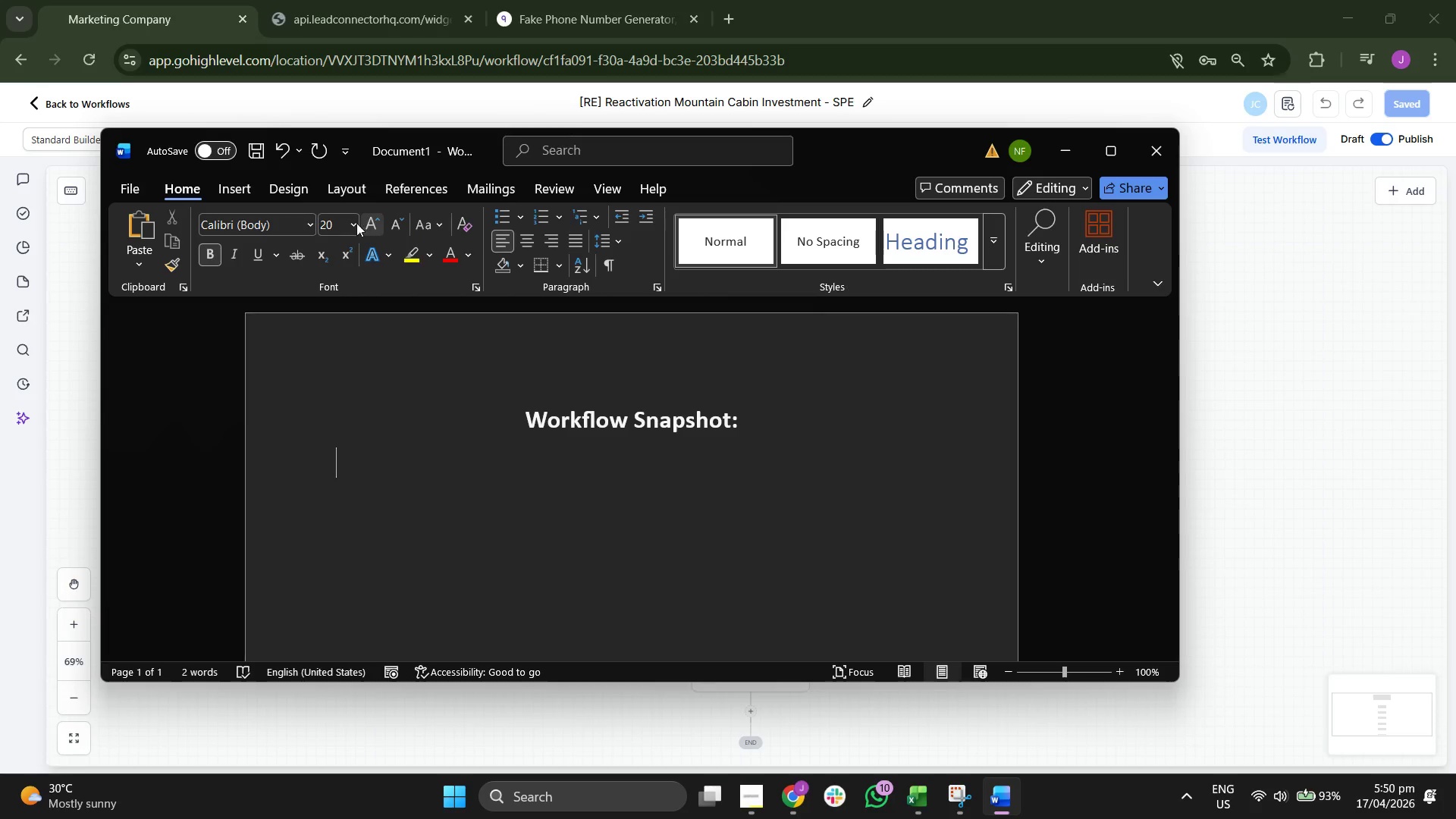 
left_click([351, 223])
 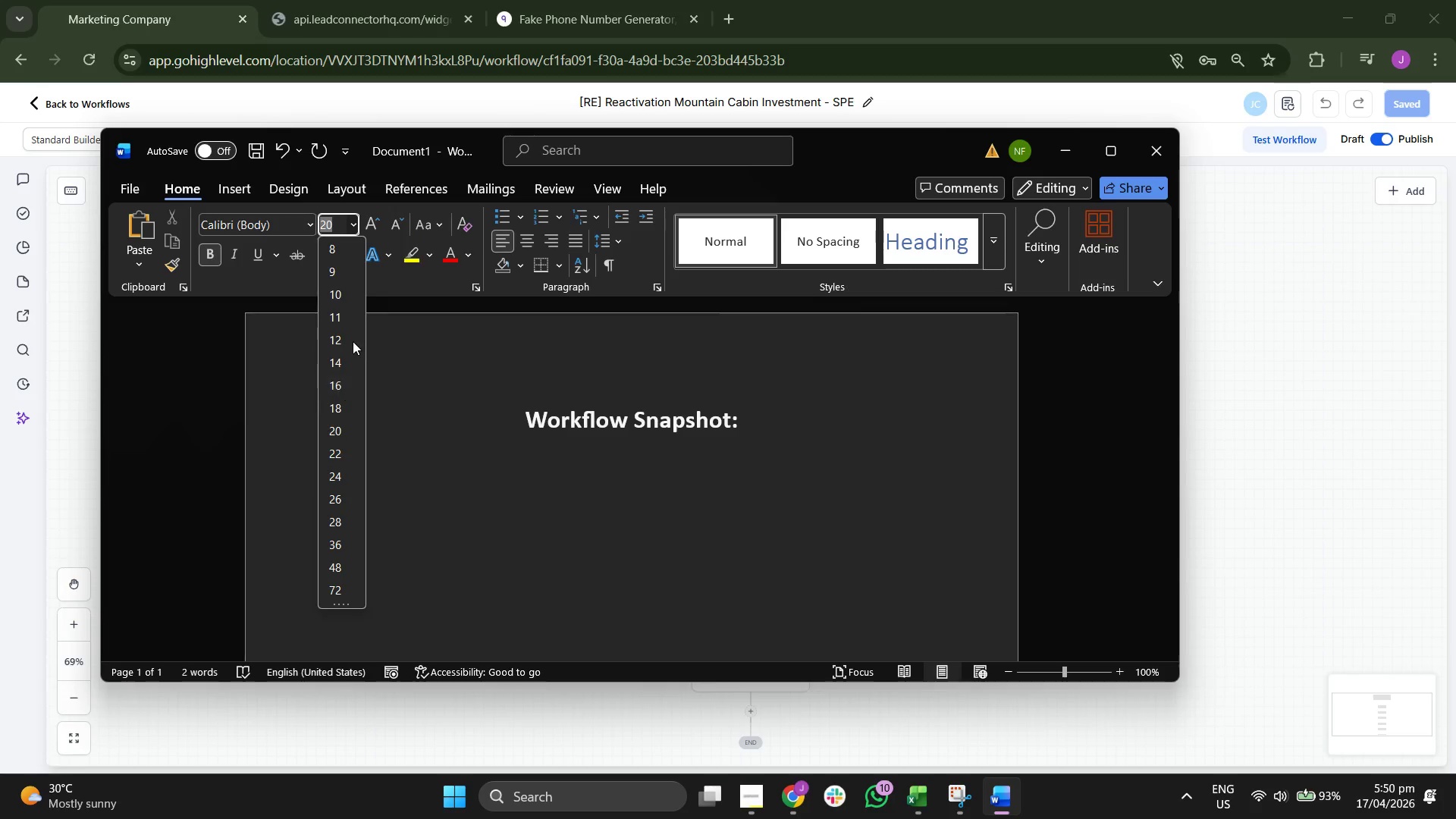 
left_click([339, 343])
 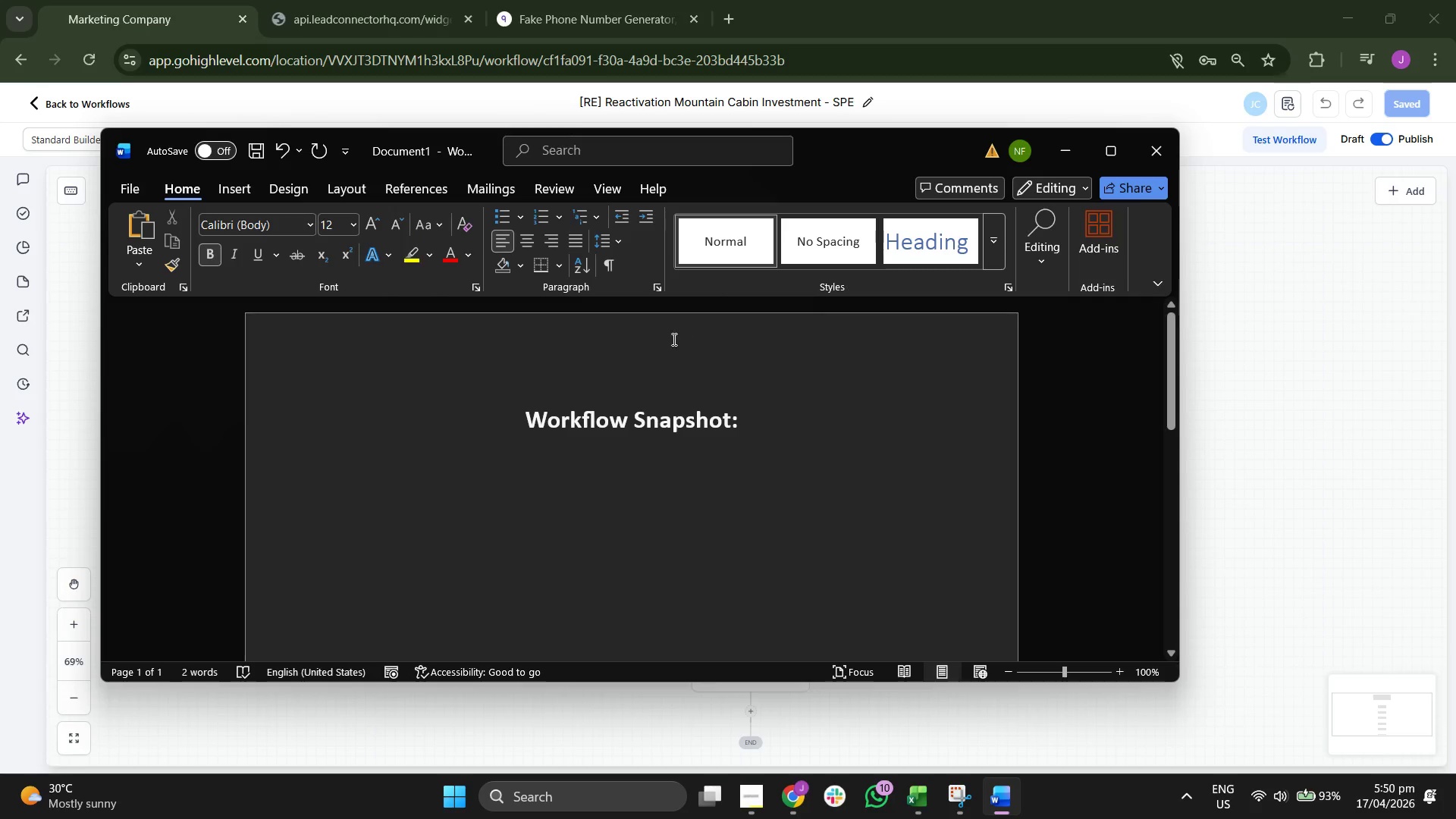 
type(Workflow )
key(Backspace)
type( Nmae)
key(Backspace)
key(Backspace)
key(Backspace)
type(ame: )
 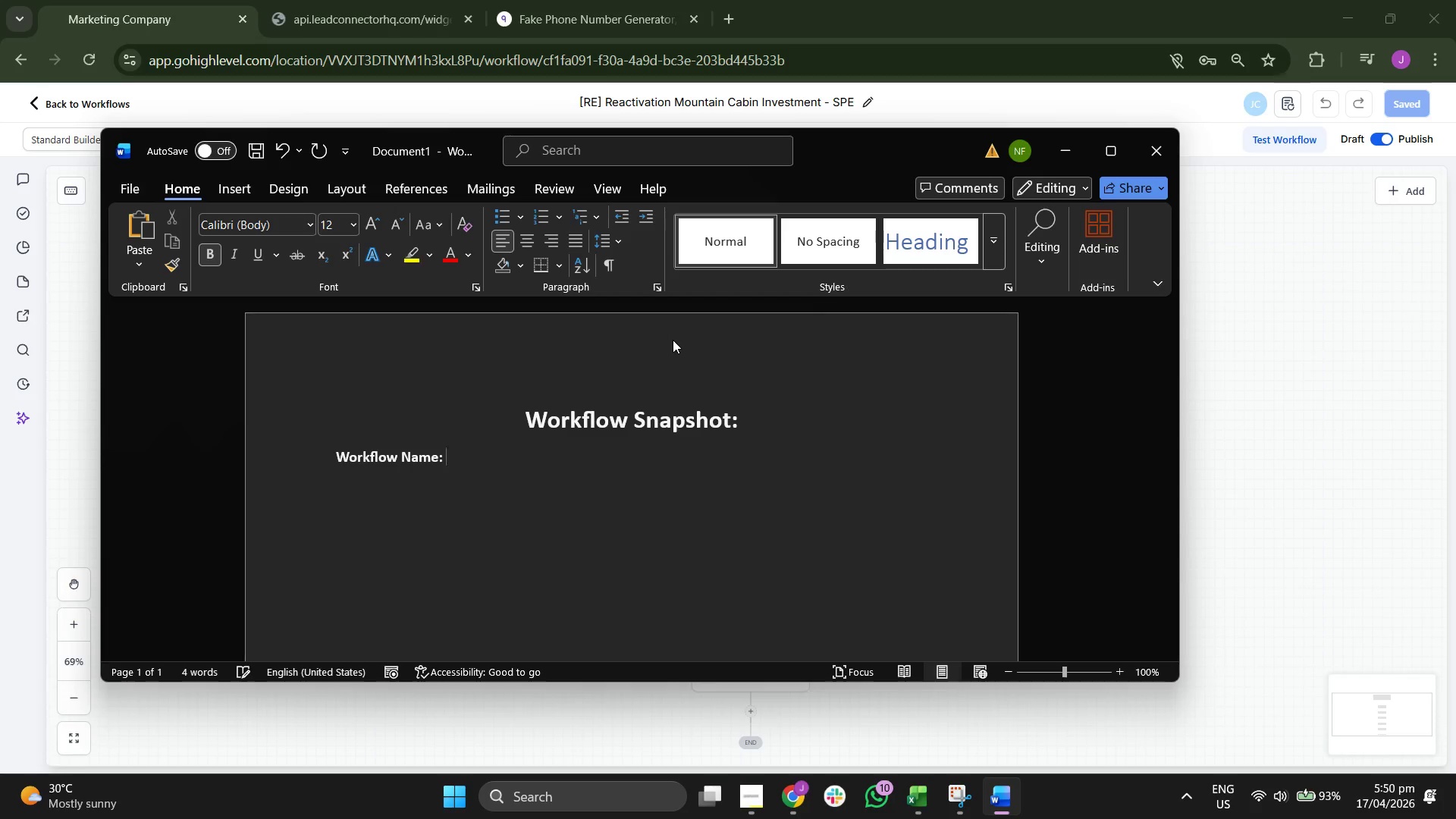 
key(Control+B)
 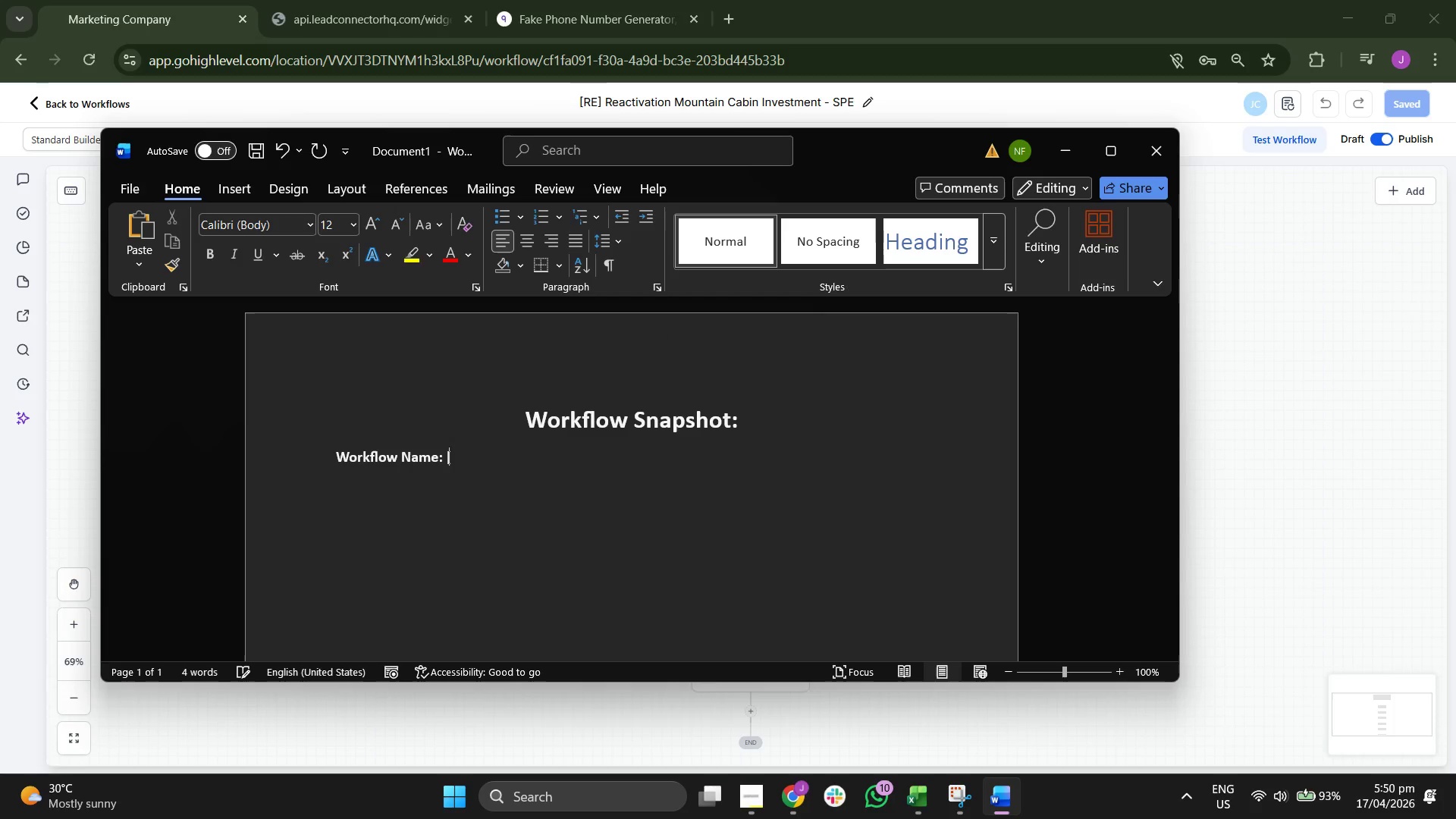 
type([RE] r)
key(Backspace)
type(re)
key(Backspace)
key(Backspace)
type(r)
key(Backspace)
type(Ra)
key(Backspace)
type(eacti)
key(Backspace)
type(ivation Mountain Cabin R)
key(Backspace)
type(IN)
key(Backspace)
type(neve)
key(Backspace)
key(Backspace)
key(Backspace)
type(vestment - SPE)
 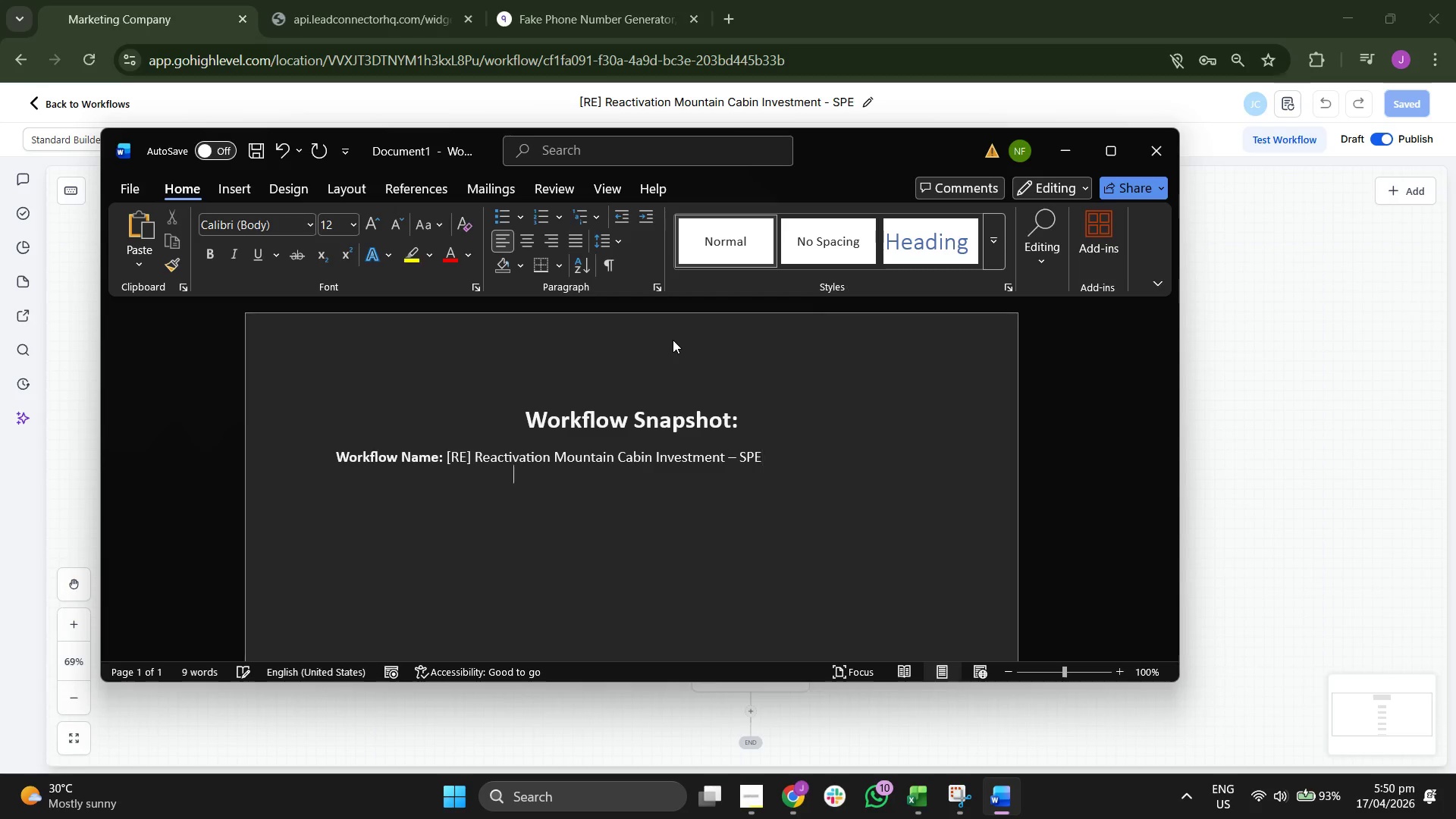 
key(Enter)
 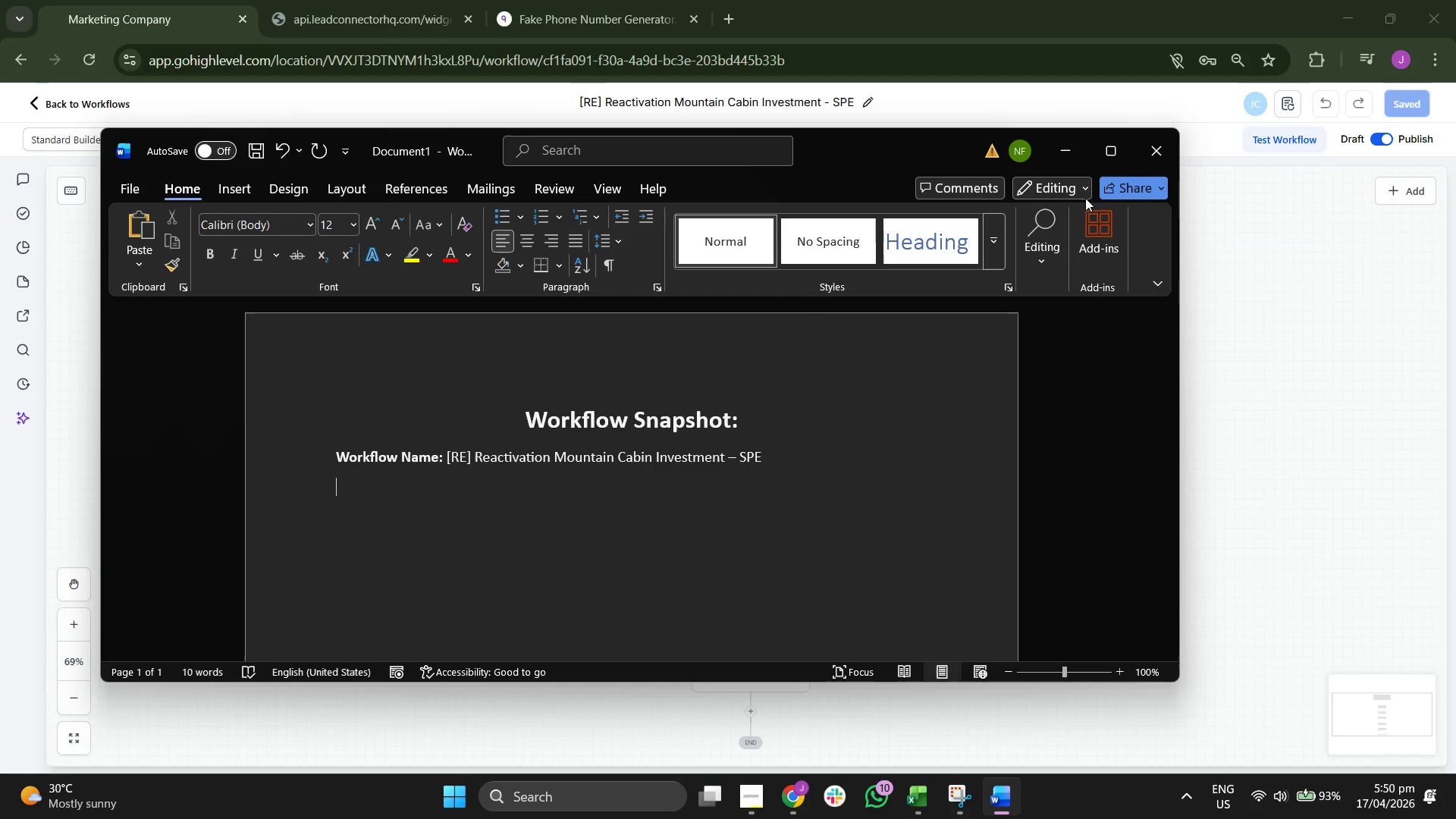 
left_click([1072, 155])
 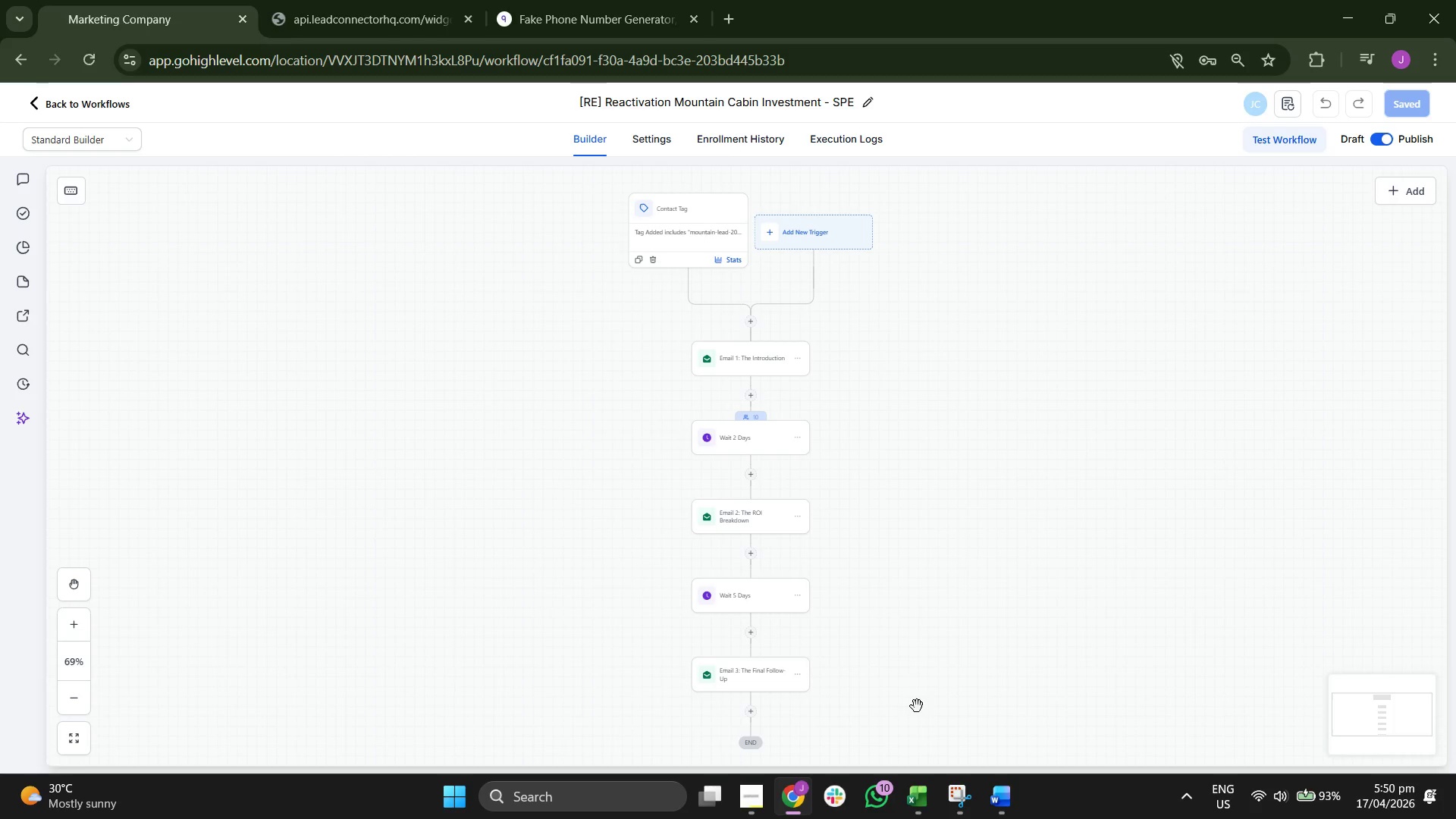 
left_click([951, 789])
 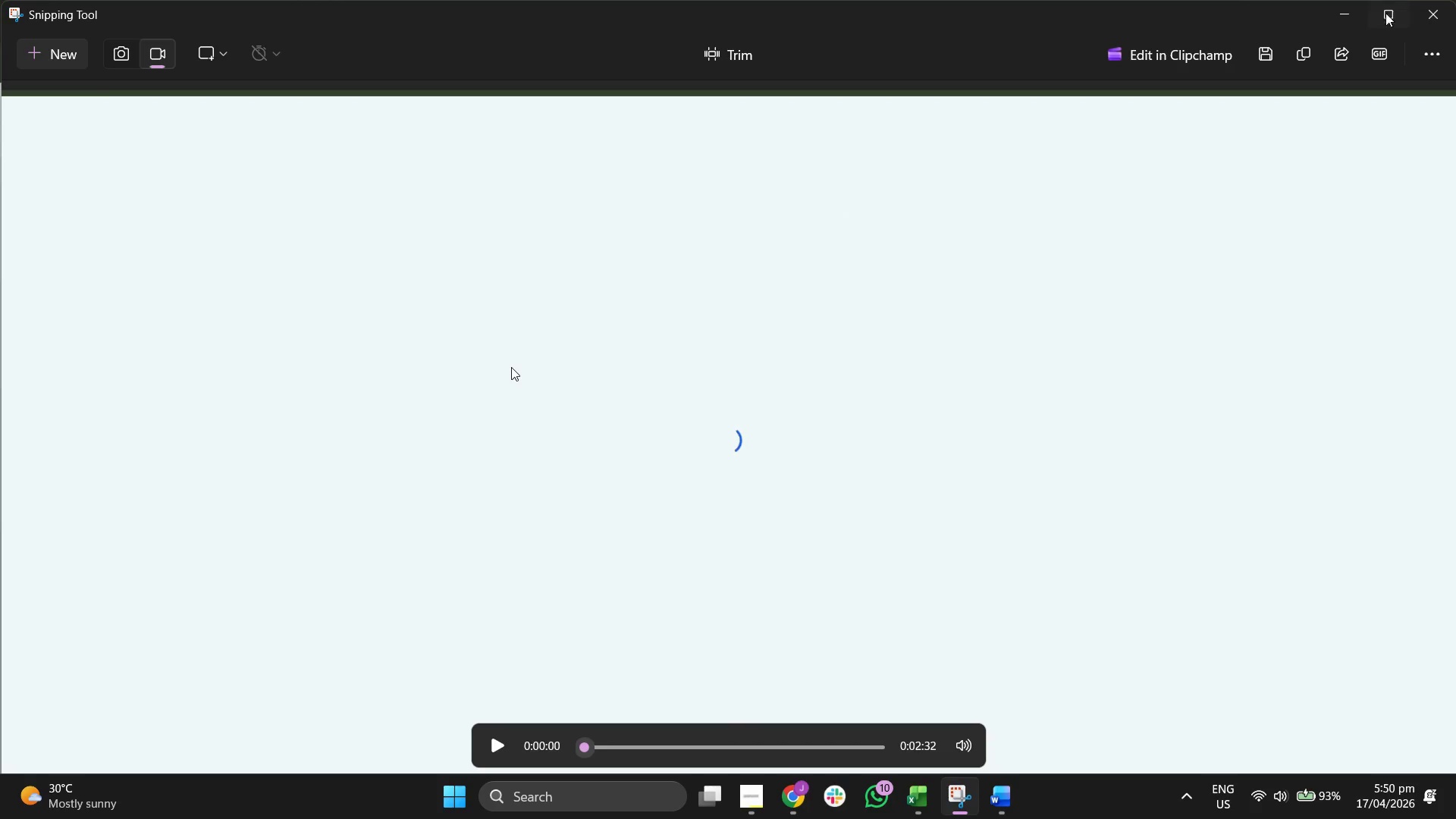 
left_click([1389, 11])
 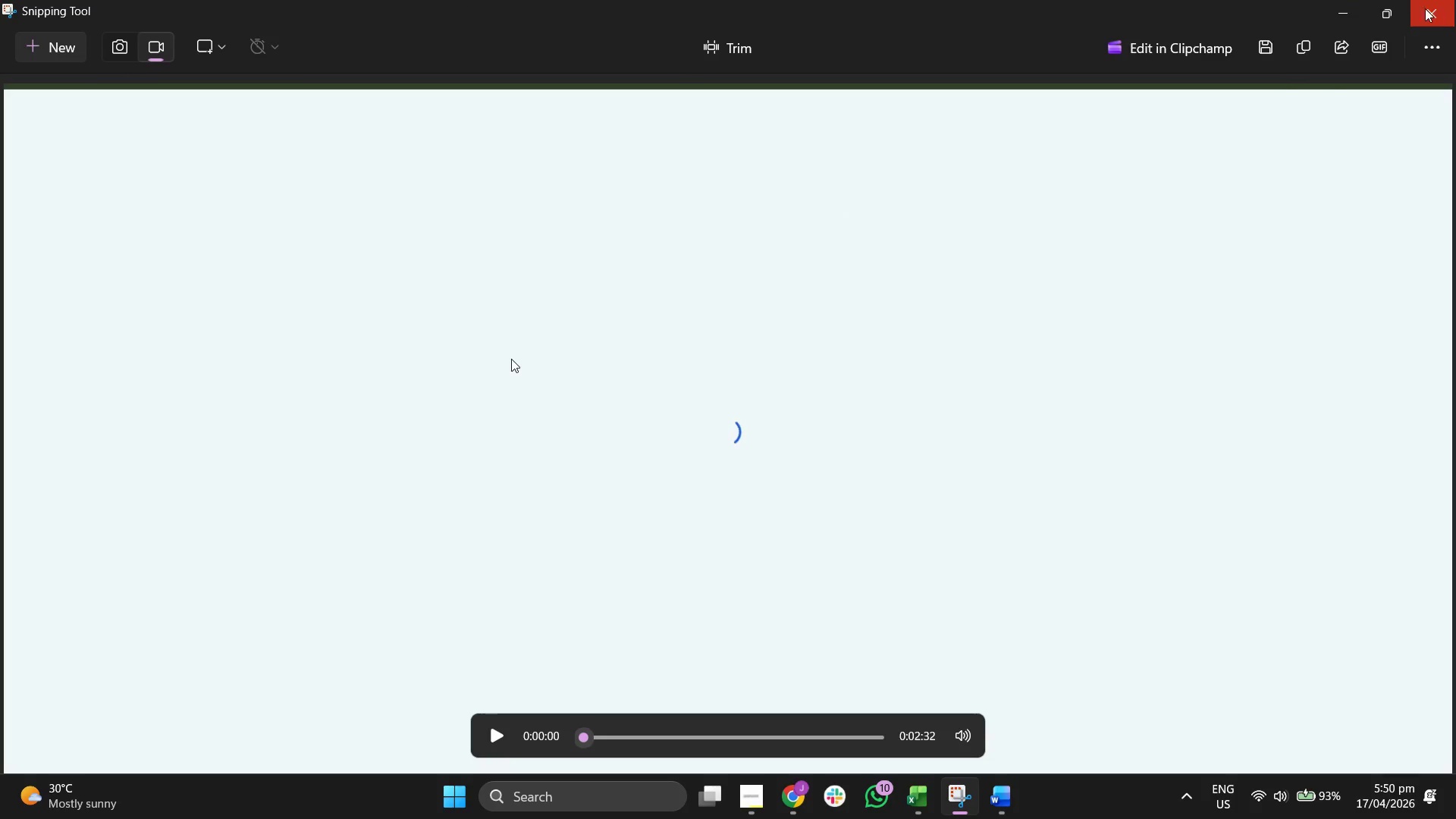 
left_click([1378, 15])
 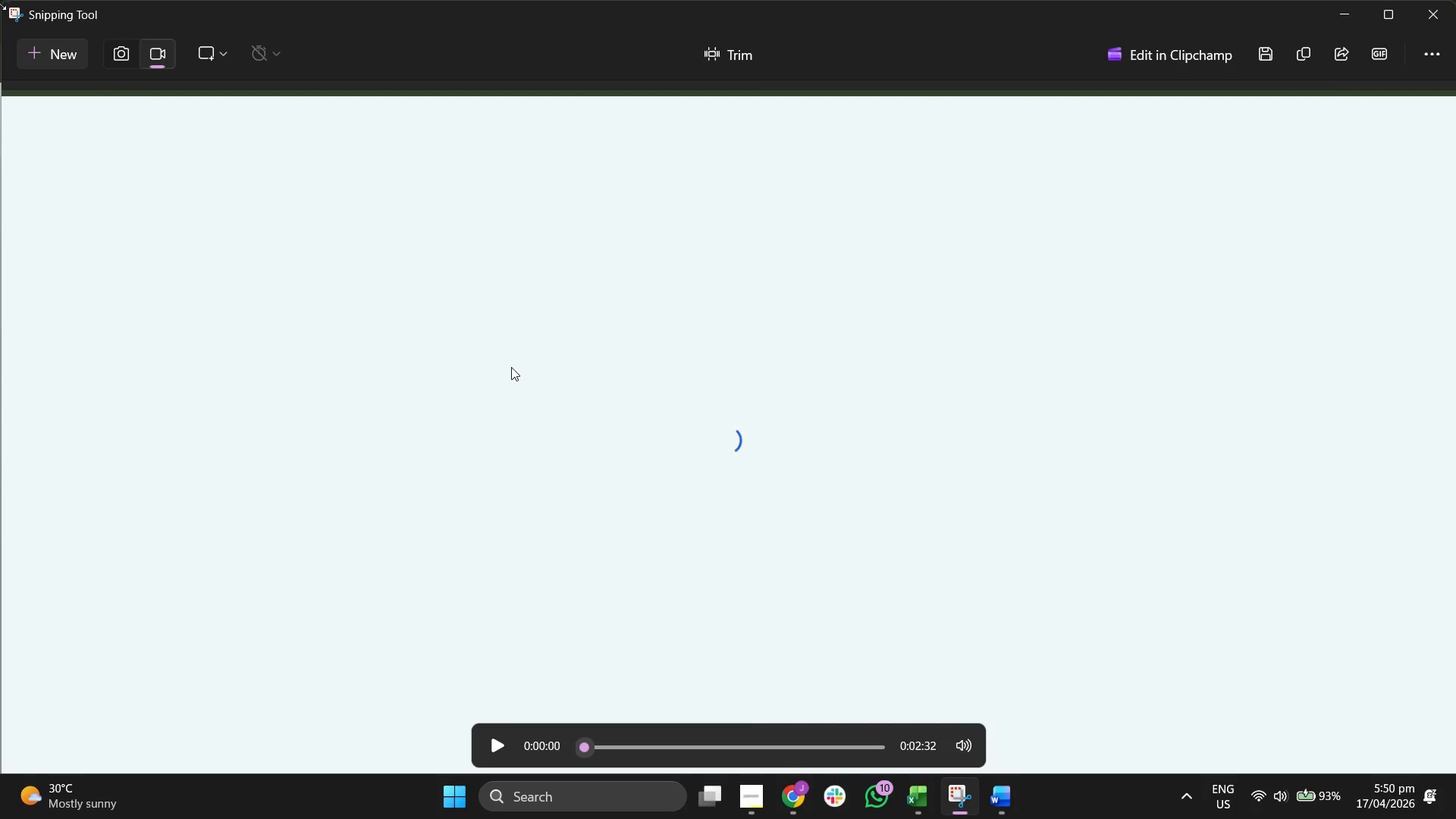 
left_click_drag(start_coordinate=[0, 2], to_coordinate=[462, 189])
 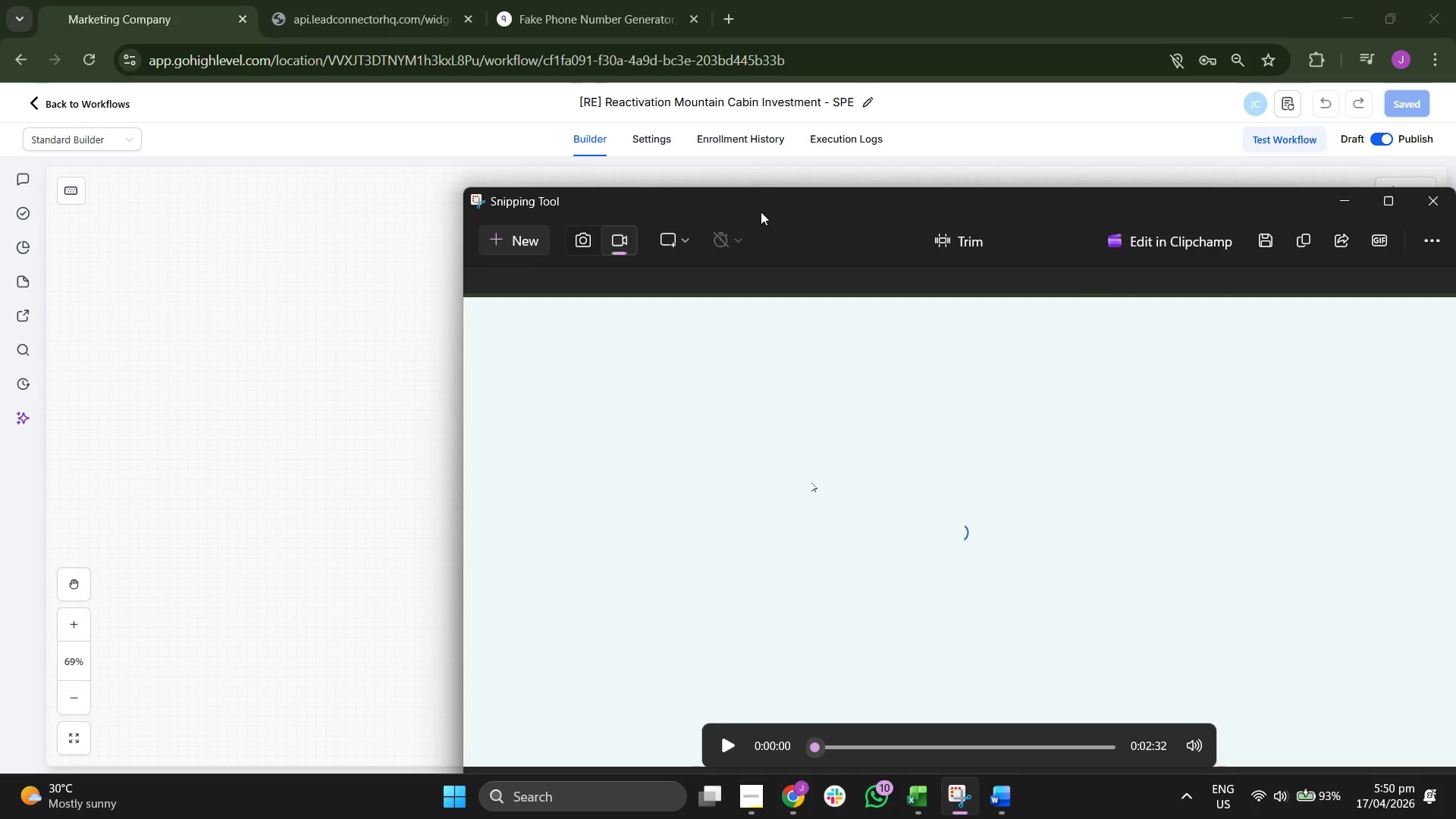 
left_click_drag(start_coordinate=[761, 210], to_coordinate=[575, 162])
 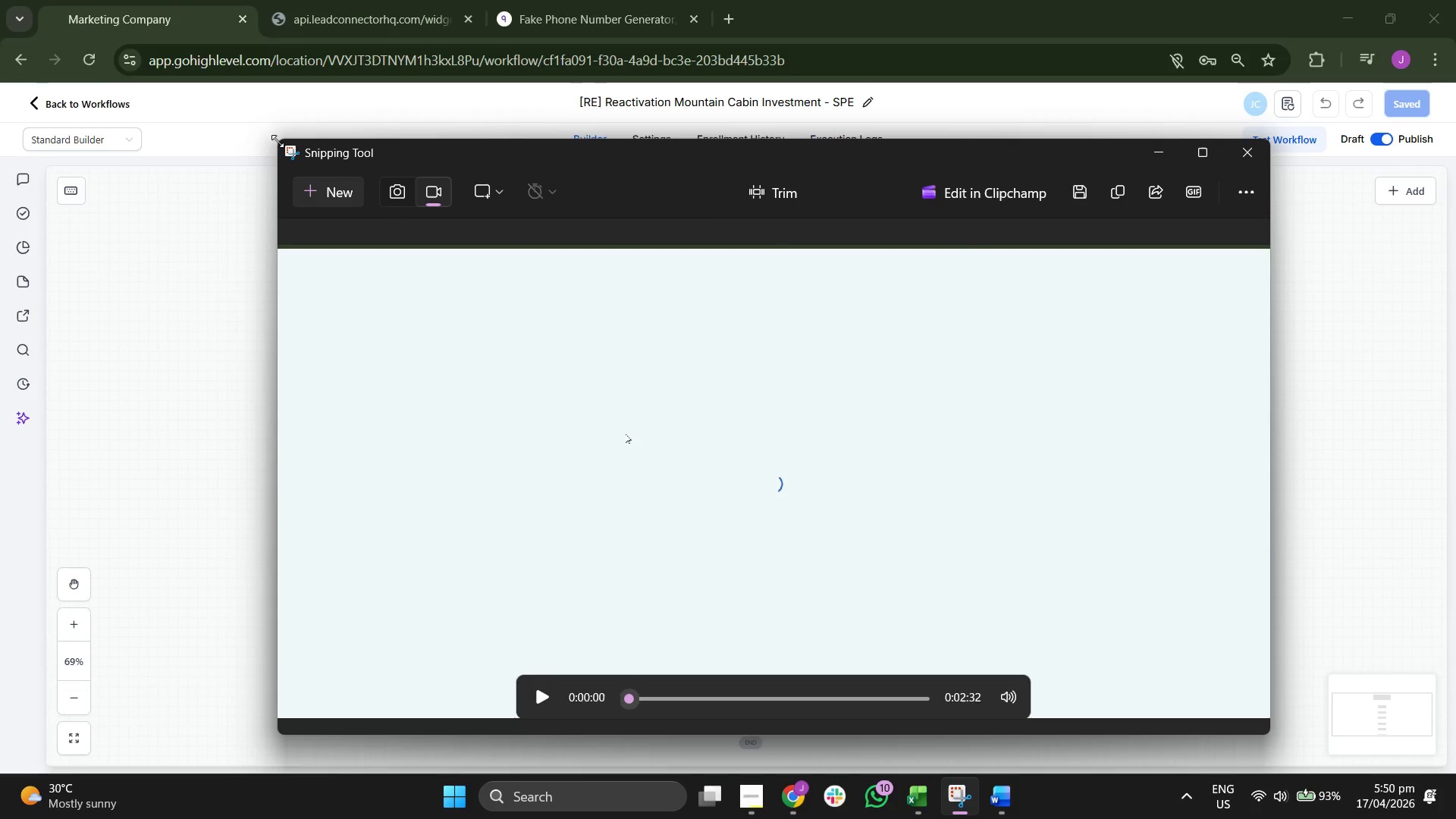 
left_click_drag(start_coordinate=[278, 141], to_coordinate=[460, 175])
 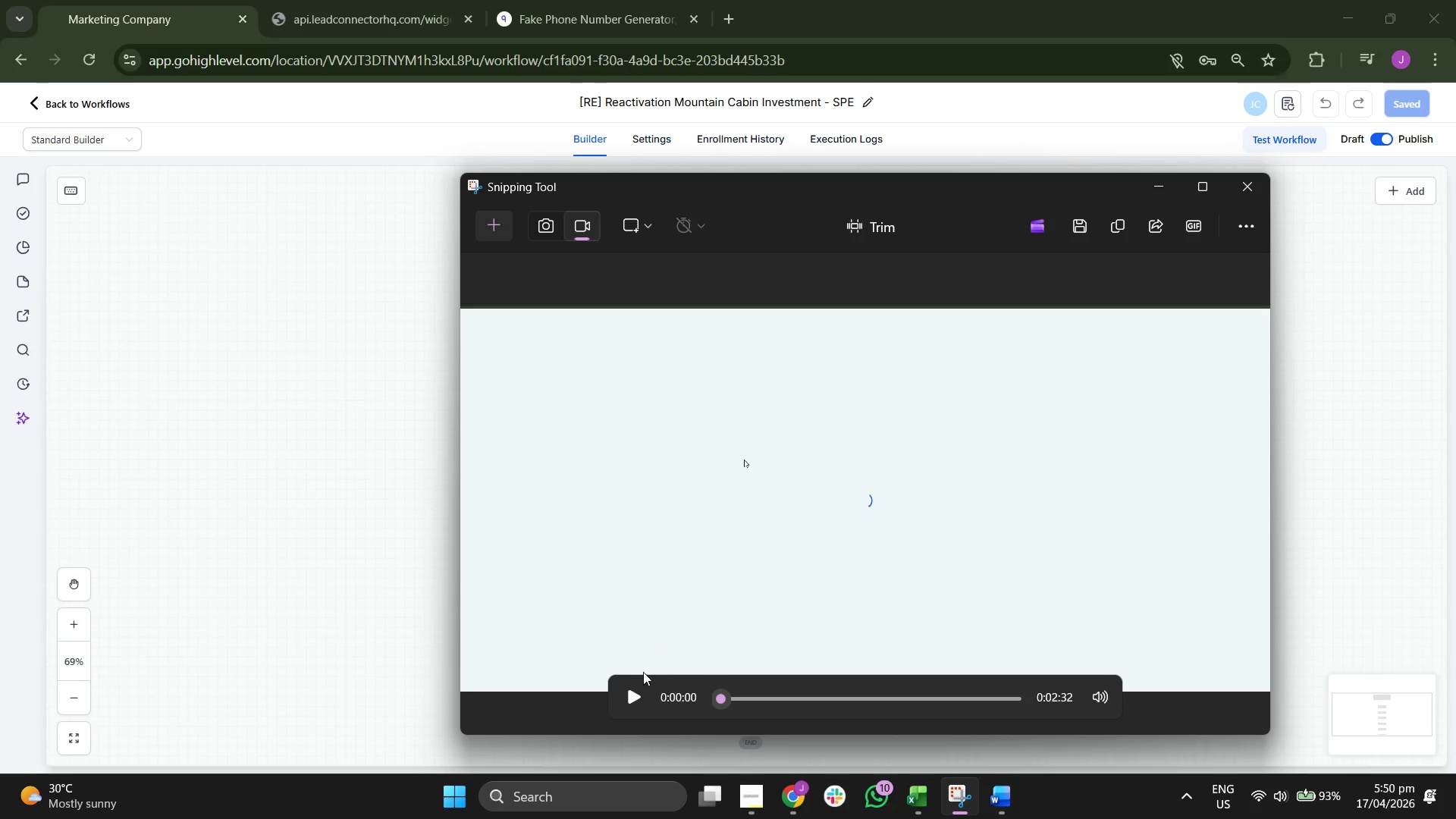 
left_click([636, 689])
 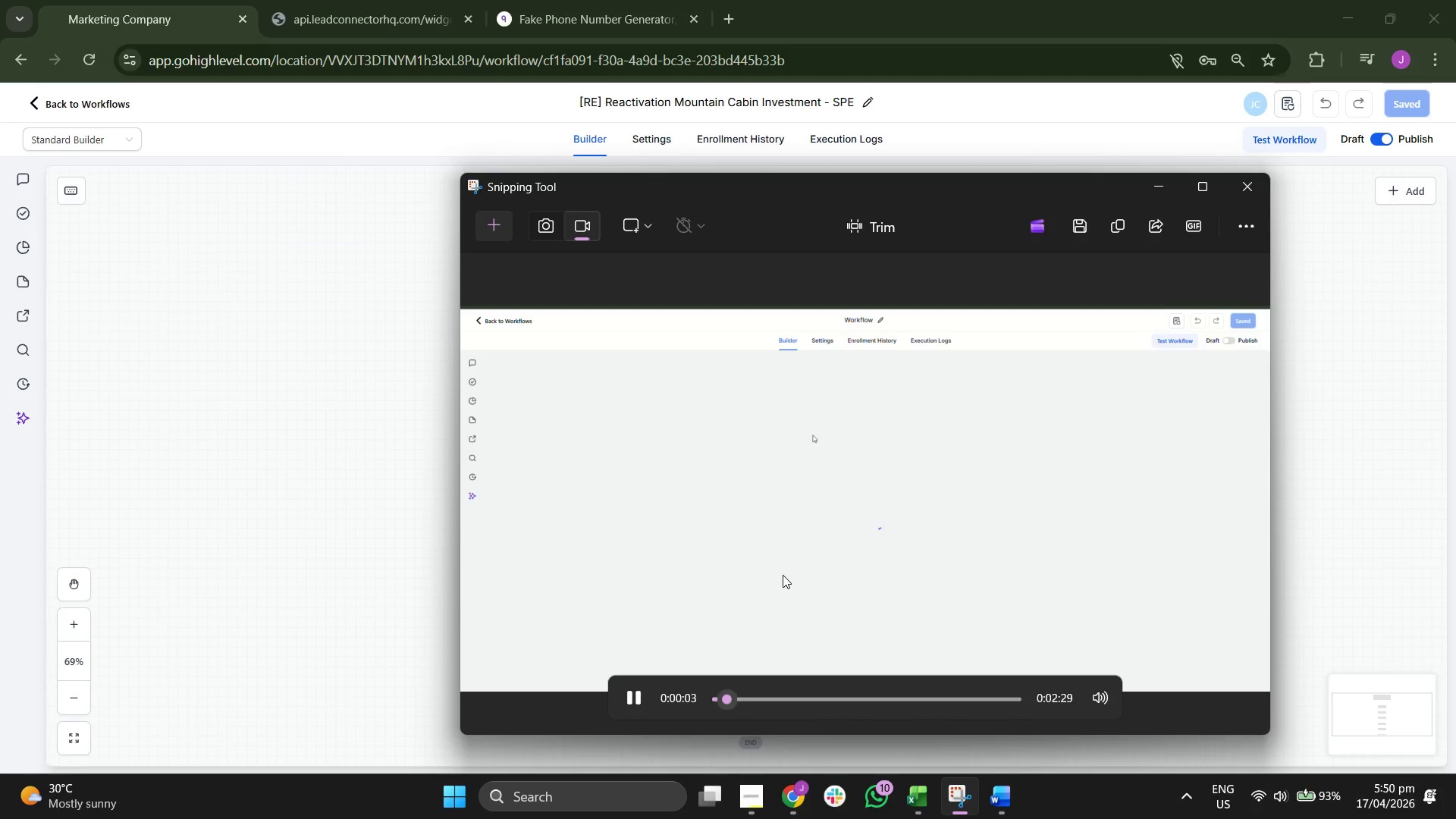 
wait(9.06)
 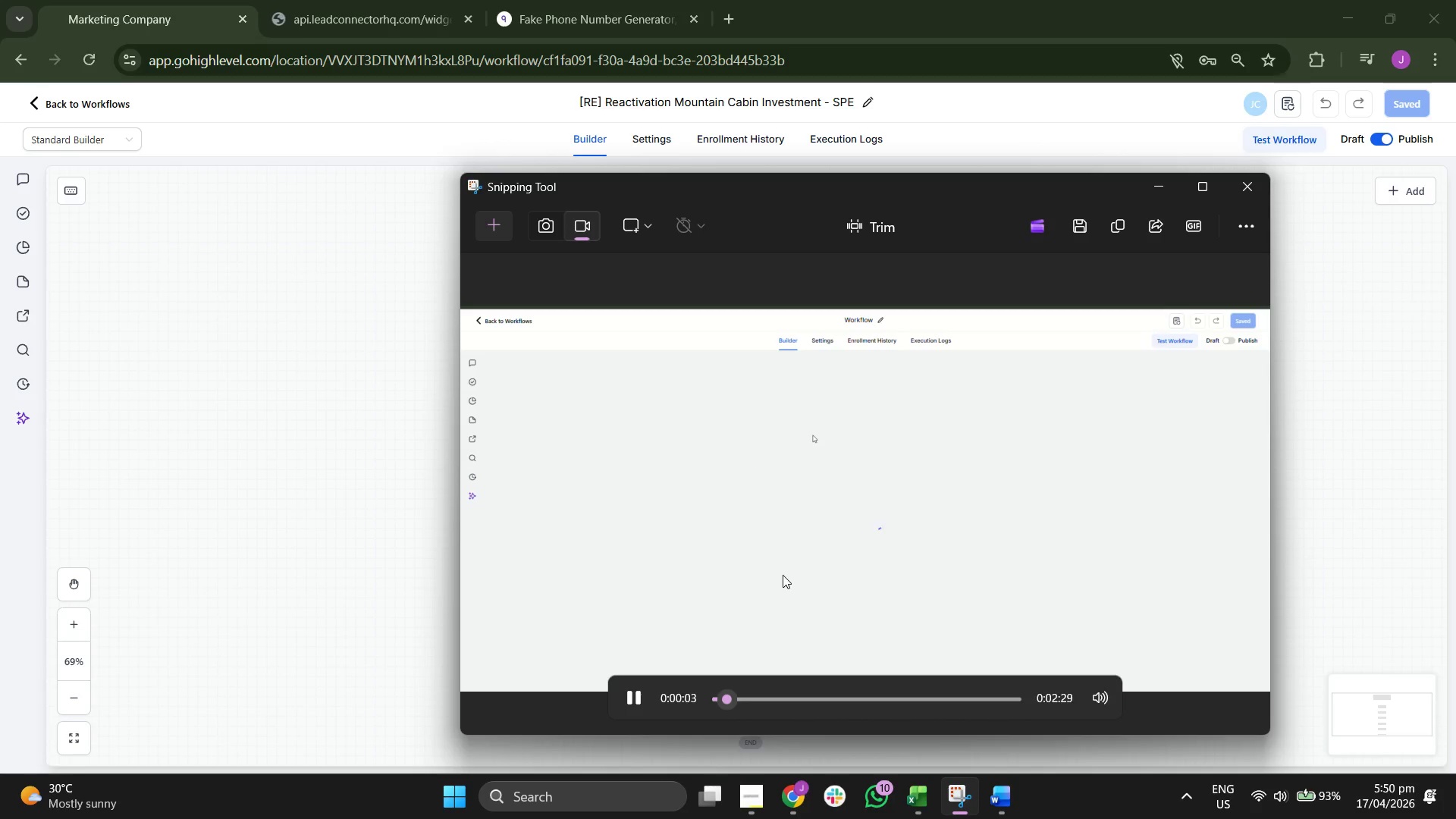 
left_click([634, 687])
 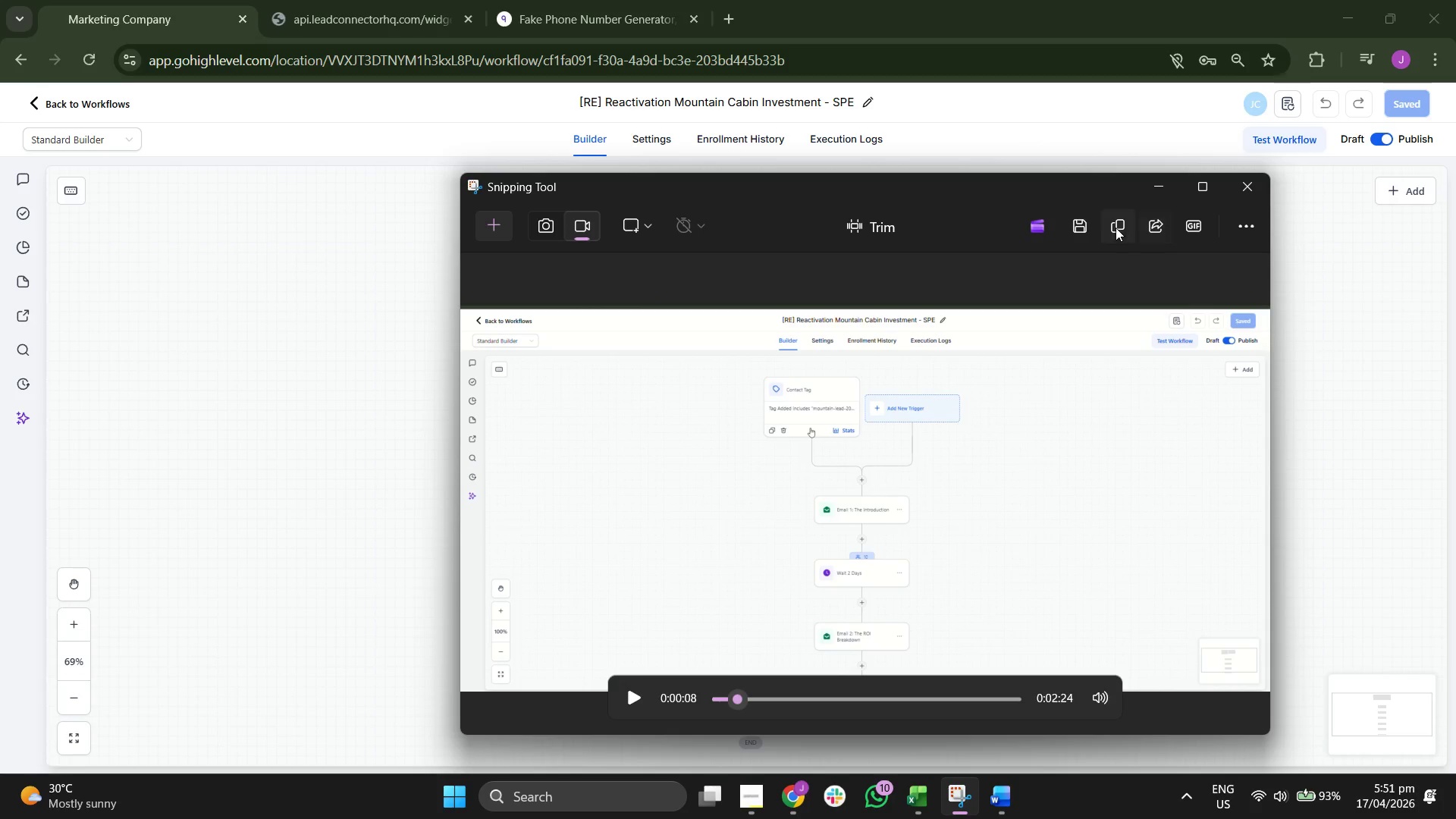 
left_click([1078, 228])
 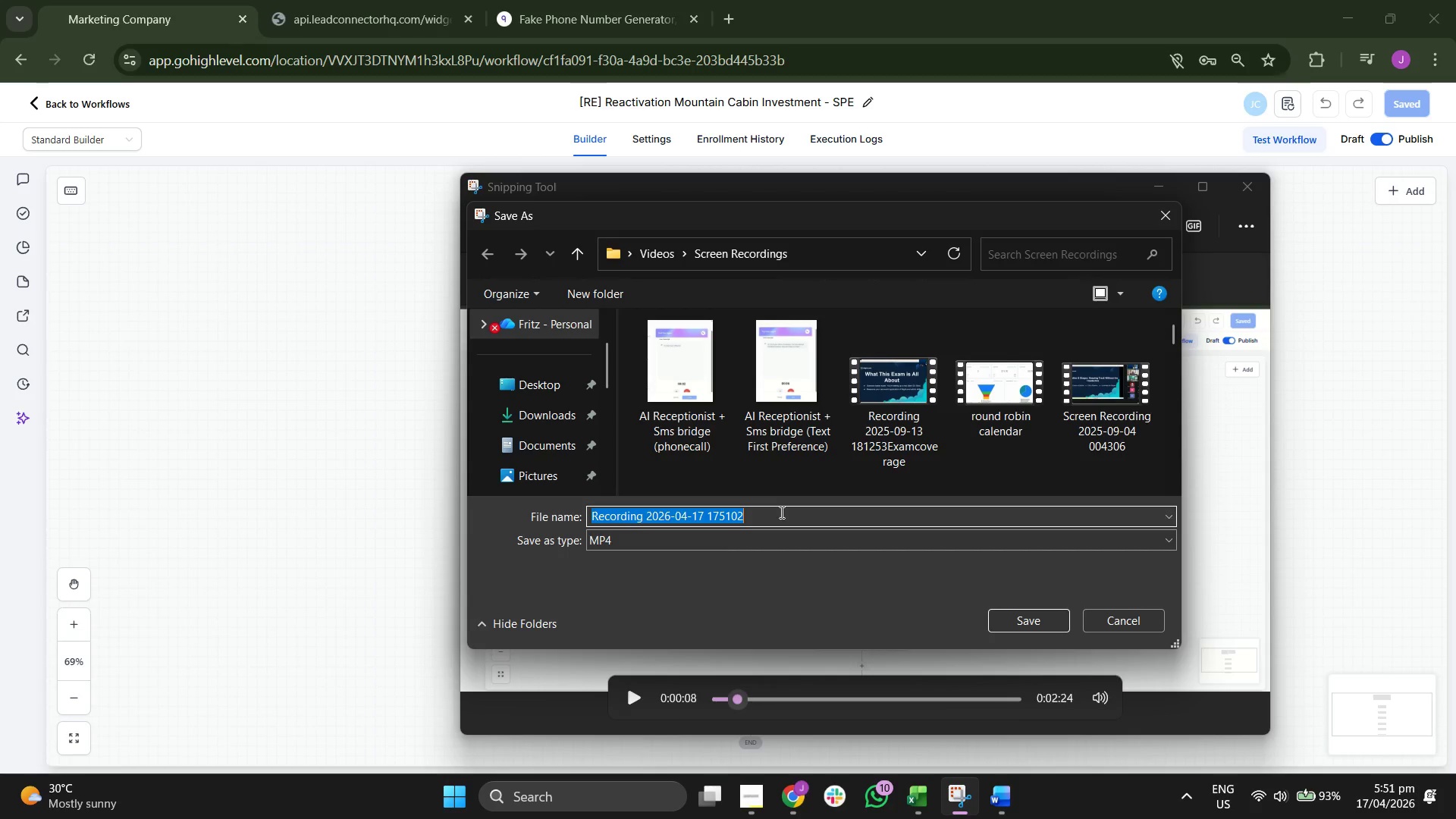 
wait(7.33)
 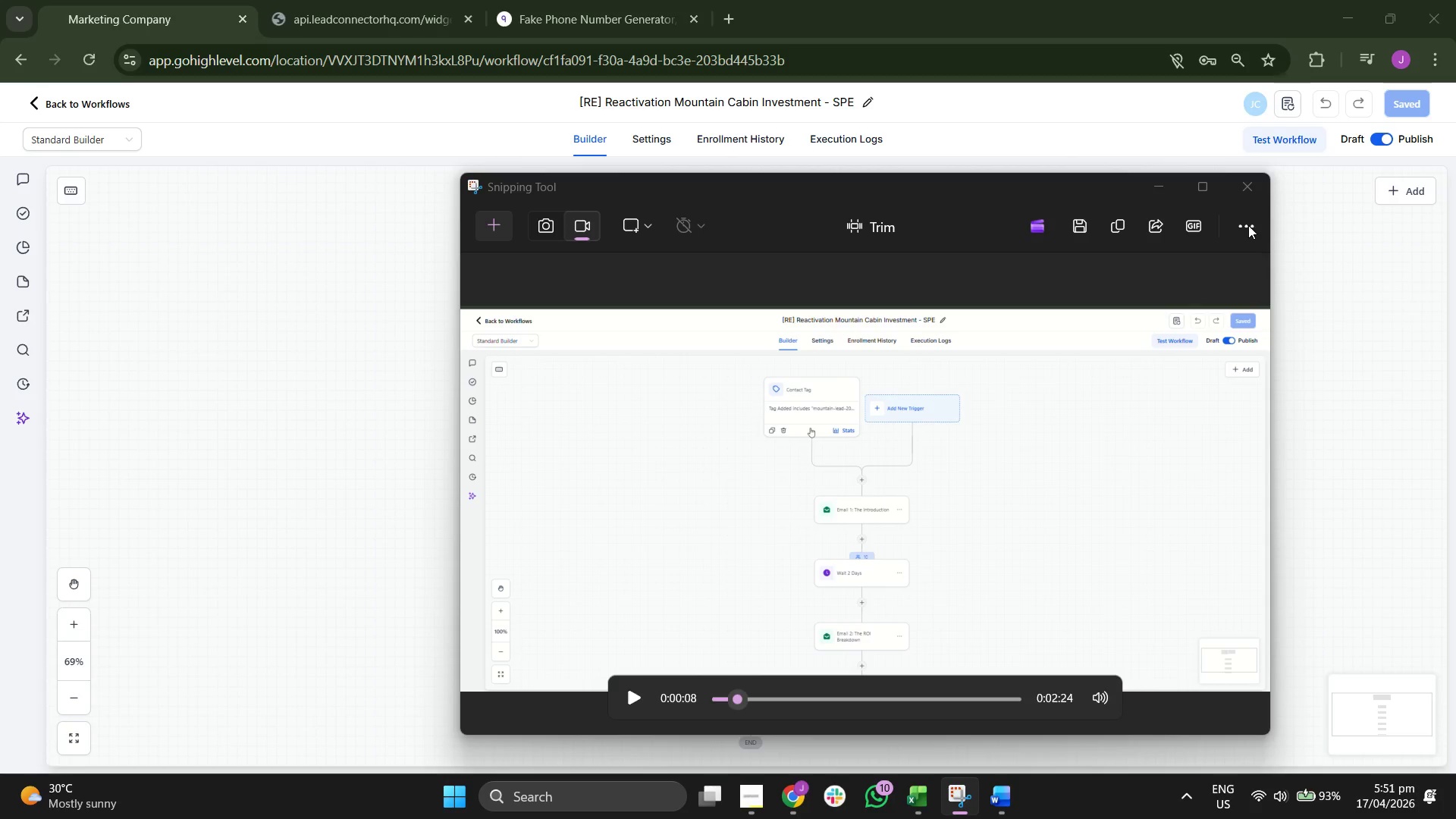 
left_click([761, 516])
 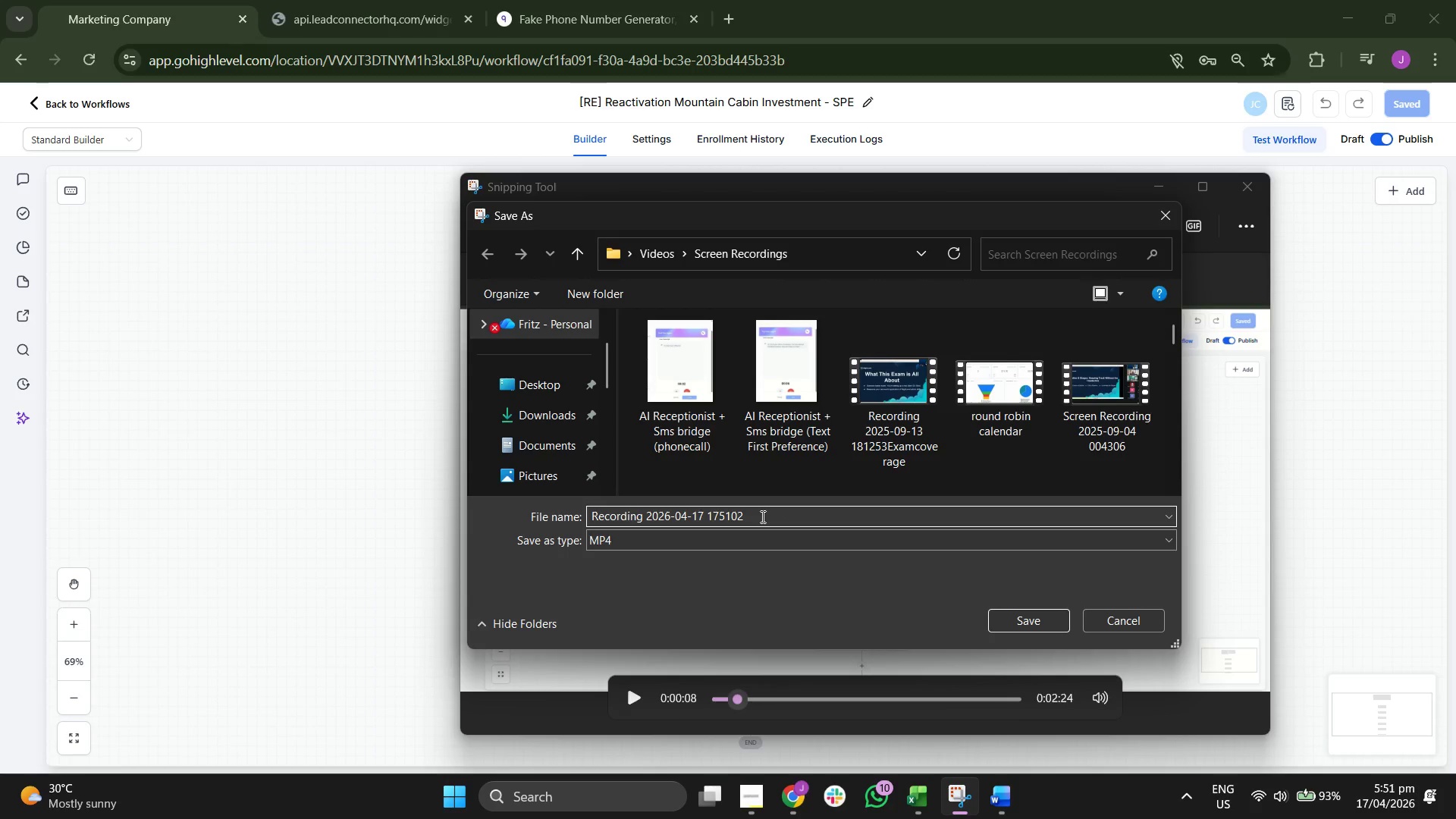 
type(WO)
key(Backspace)
key(Backspace)
type(Workflowrecording)
 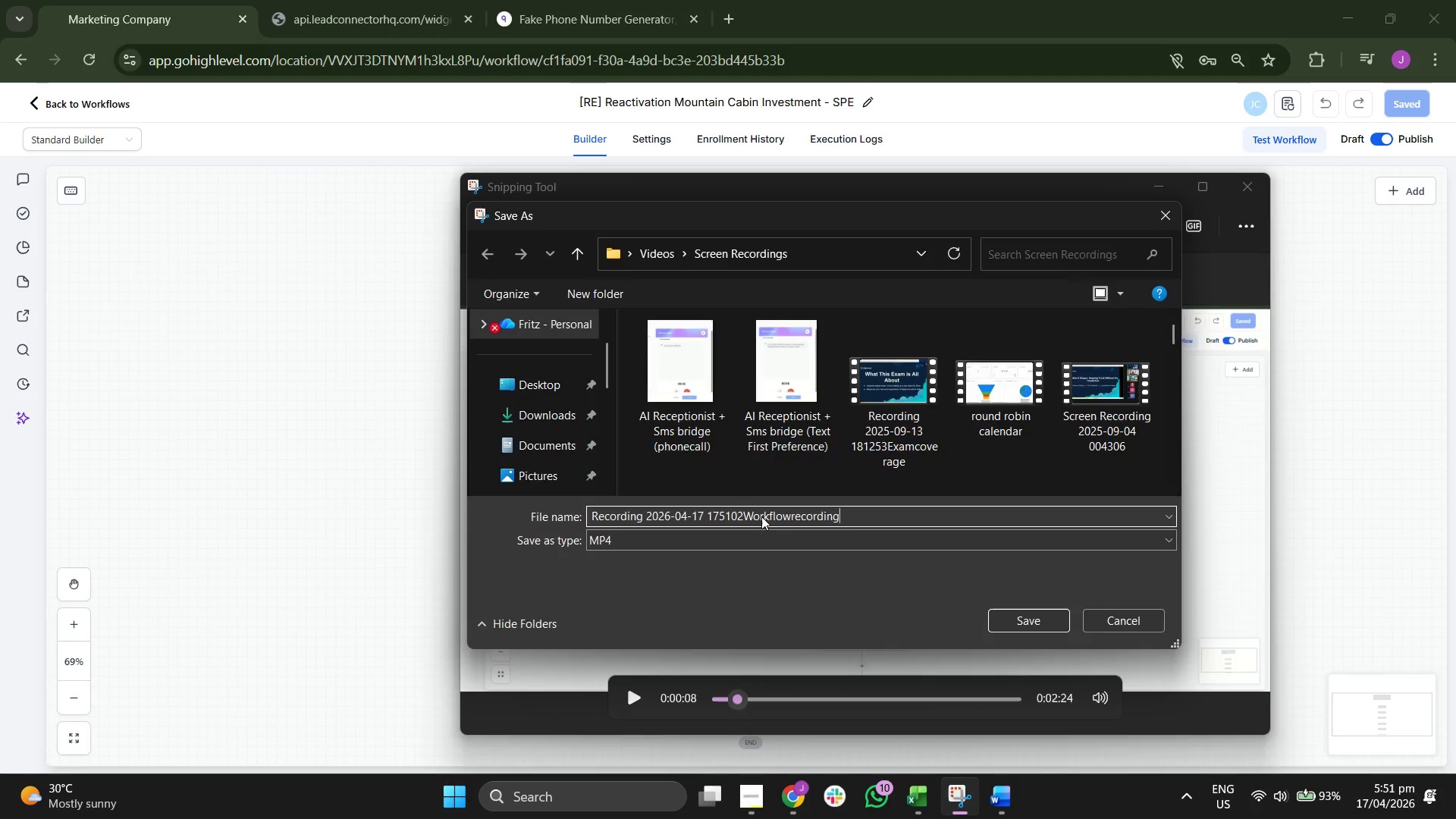 
key(Enter)
 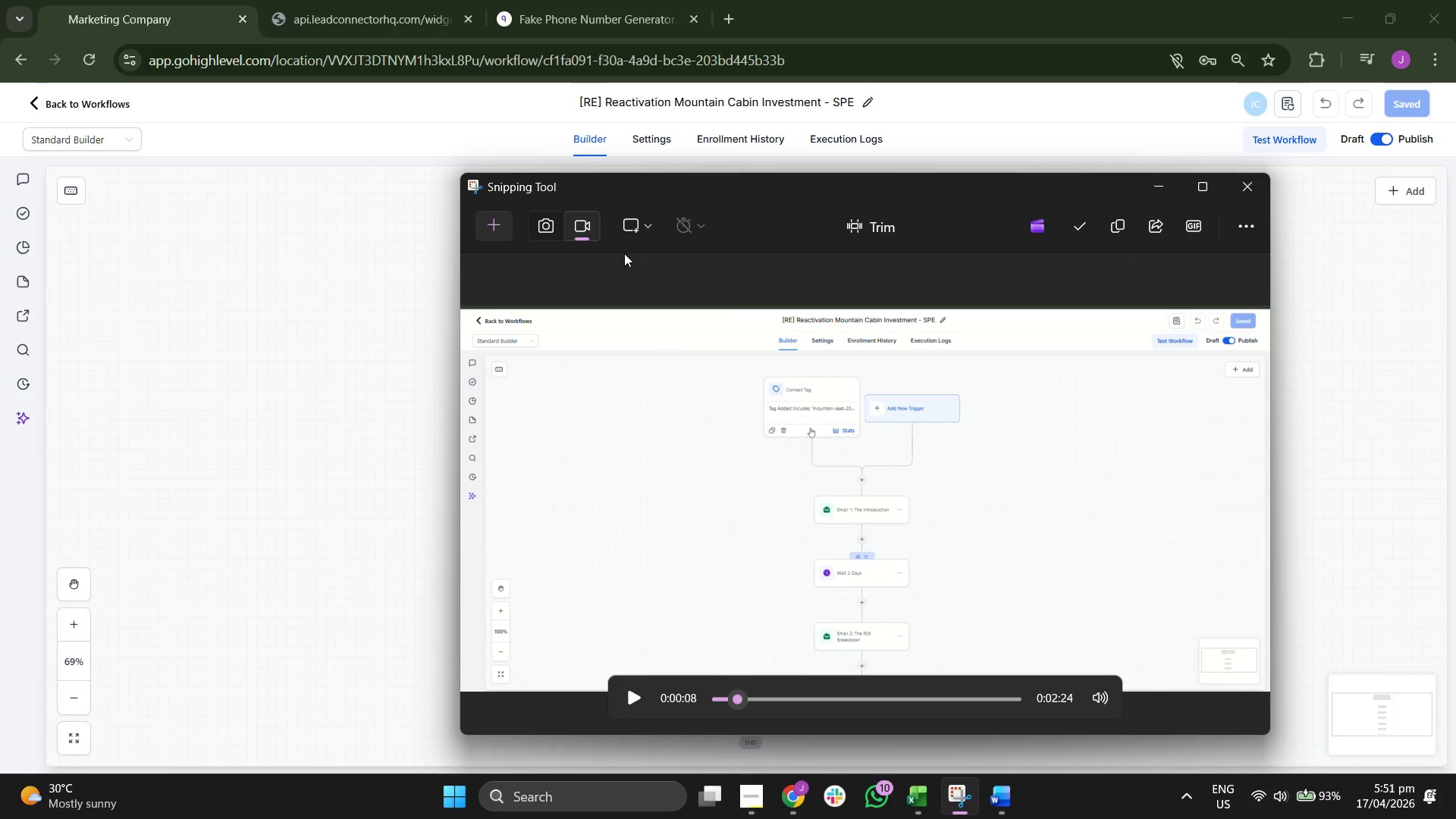 
left_click([548, 224])
 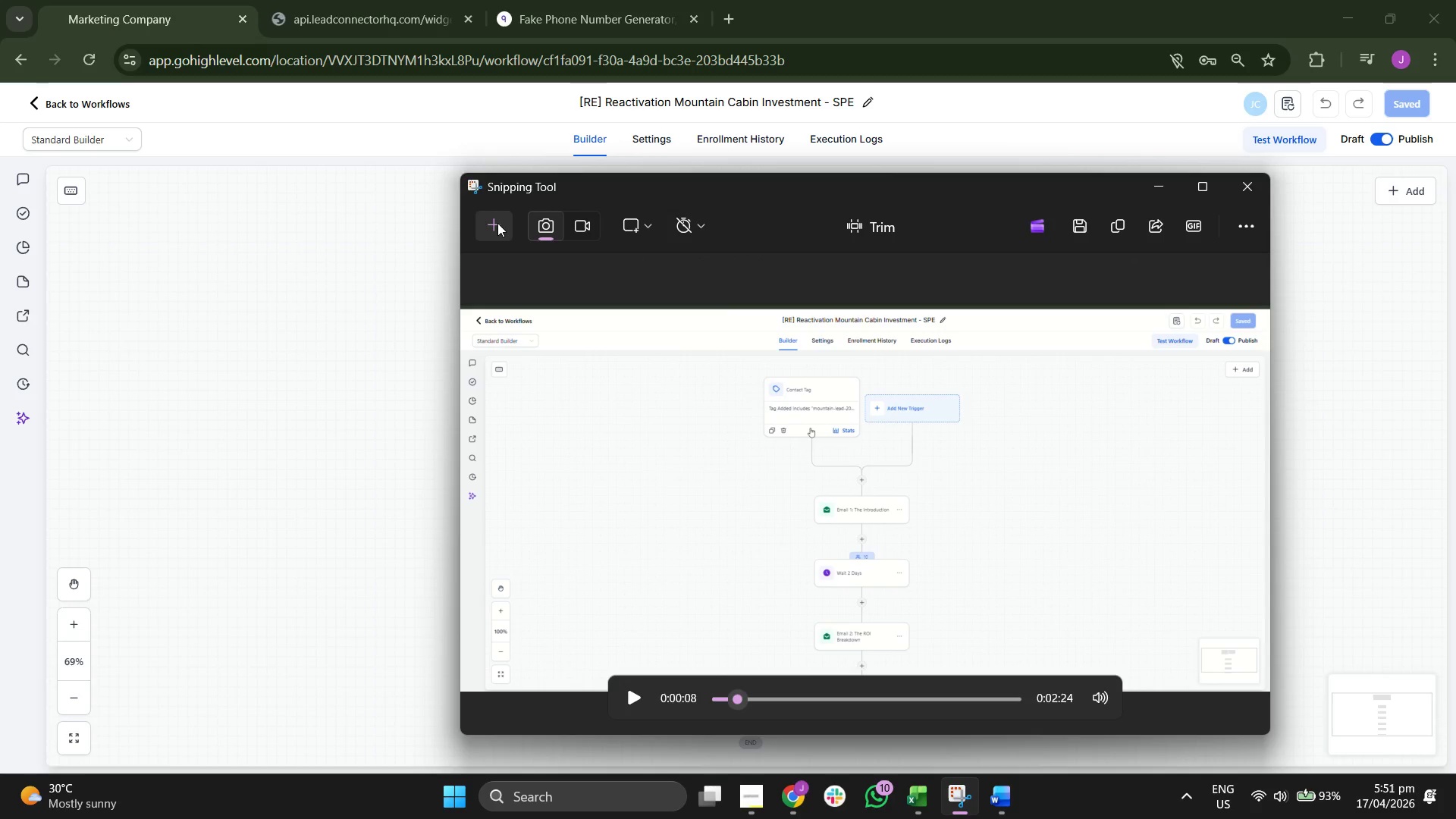 
left_click([497, 223])
 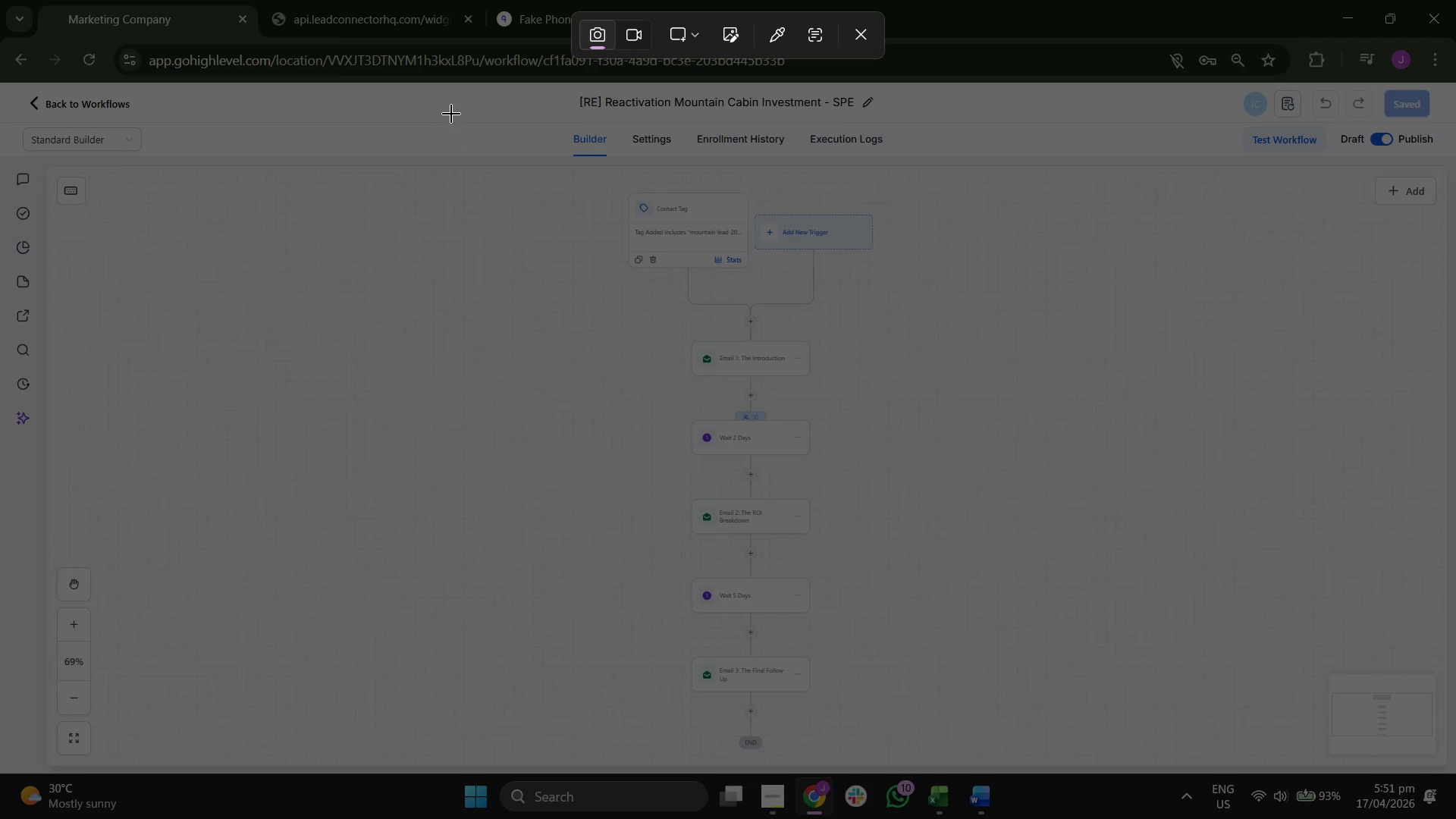 
left_click_drag(start_coordinate=[482, 89], to_coordinate=[963, 761])
 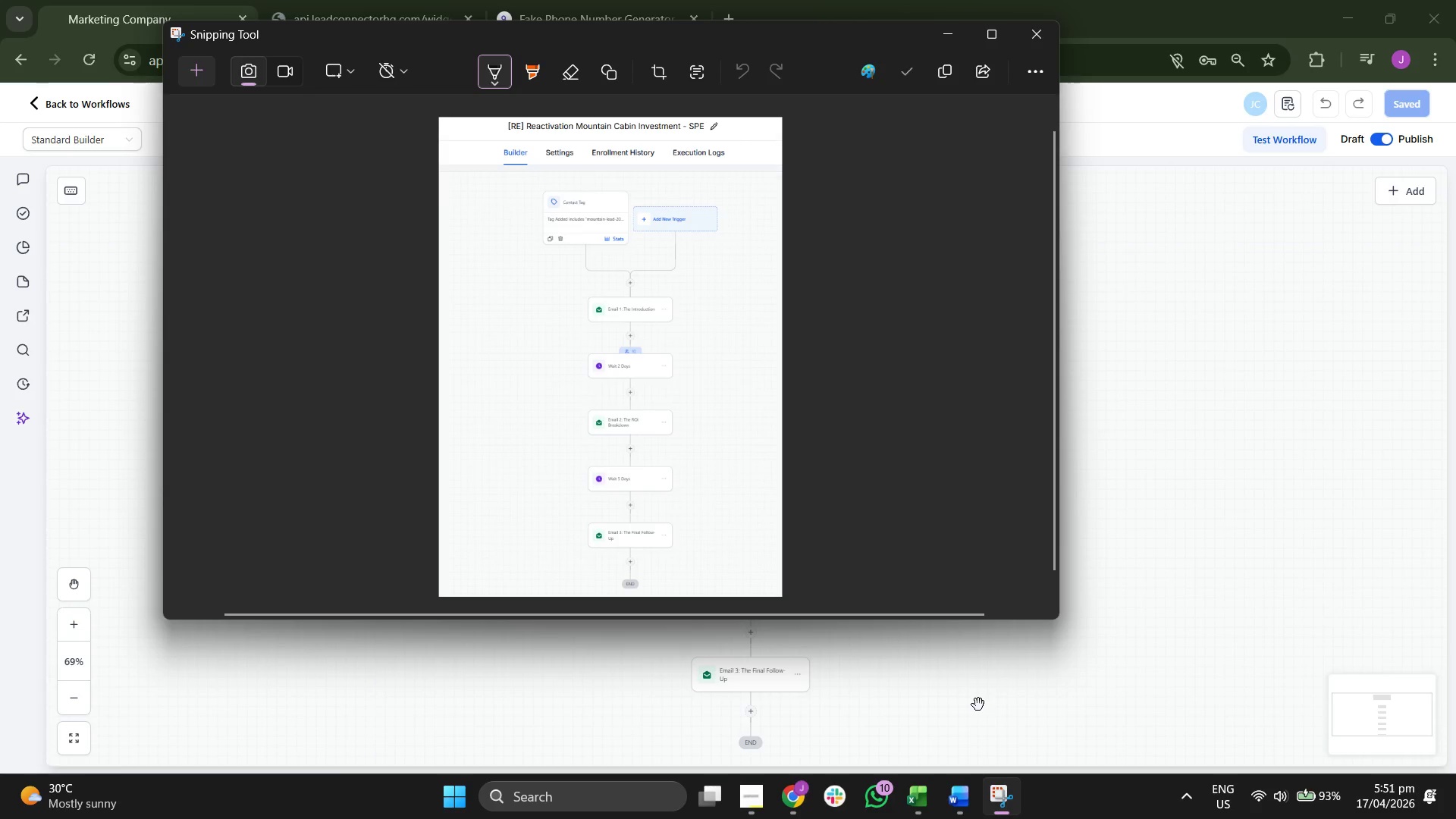 
right_click([673, 381])
 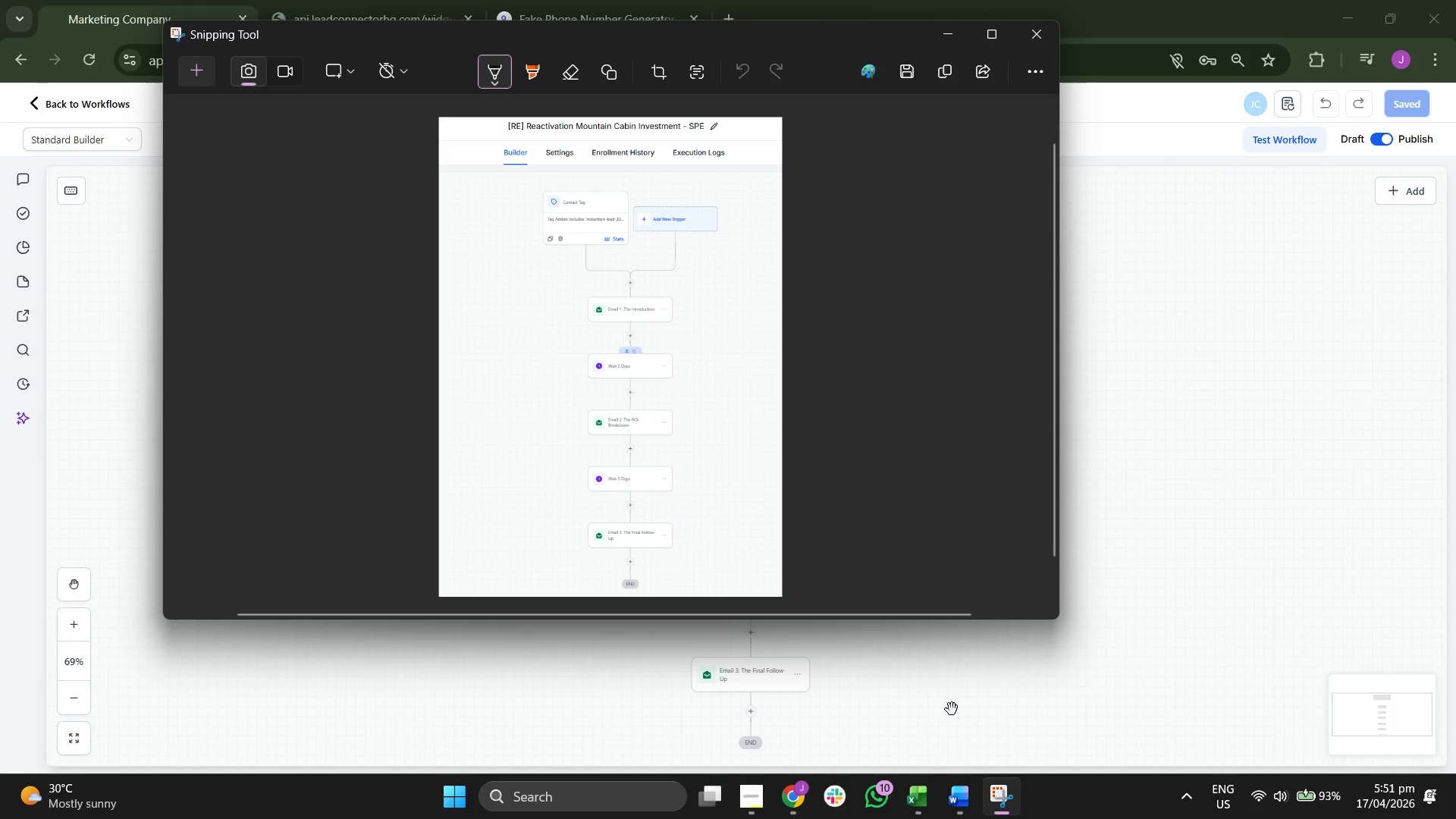 
left_click([951, 36])
 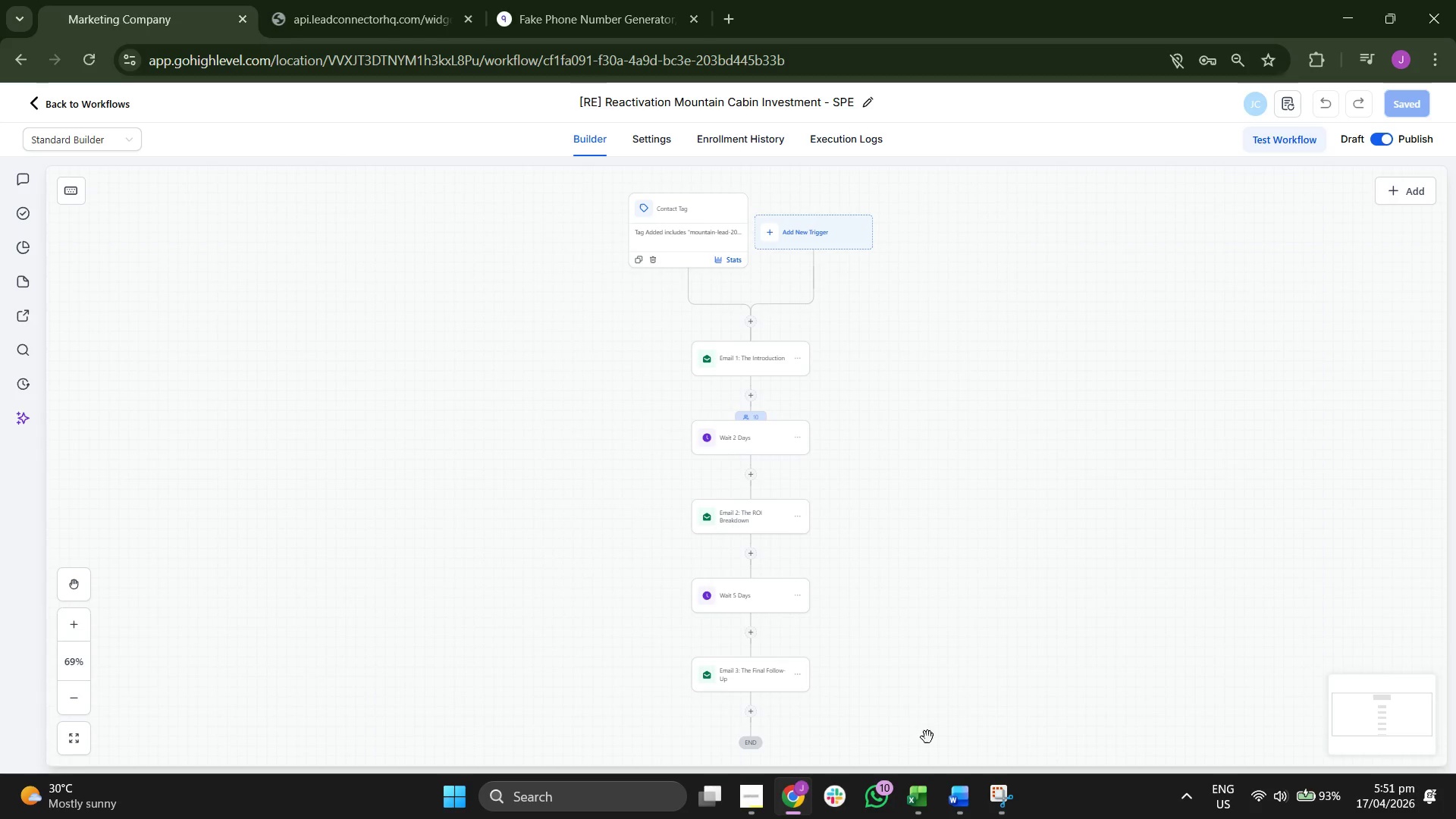 
left_click([946, 777])
 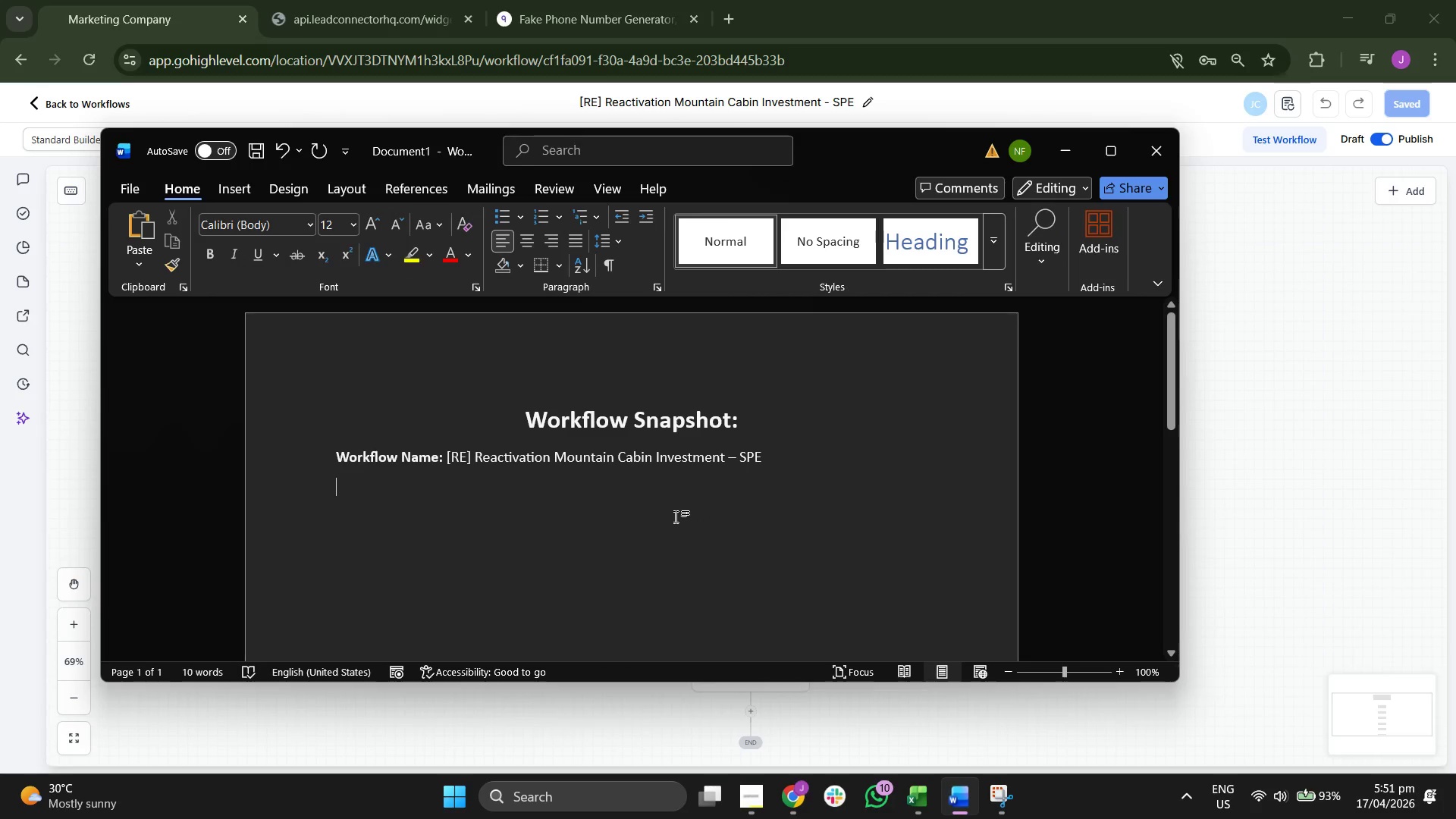 
key(Control+V)
 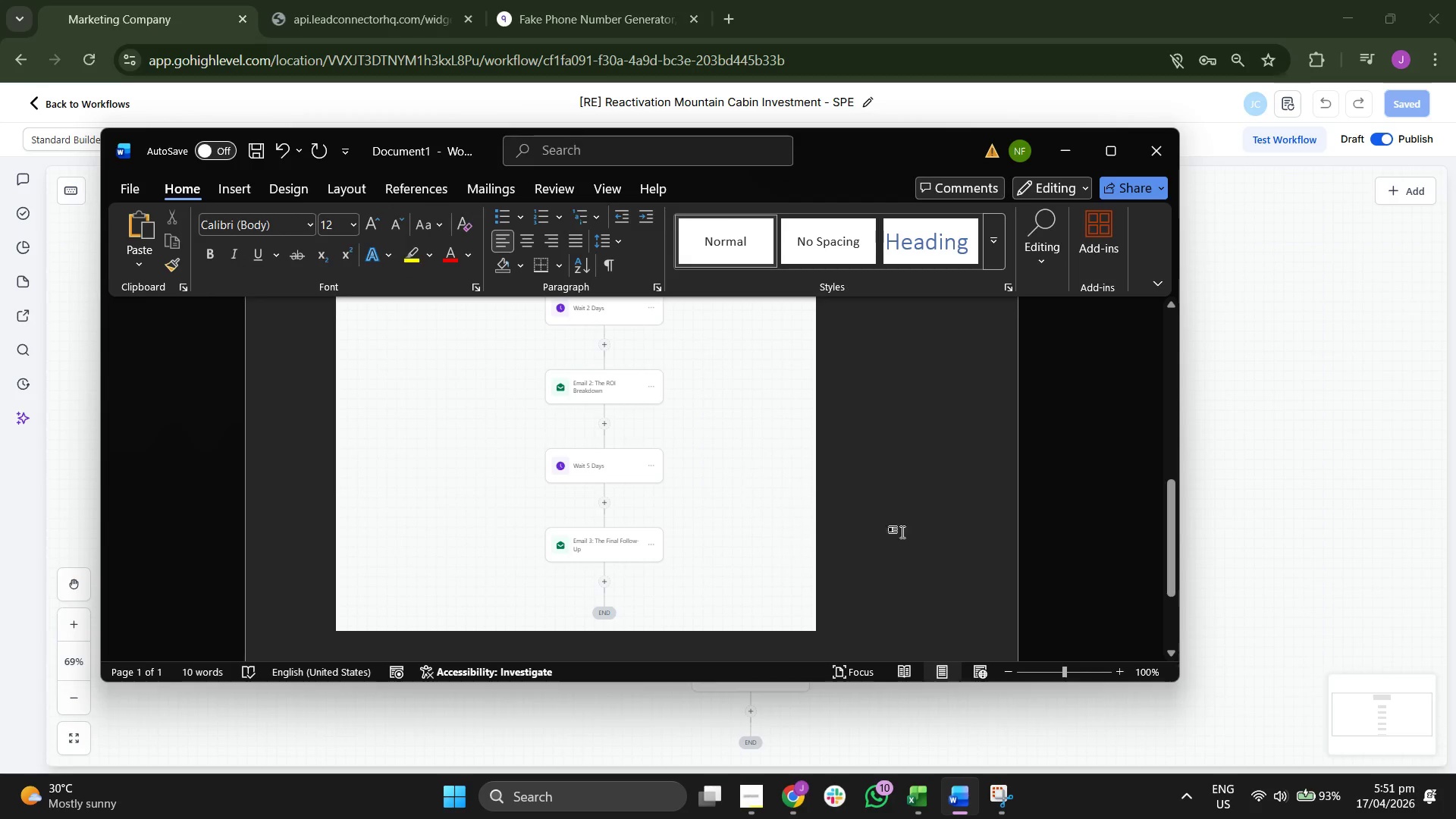 
left_click([920, 544])
 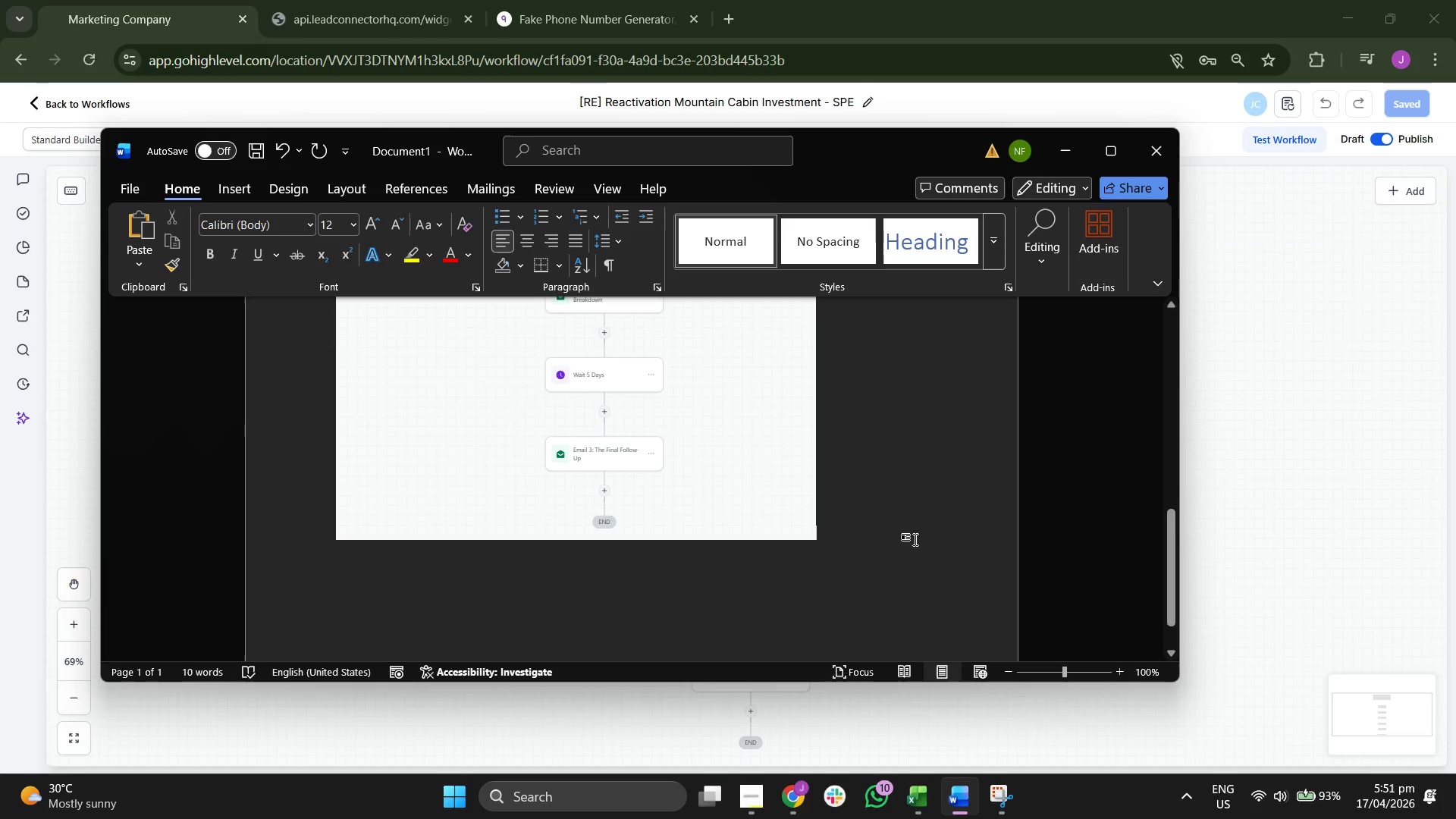 
scroll: coordinate [938, 557], scroll_direction: down, amount: 1.0
 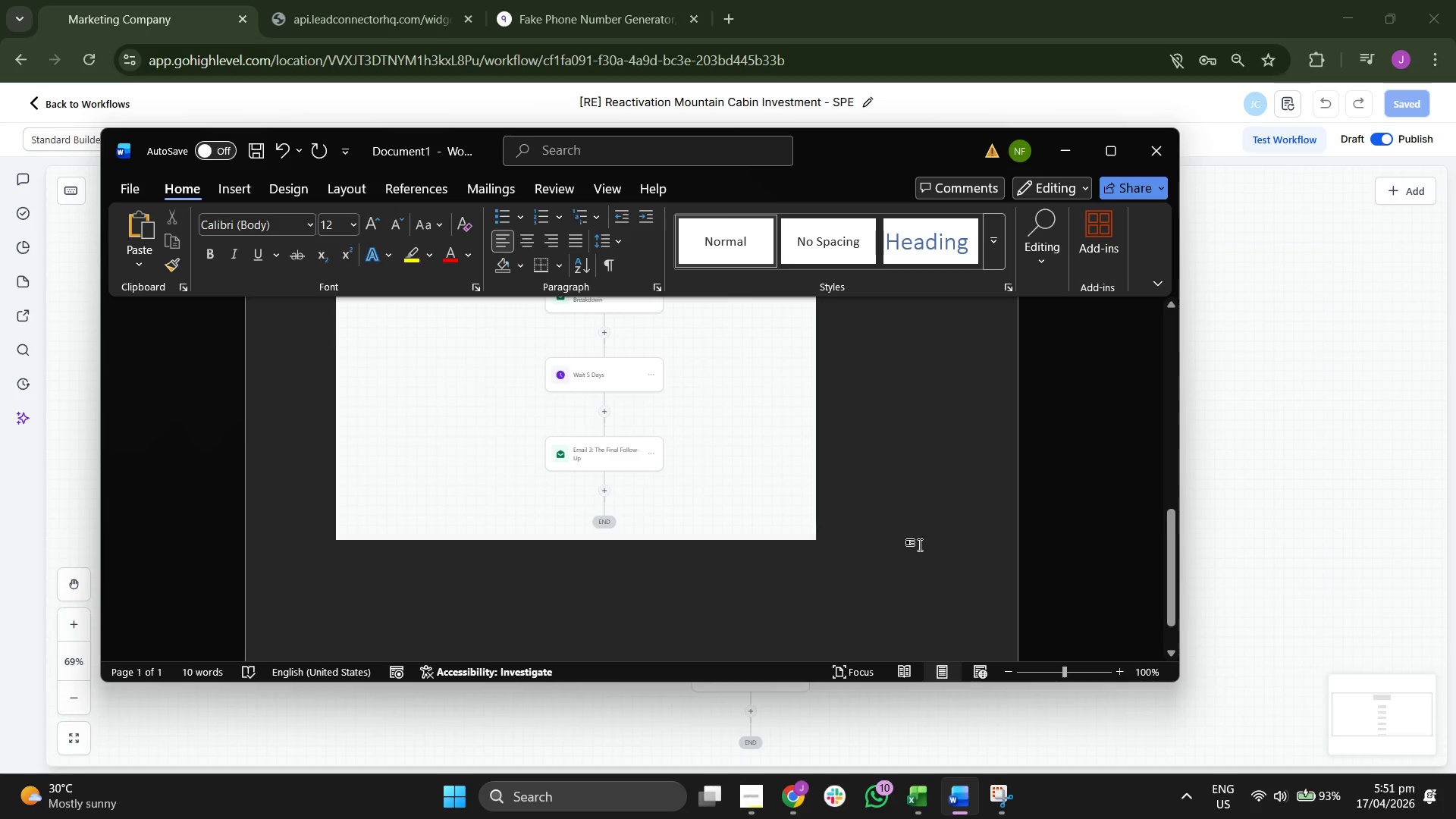 
key(Enter)
 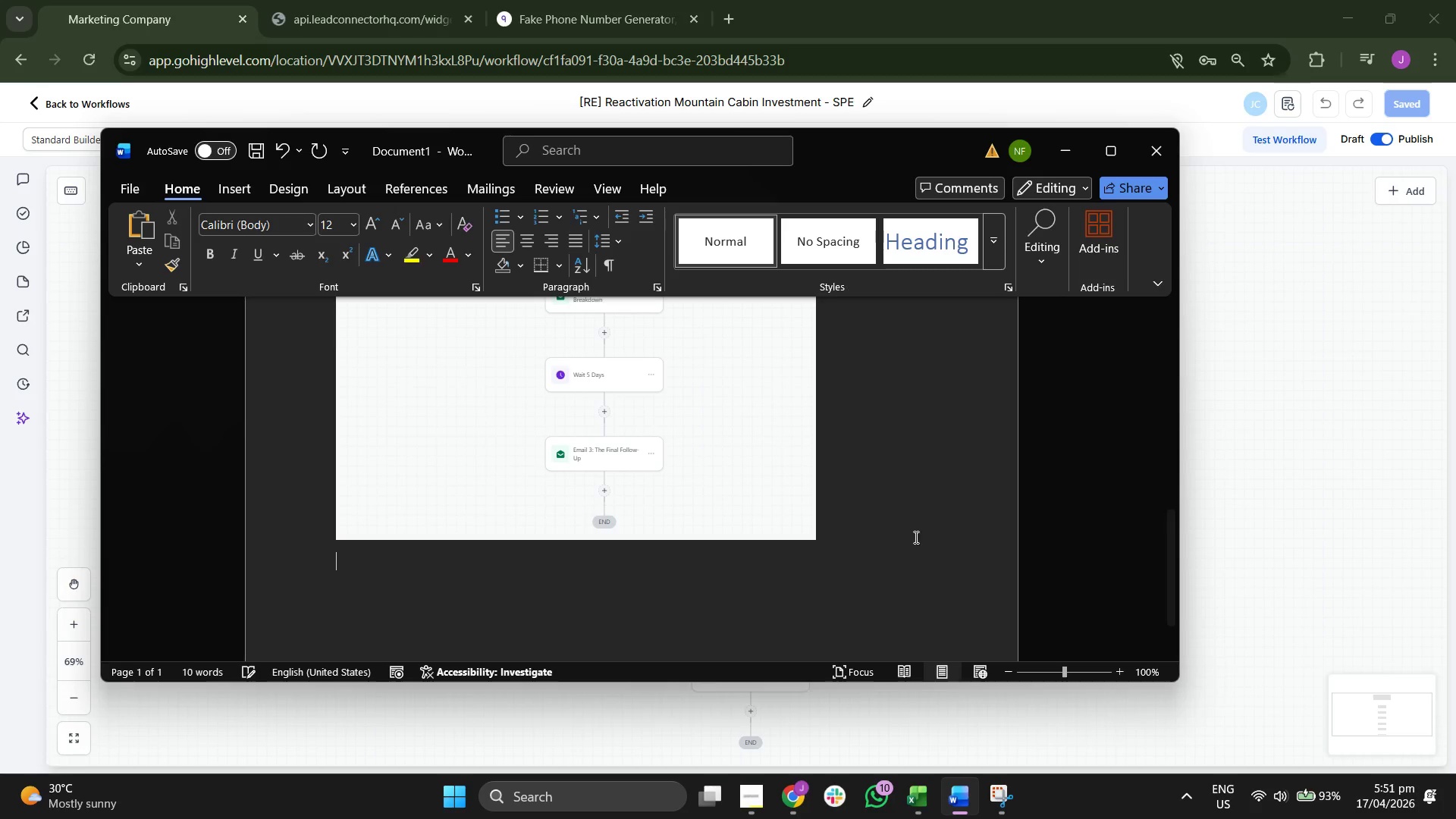 
key(Enter)
 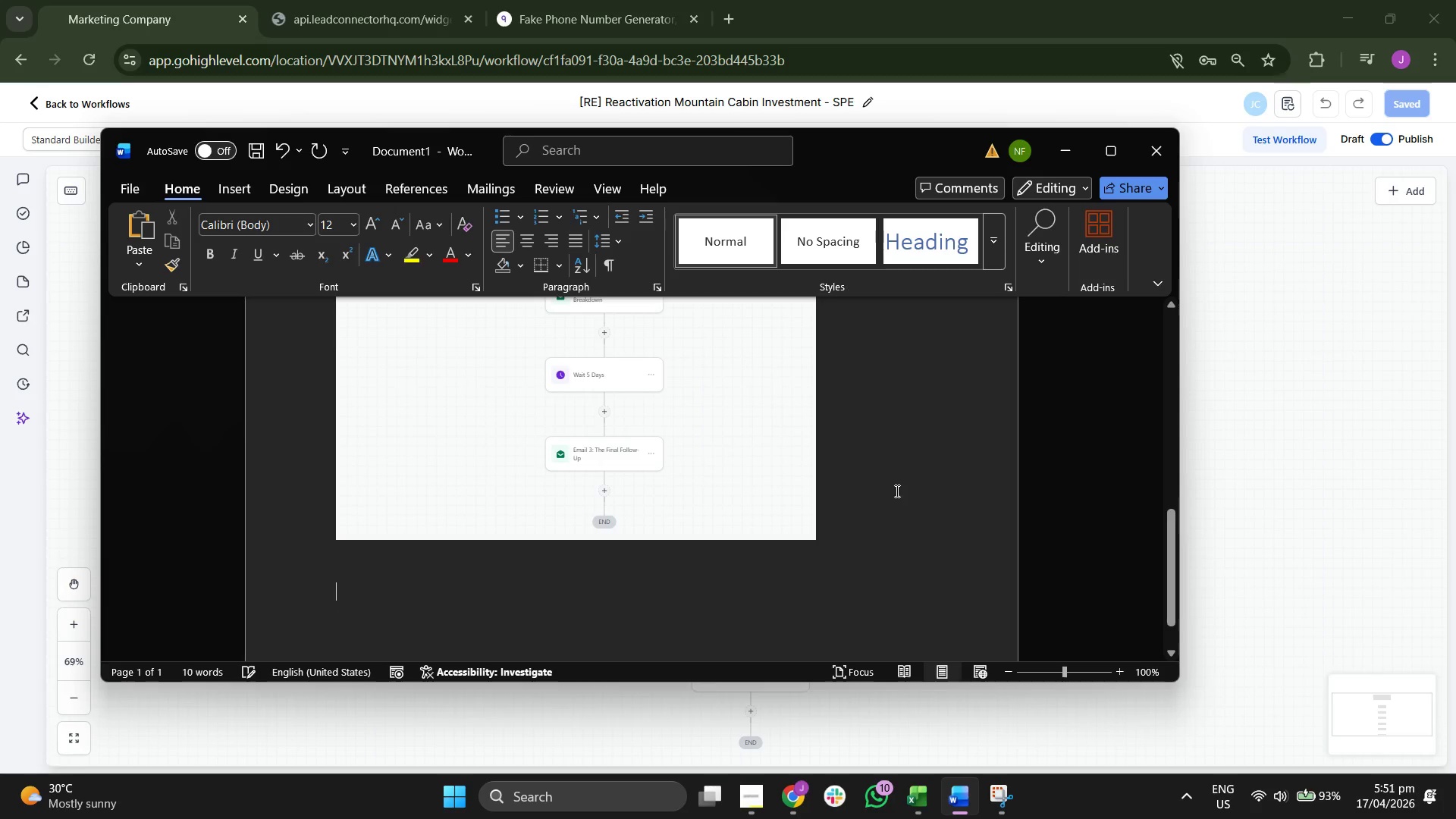 
key(Enter)
 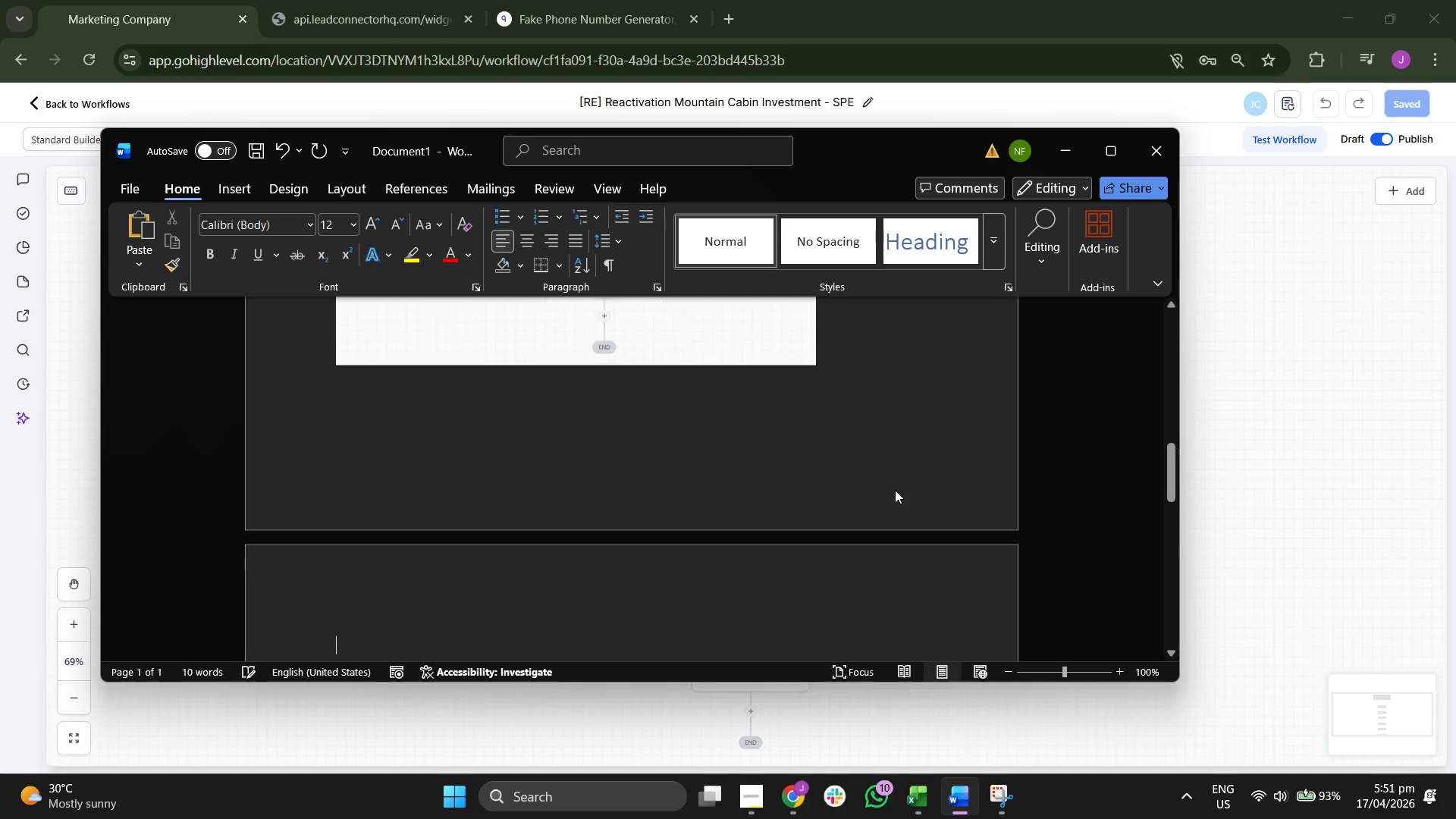 
key(Enter)
 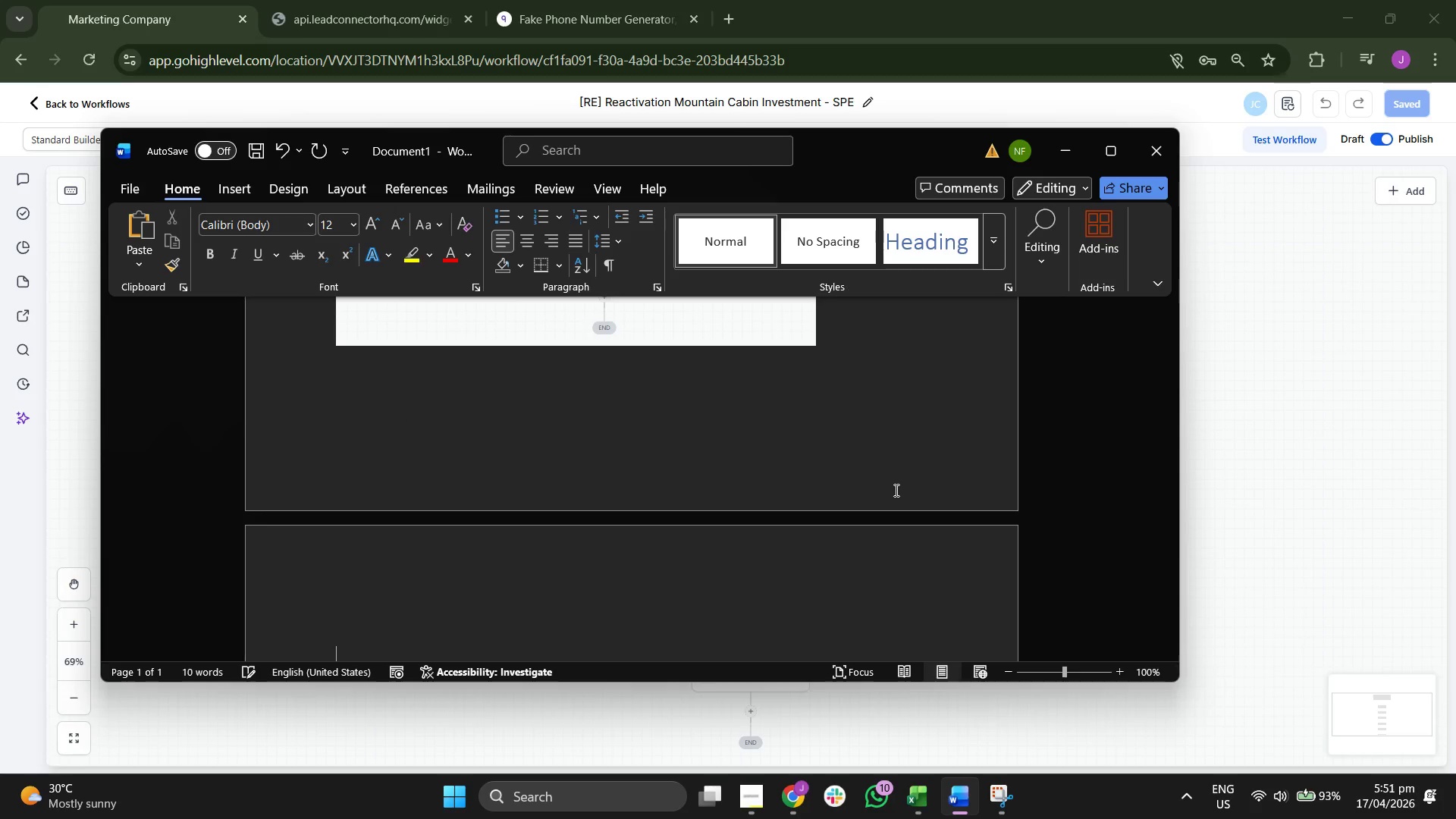 
scroll: coordinate [895, 490], scroll_direction: down, amount: 4.0
 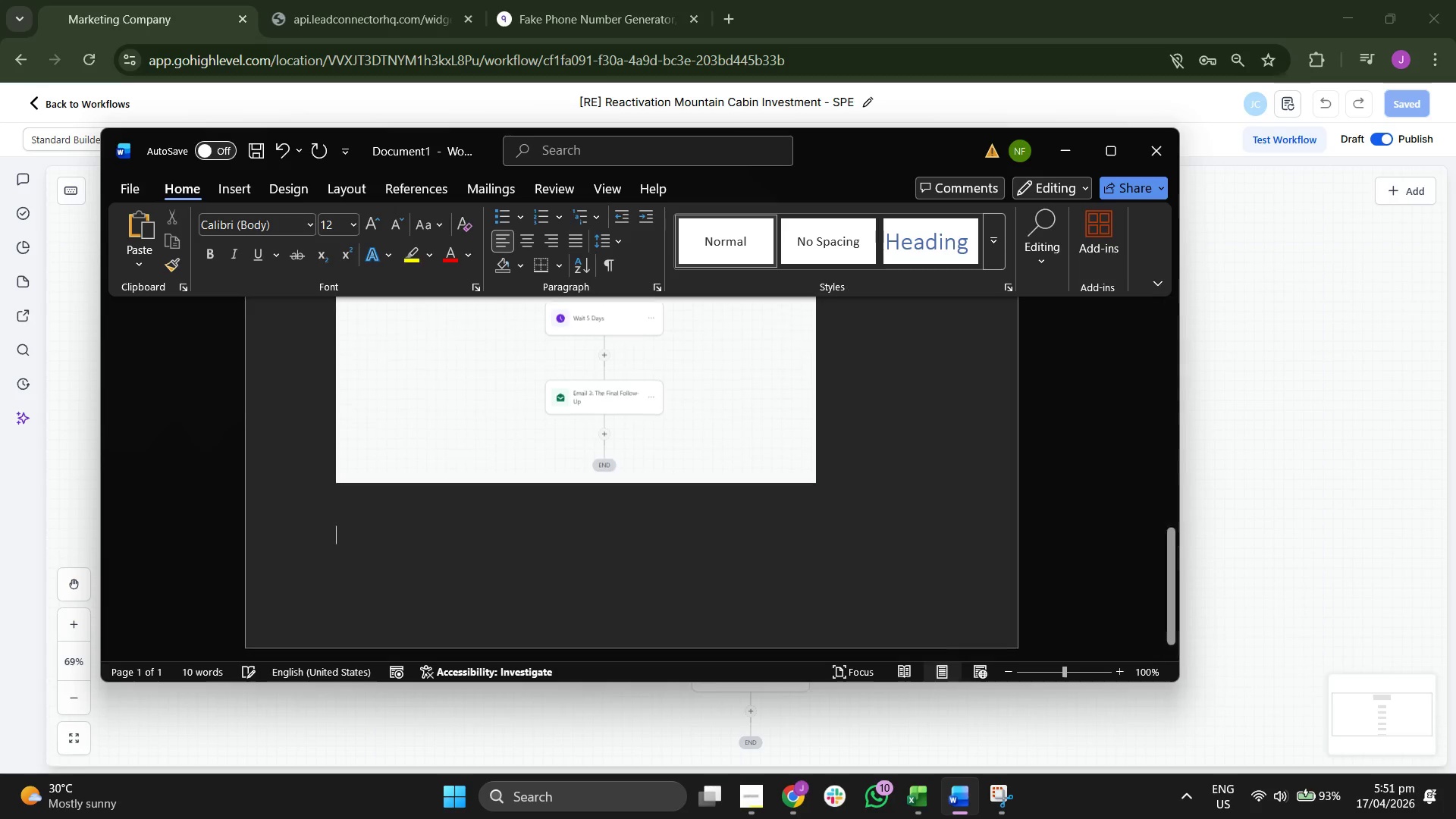 
key(Backspace)
 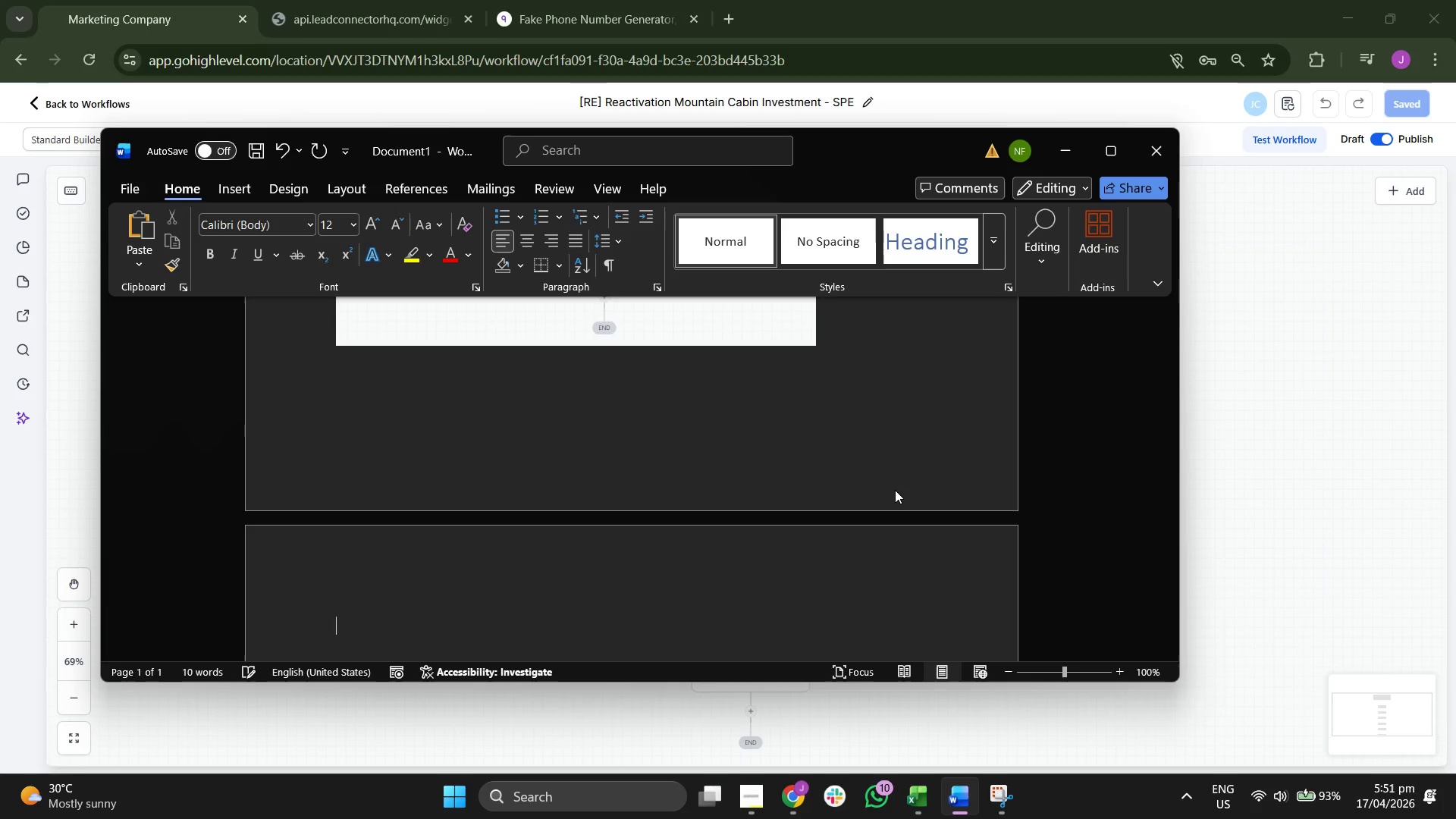 
key(Backspace)
 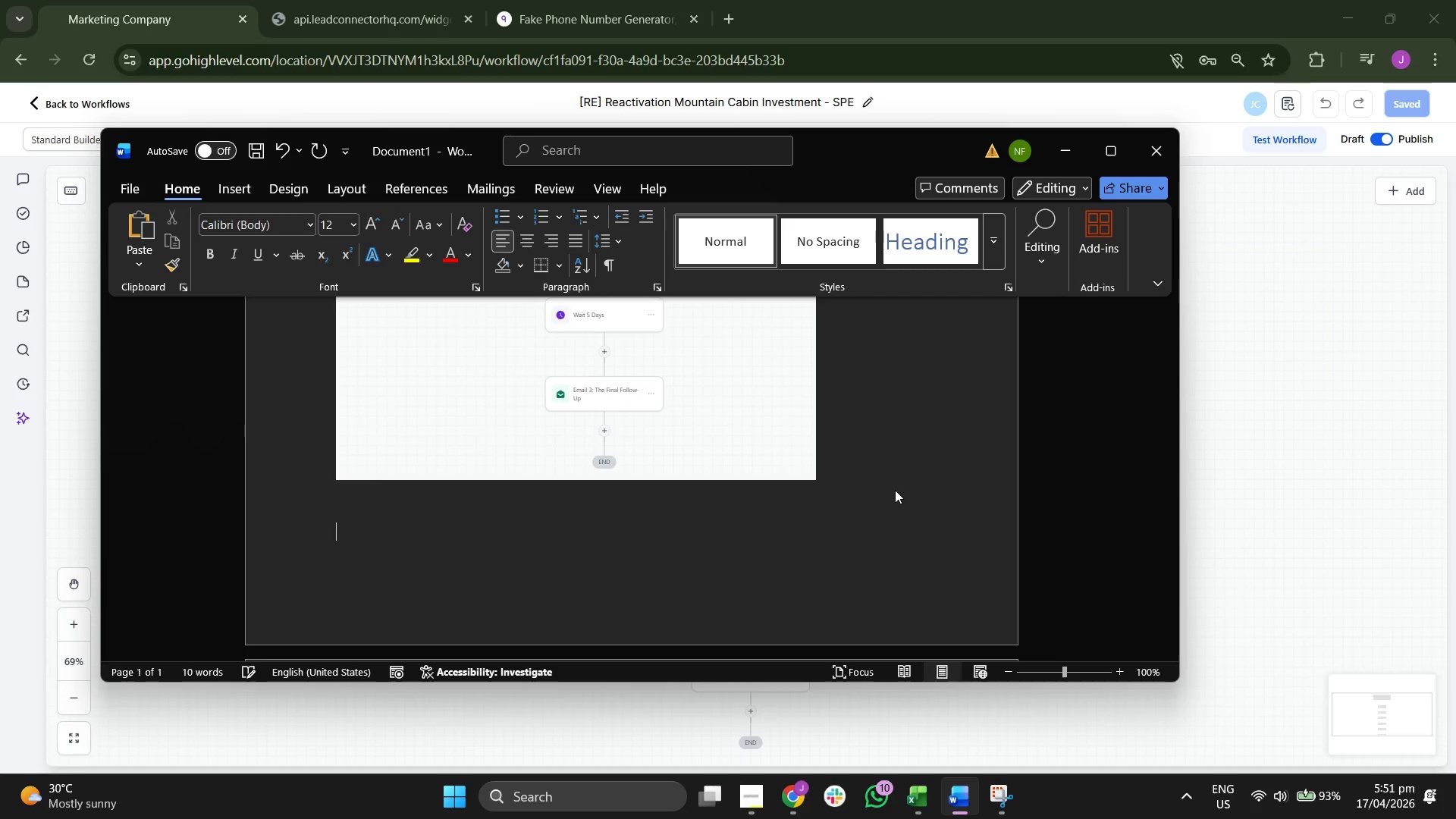 
key(Enter)
 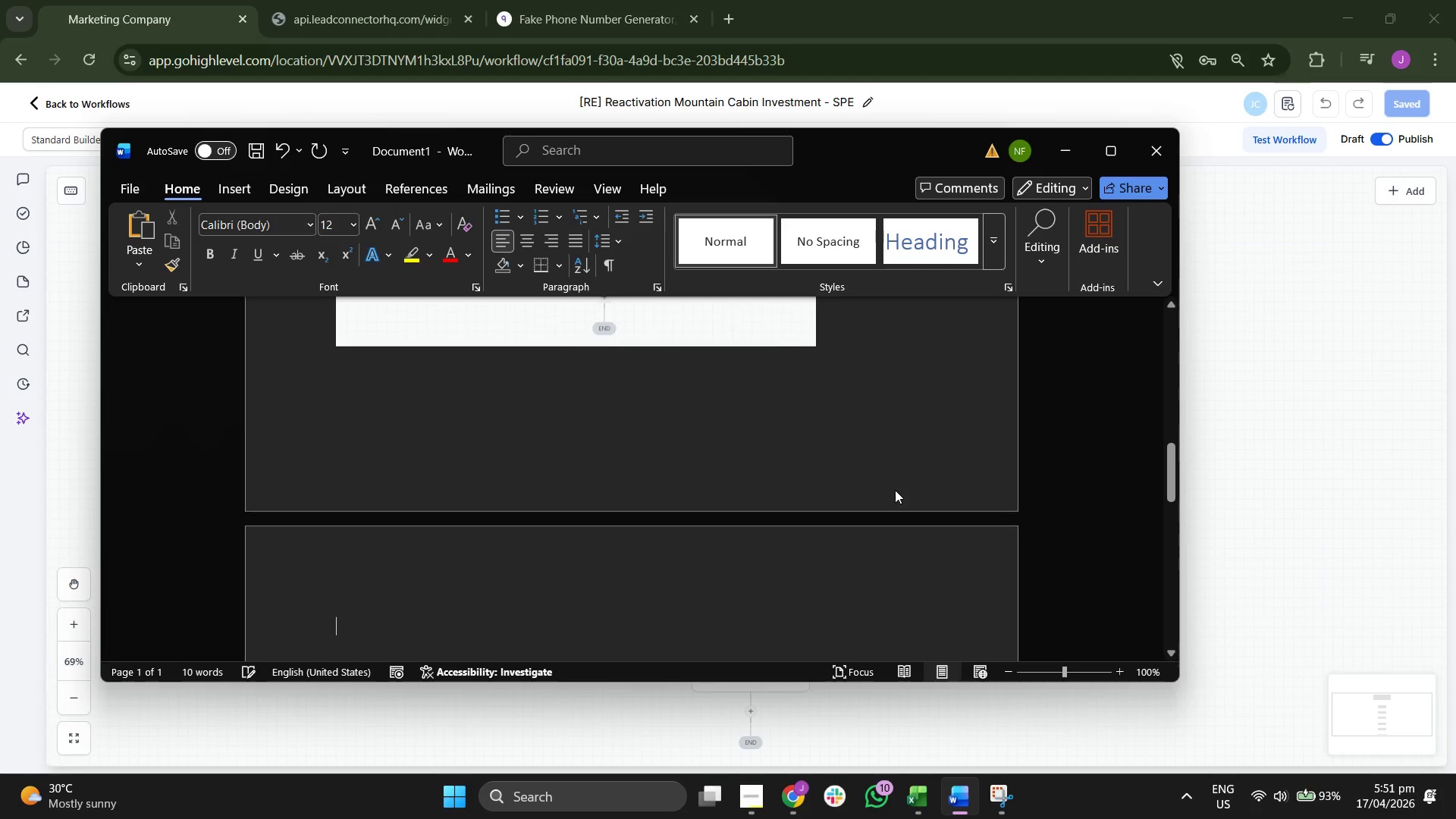 
type(Email 1: )
key(Backspace)
key(Backspace)
type( - Sn)
key(Backspace)
type(re)
key(Backspace)
key(Backspace)
type(creenshot)
 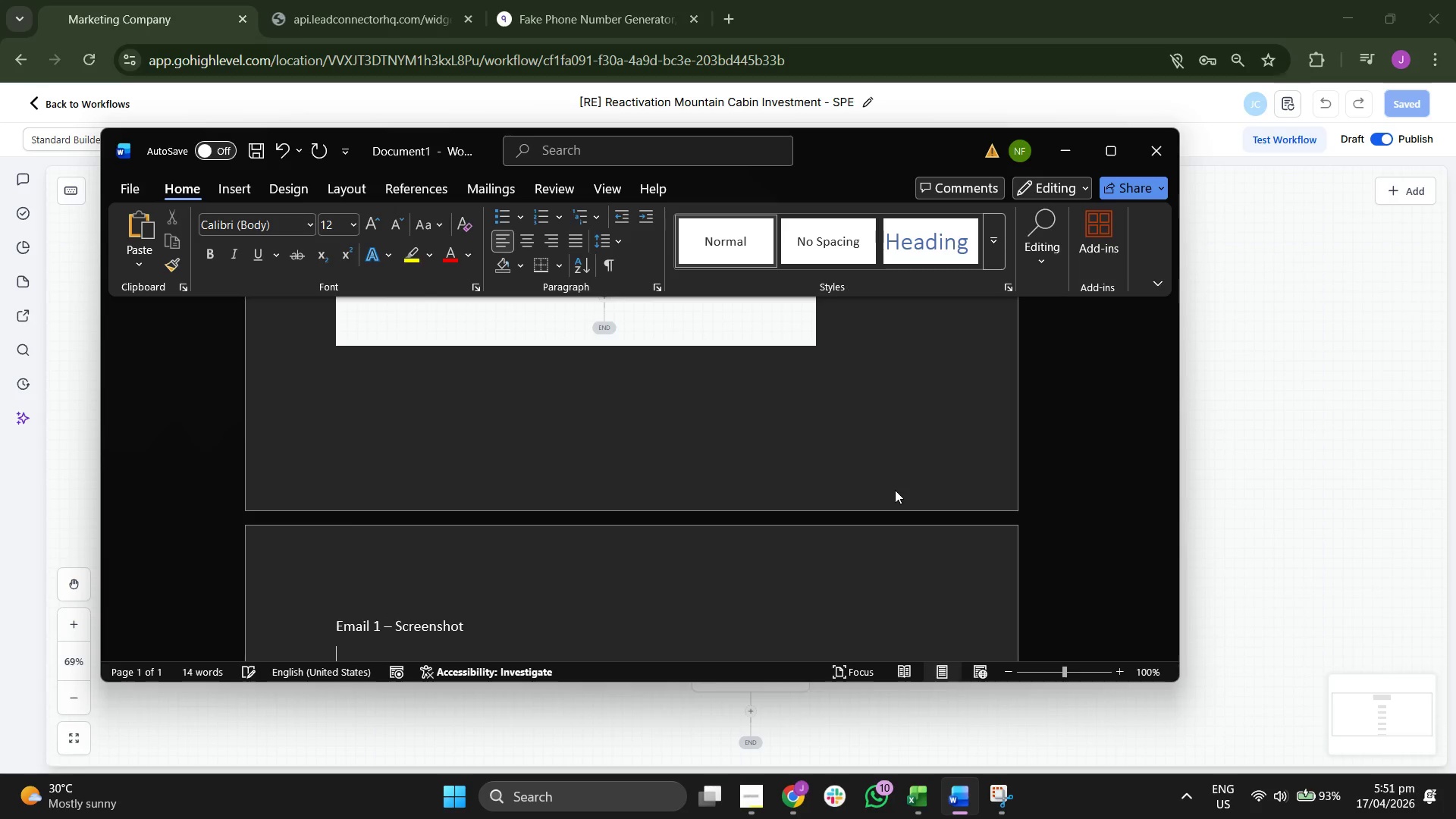 
 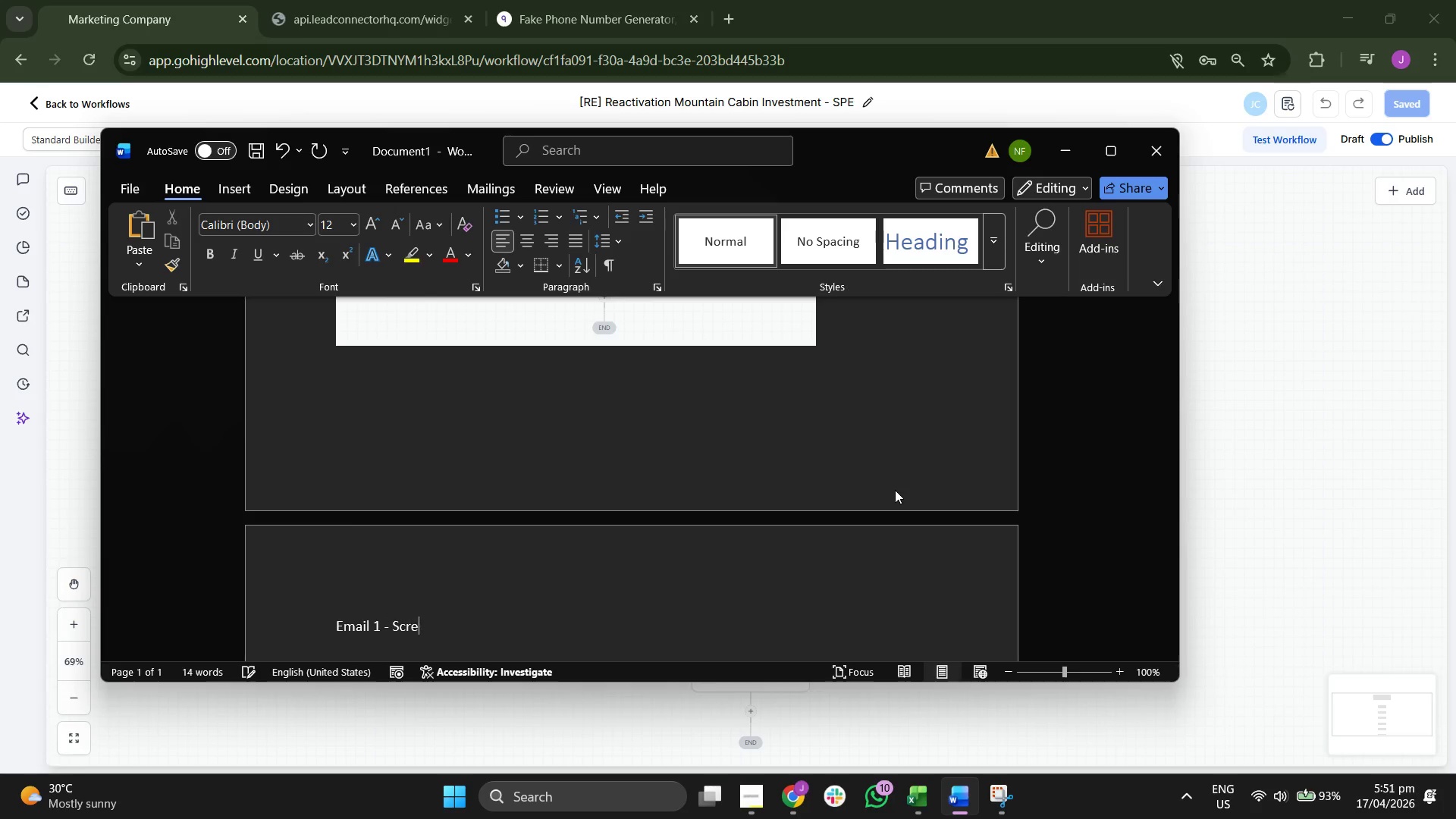 
key(Enter)
 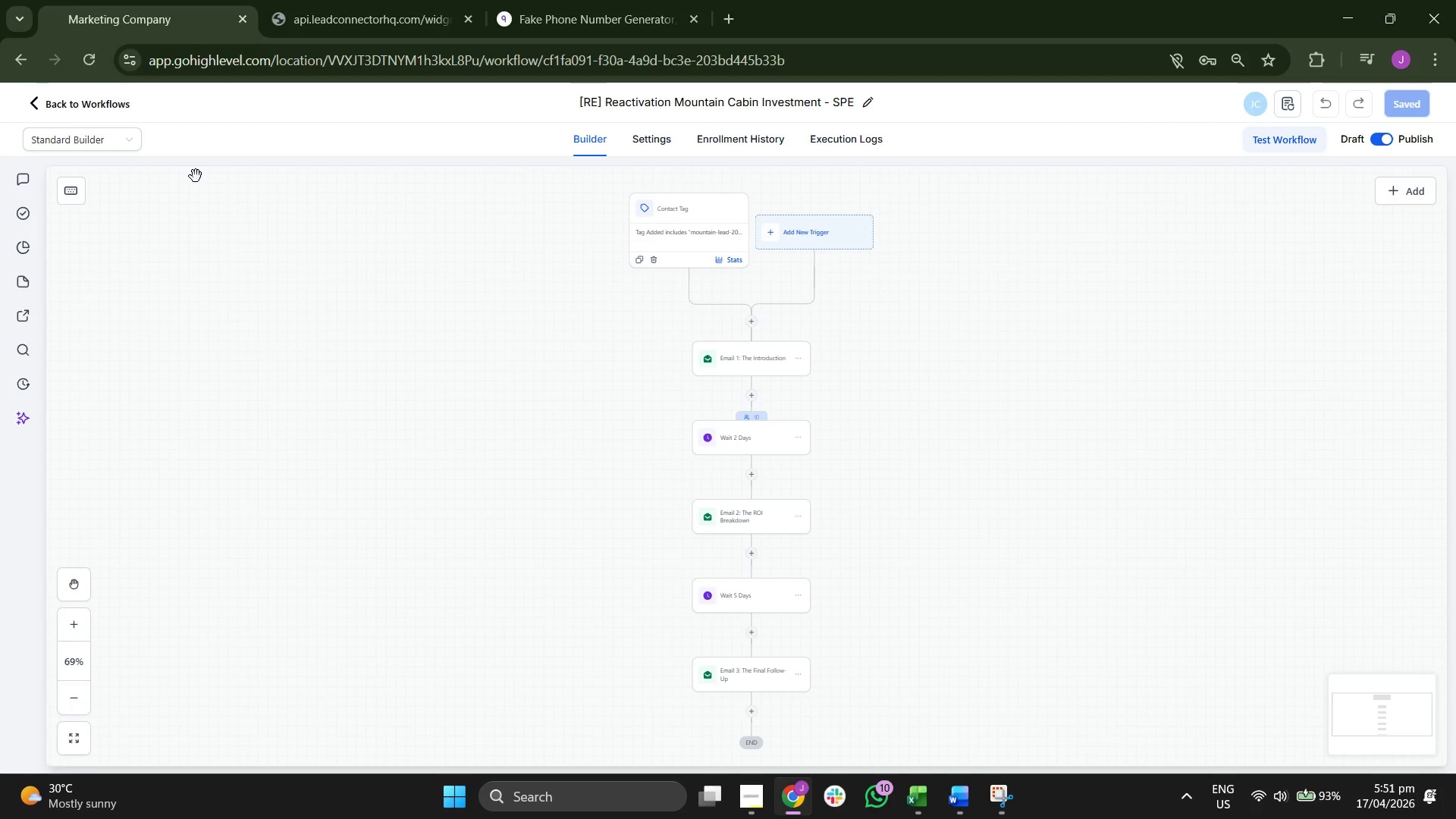 
left_click([55, 108])
 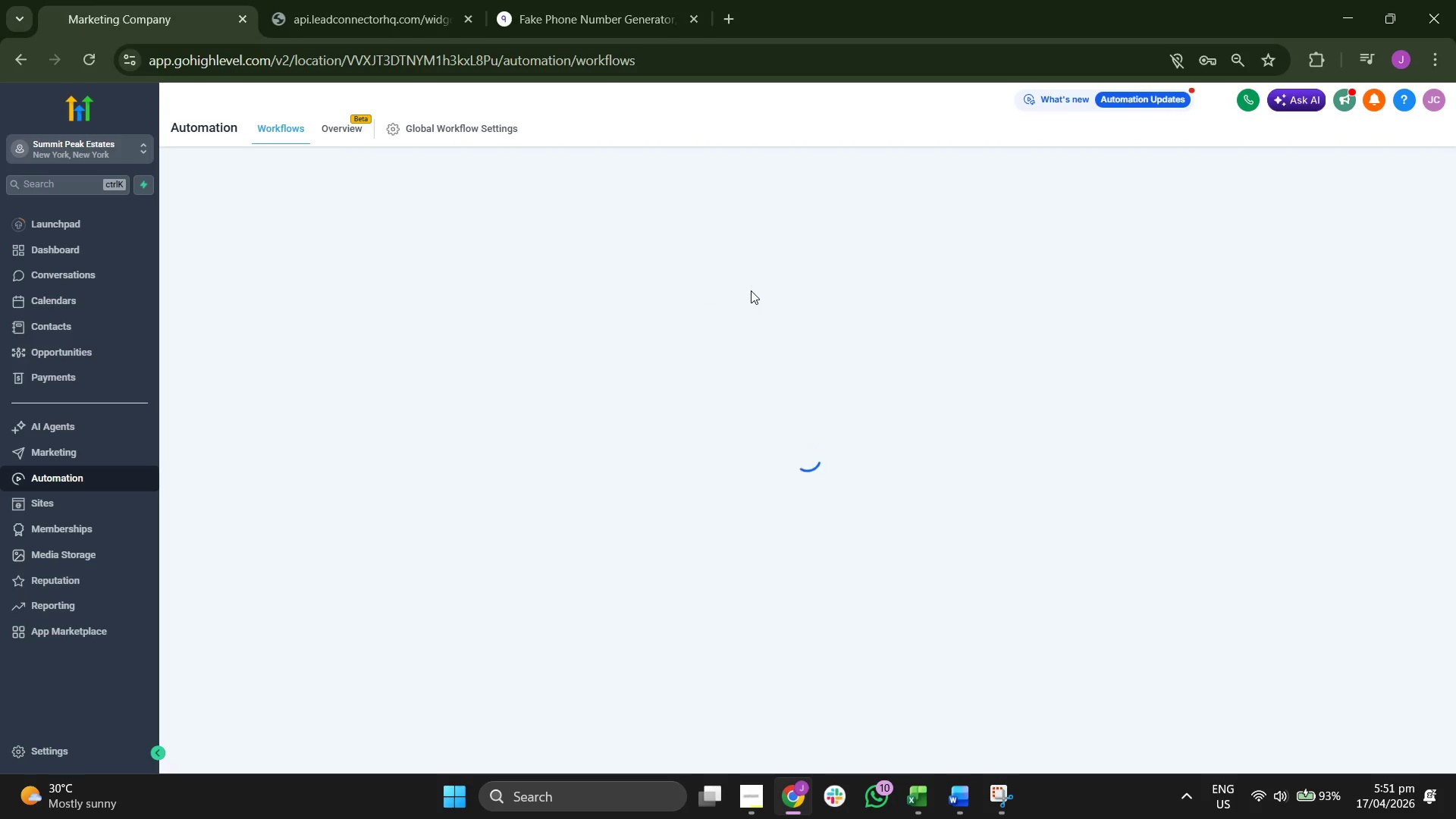 
wait(8.08)
 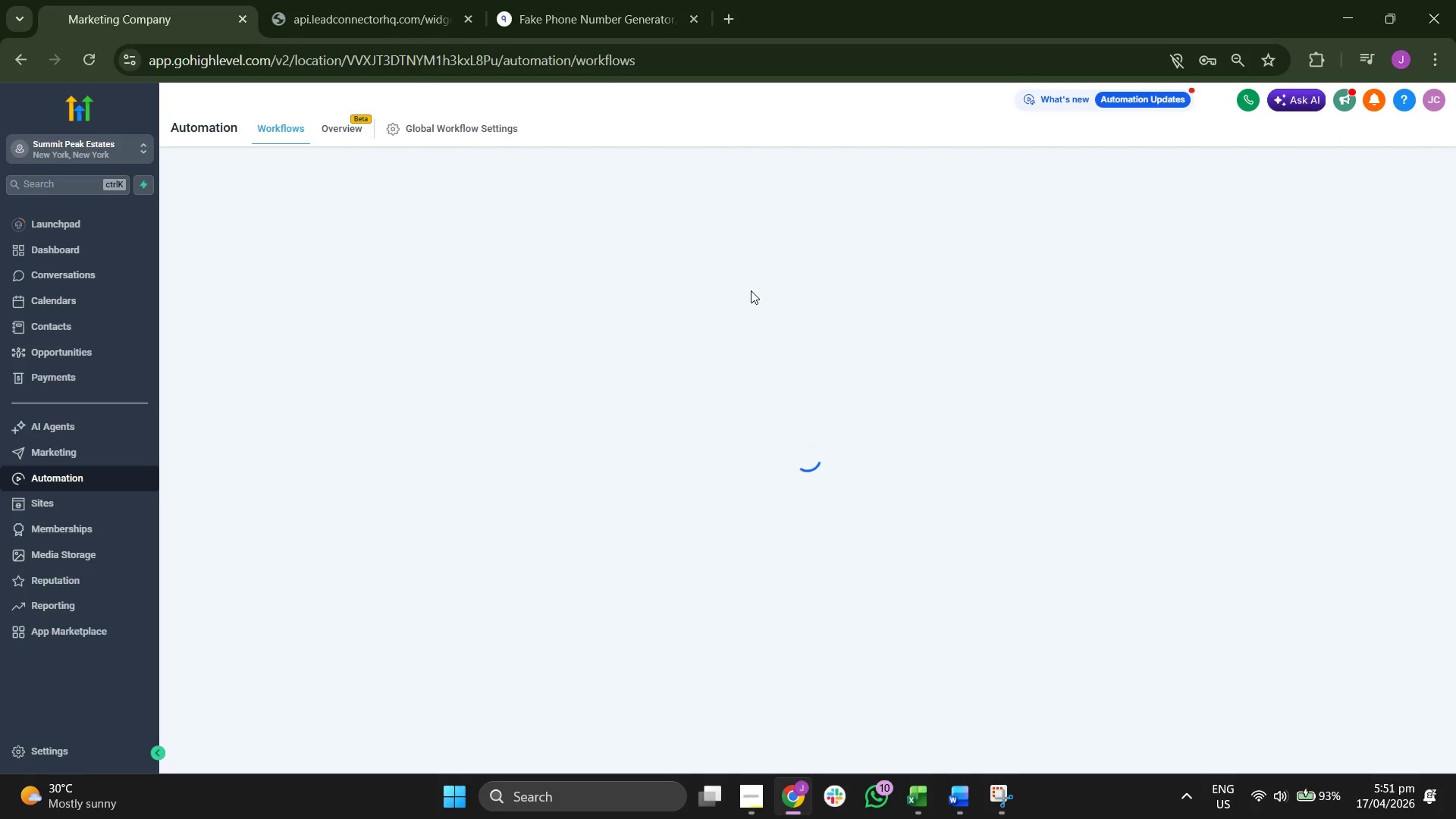 
left_click([125, 450])
 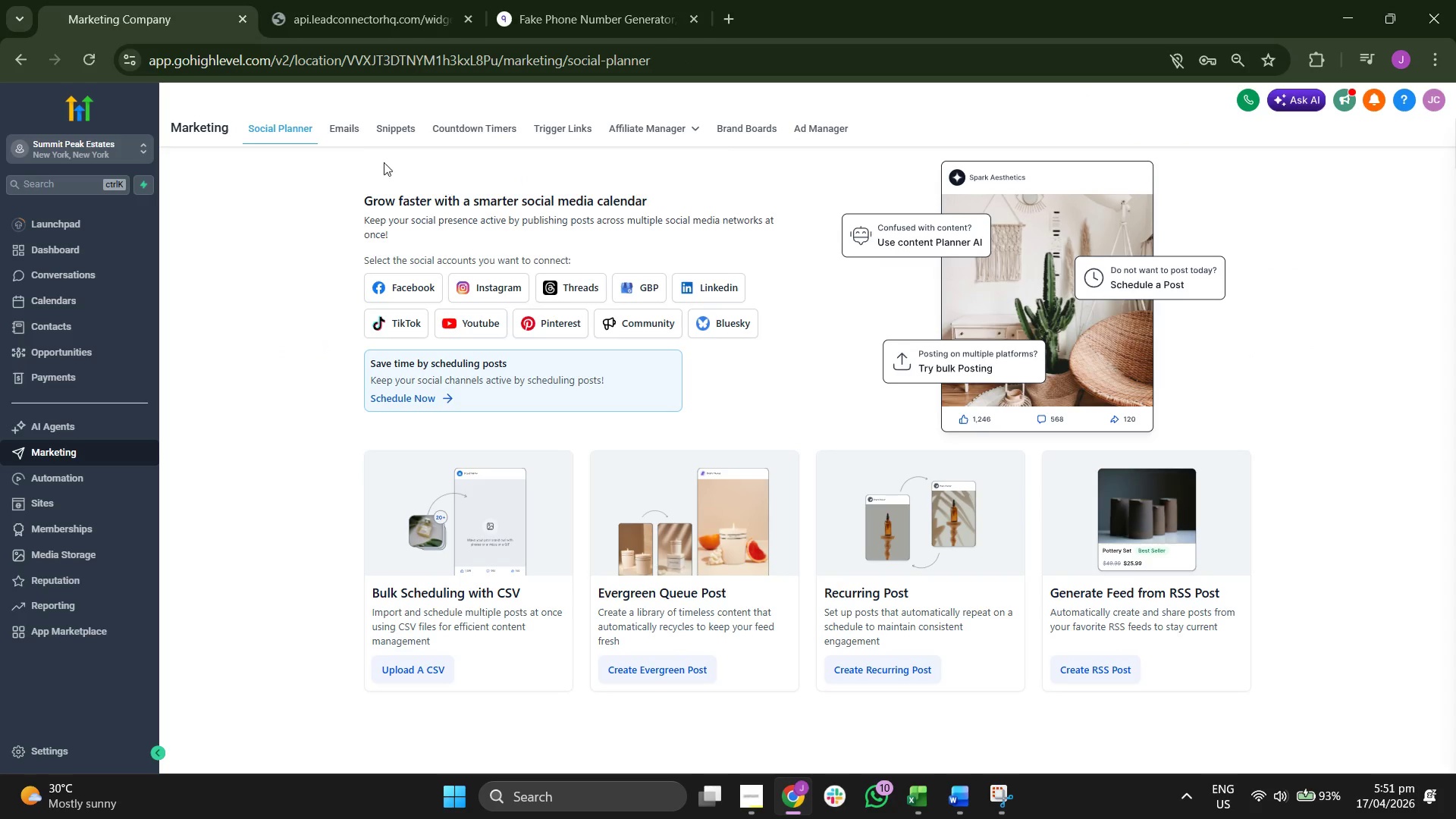 
left_click([337, 130])
 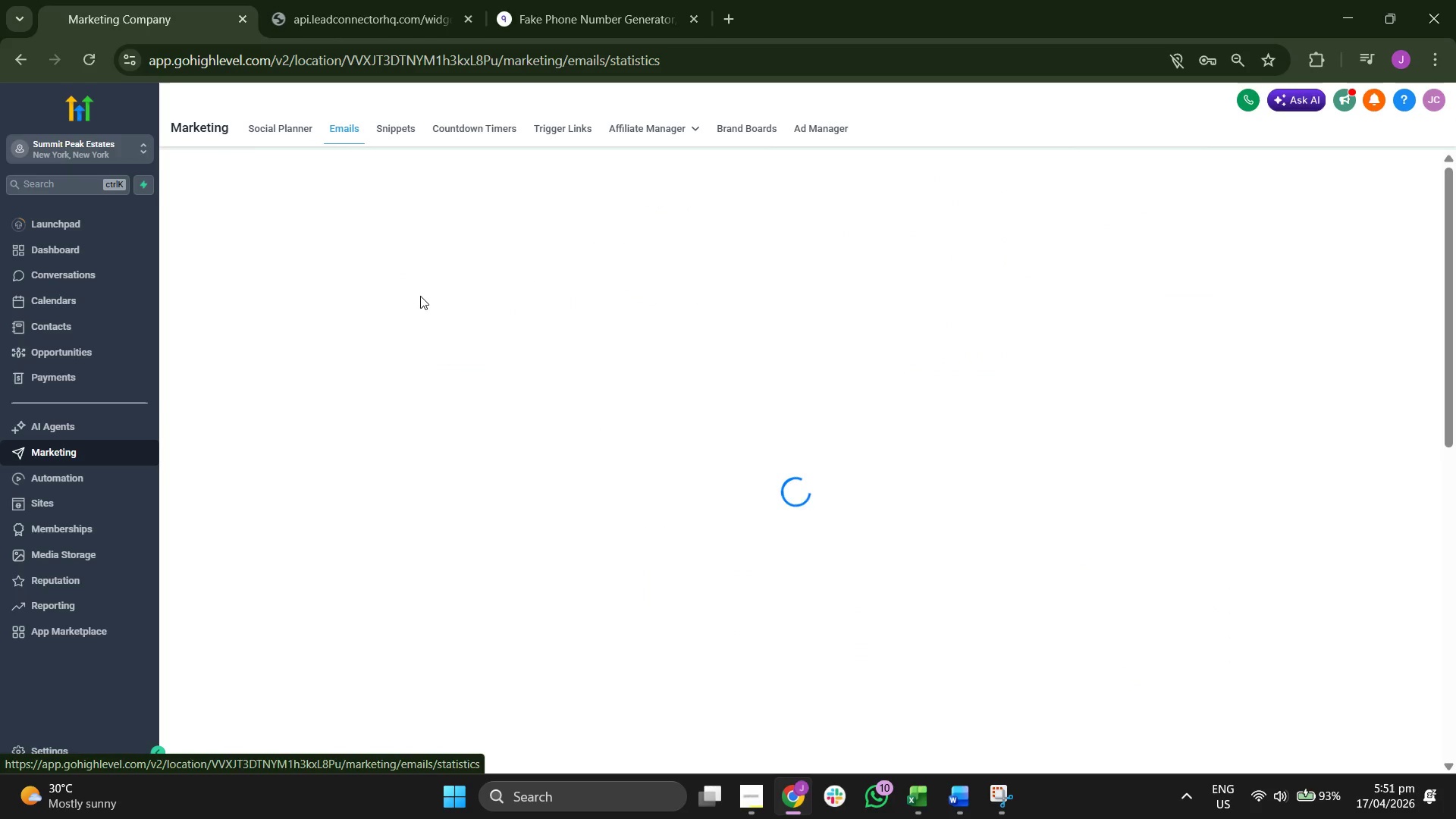 
mouse_move([444, 311])
 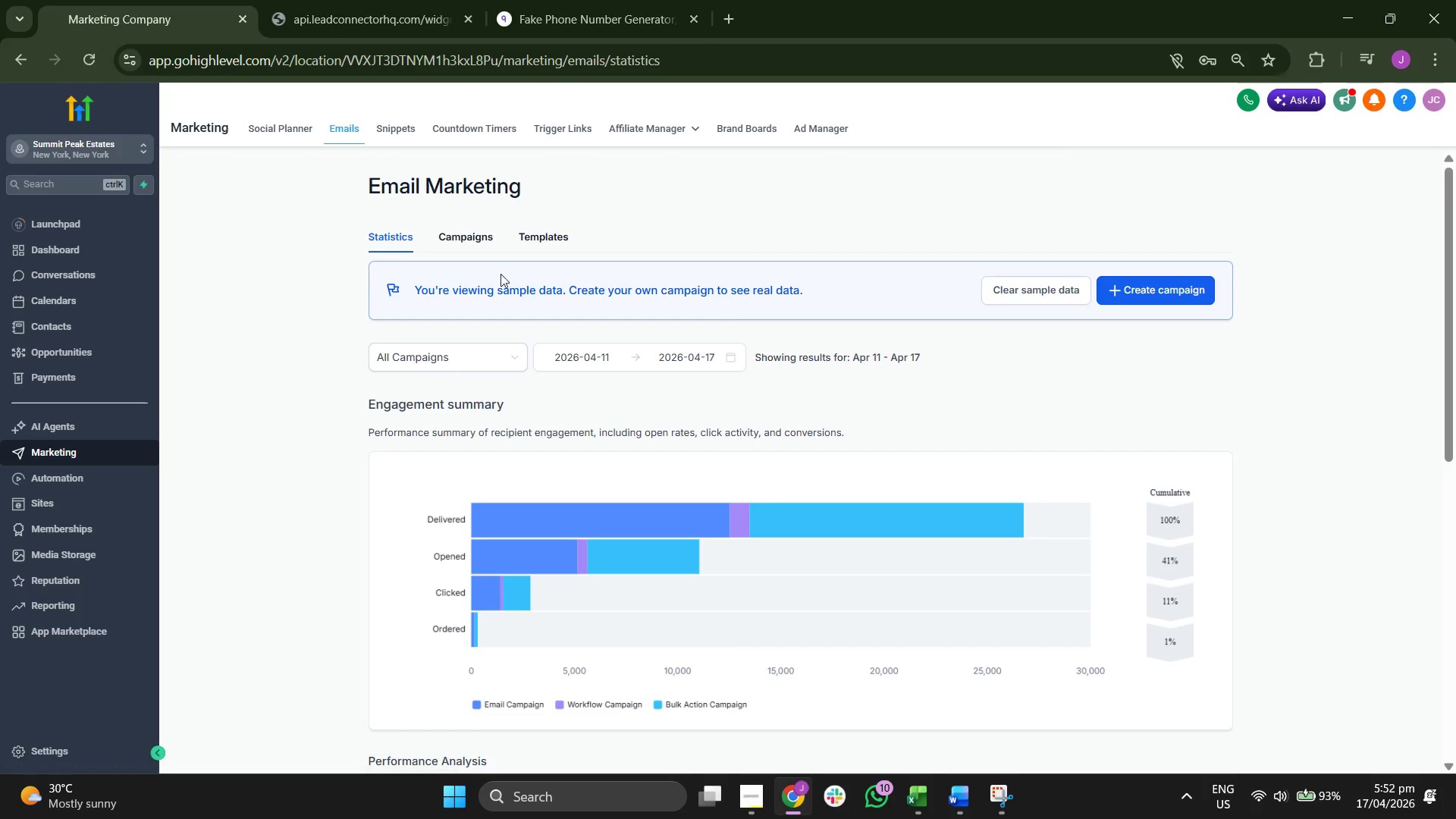 
left_click([554, 234])
 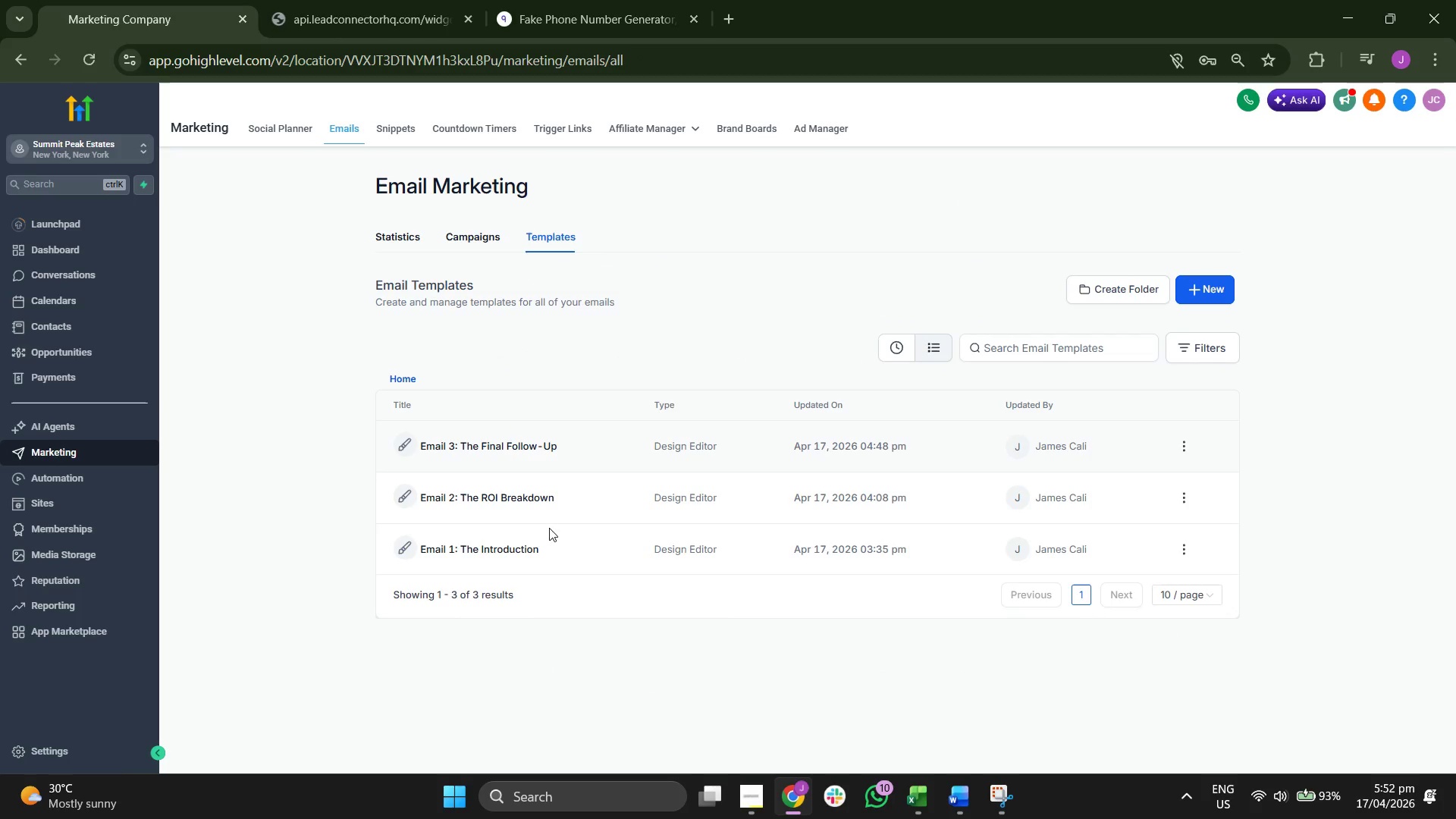 
left_click([505, 546])
 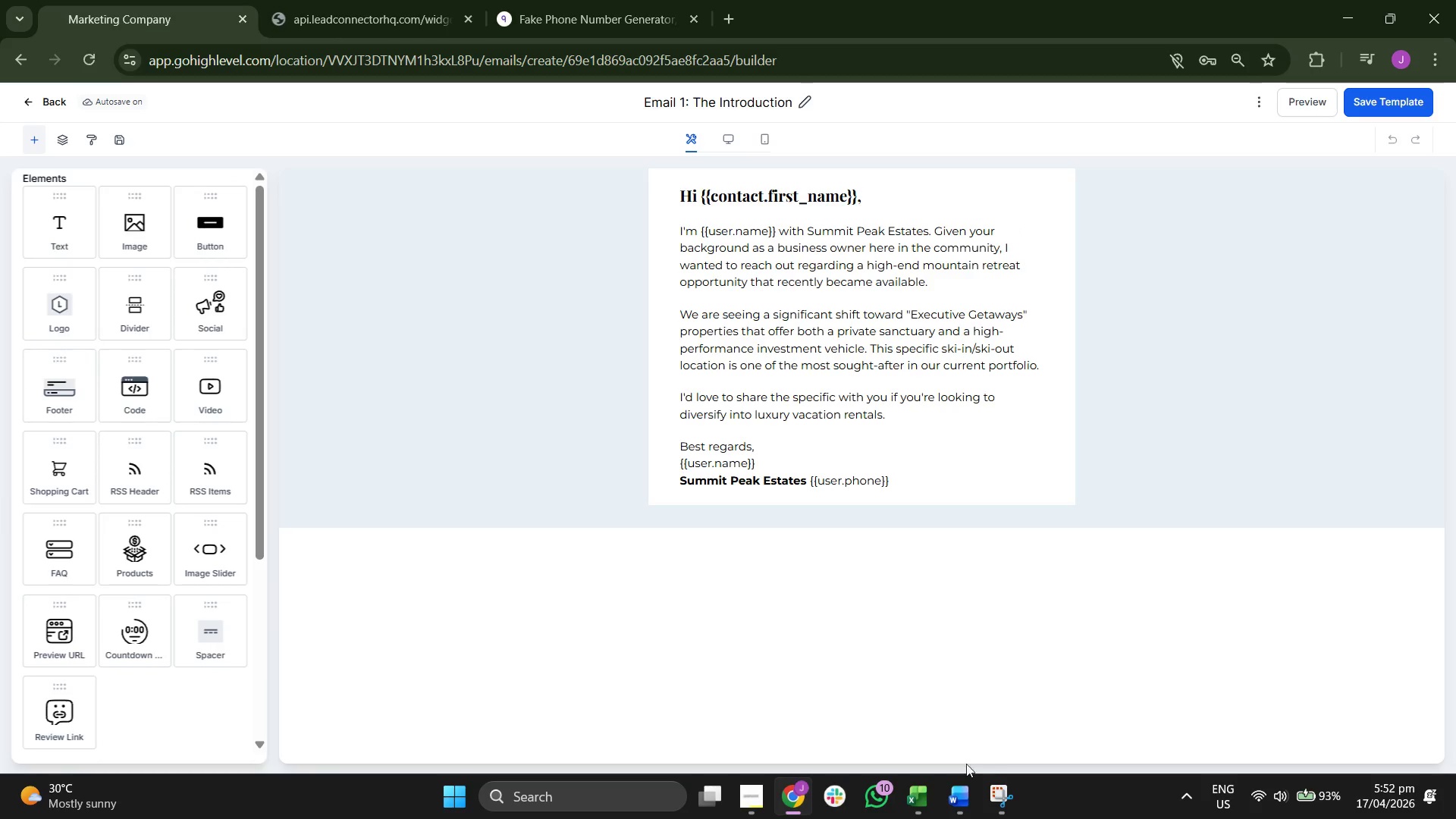 
wait(6.86)
 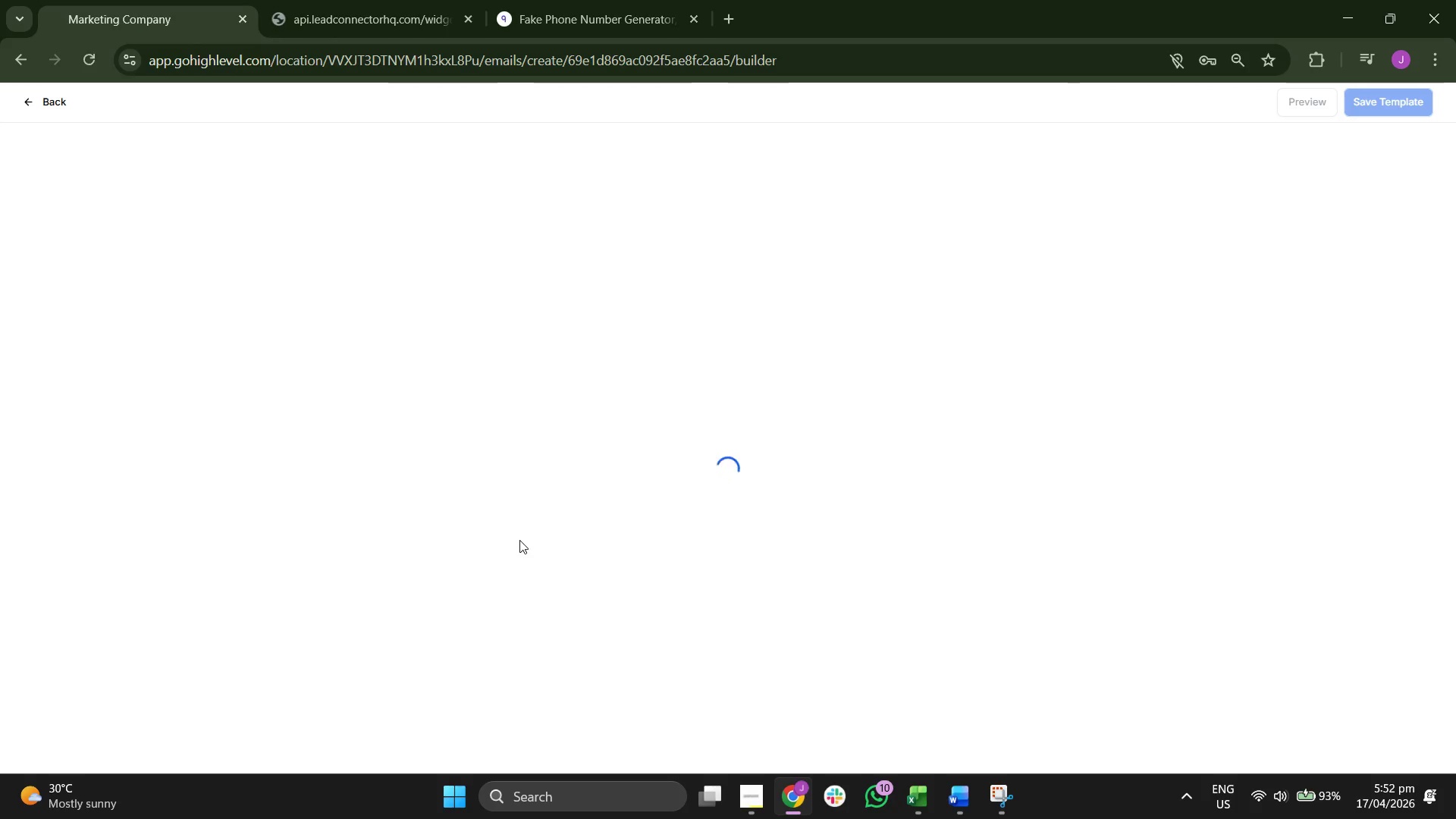 
left_click([203, 71])
 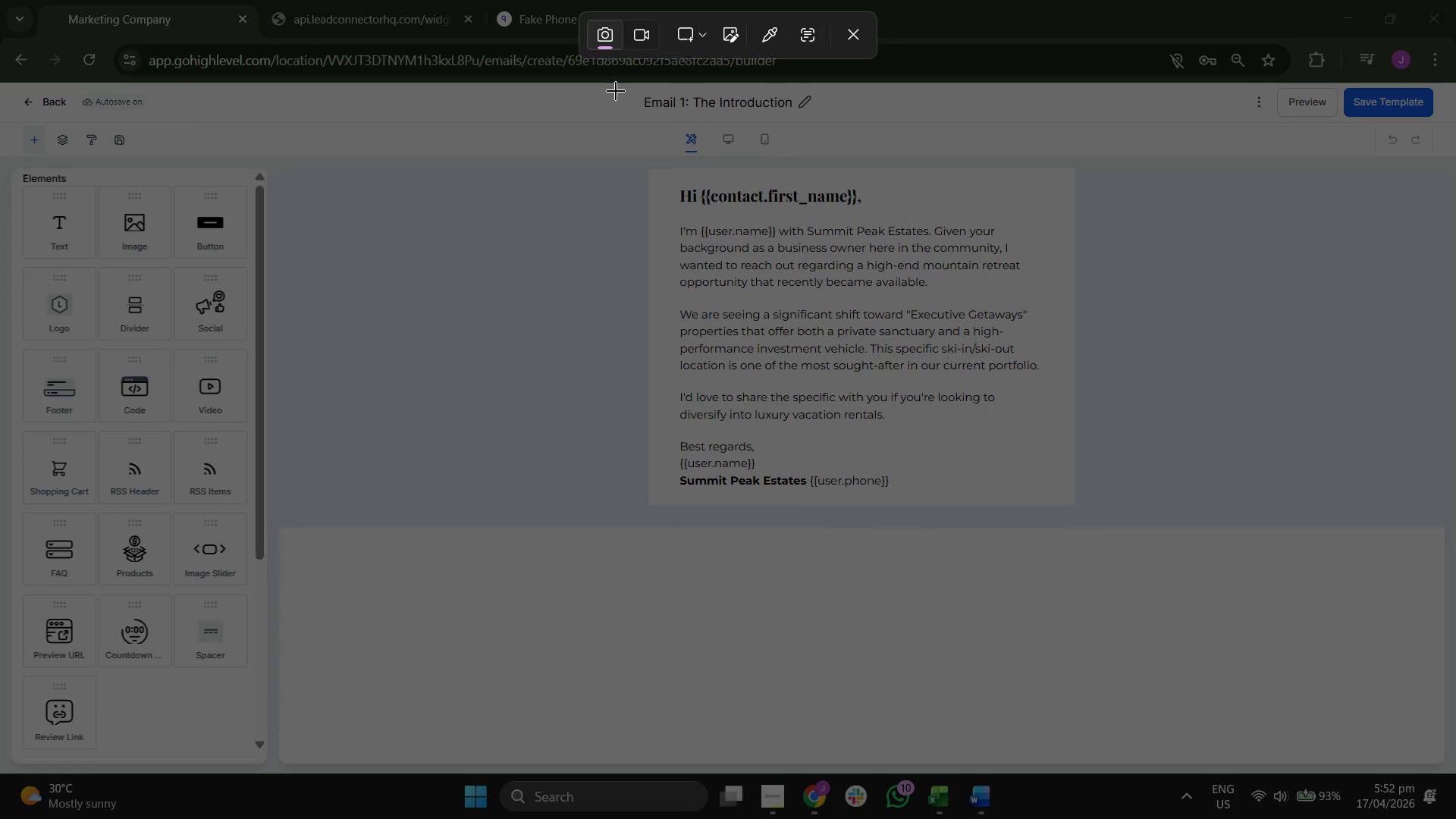 
left_click_drag(start_coordinate=[616, 91], to_coordinate=[1103, 563])
 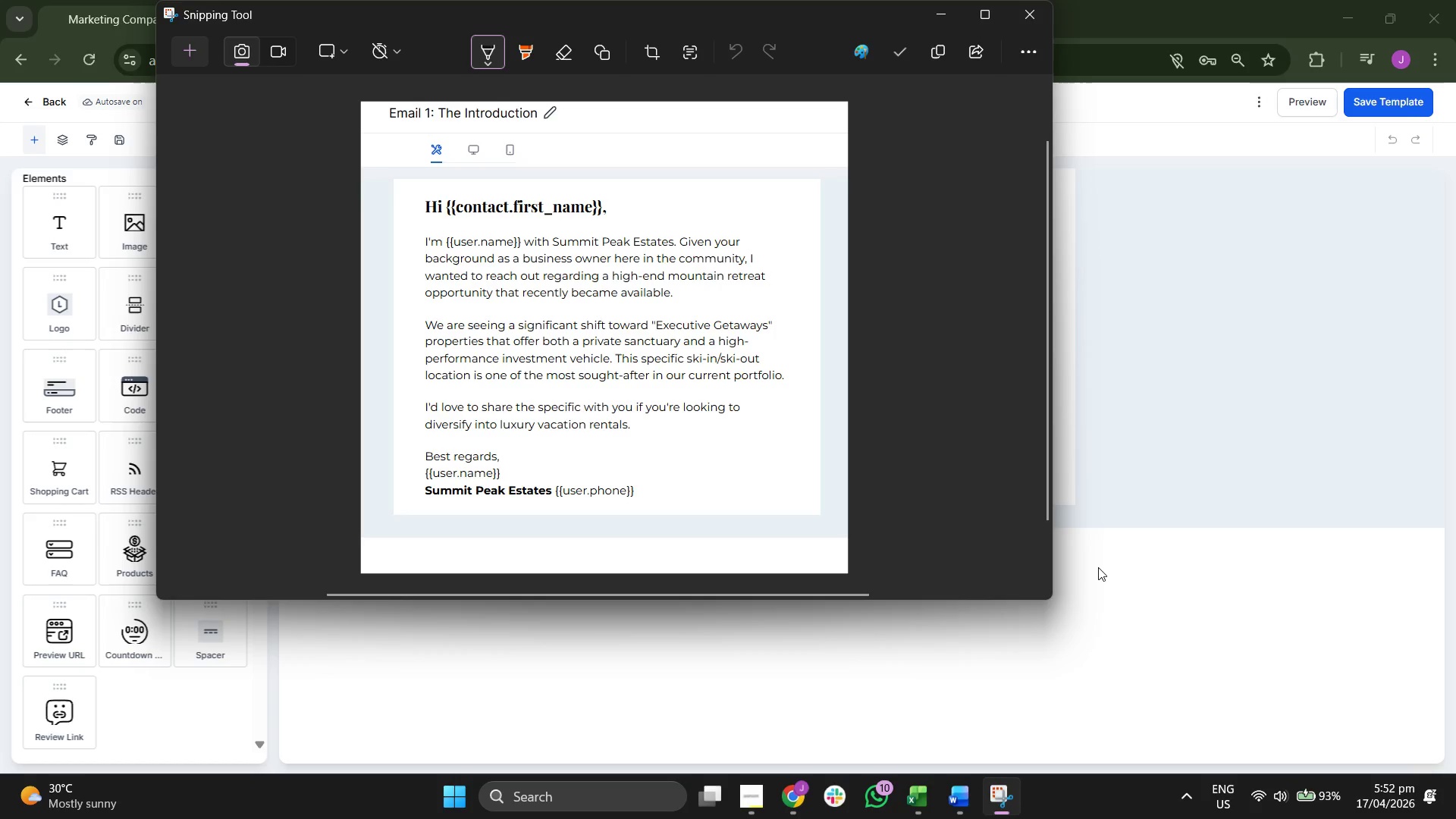 
left_click([1233, 679])
 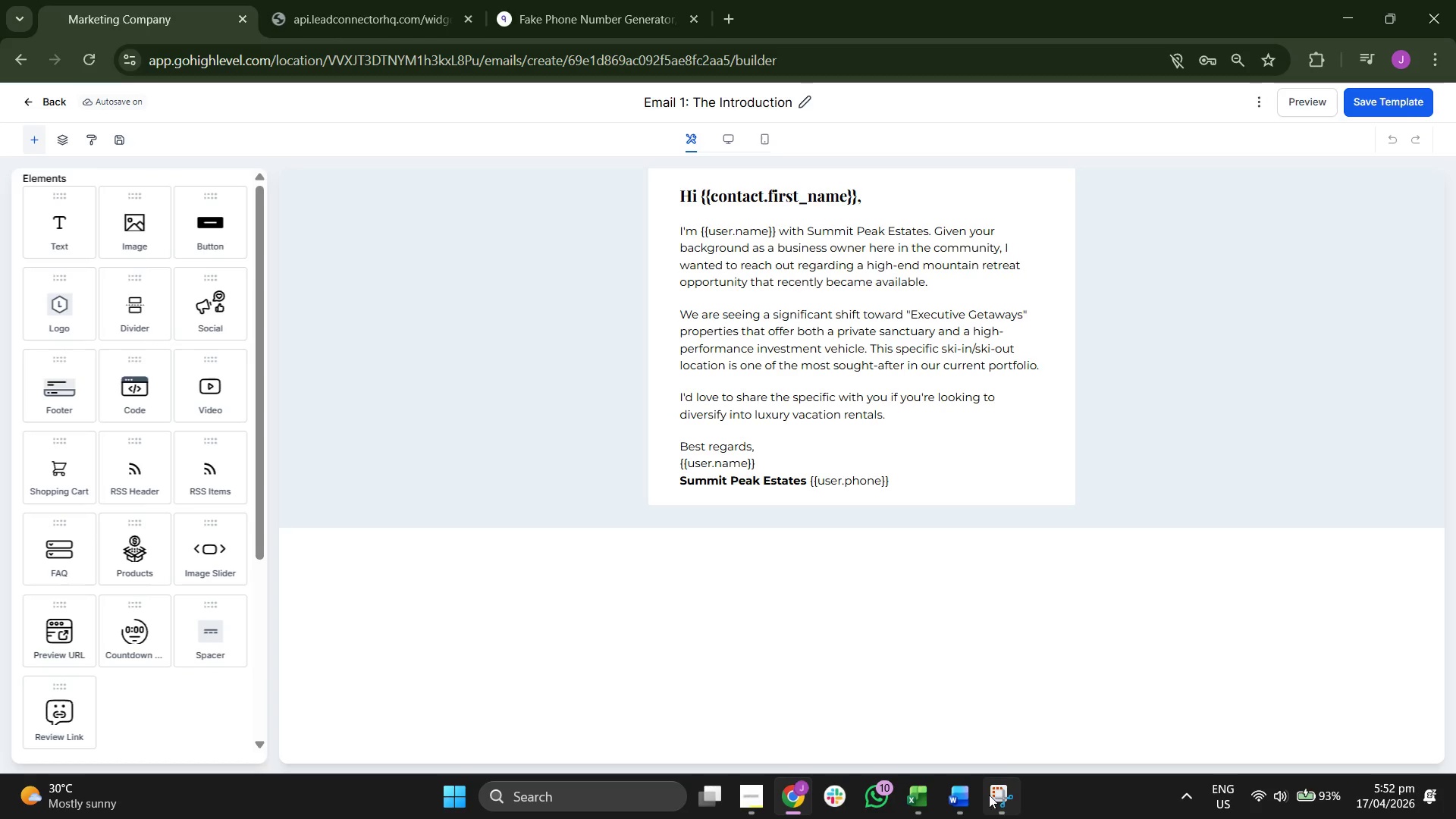 
left_click([963, 793])
 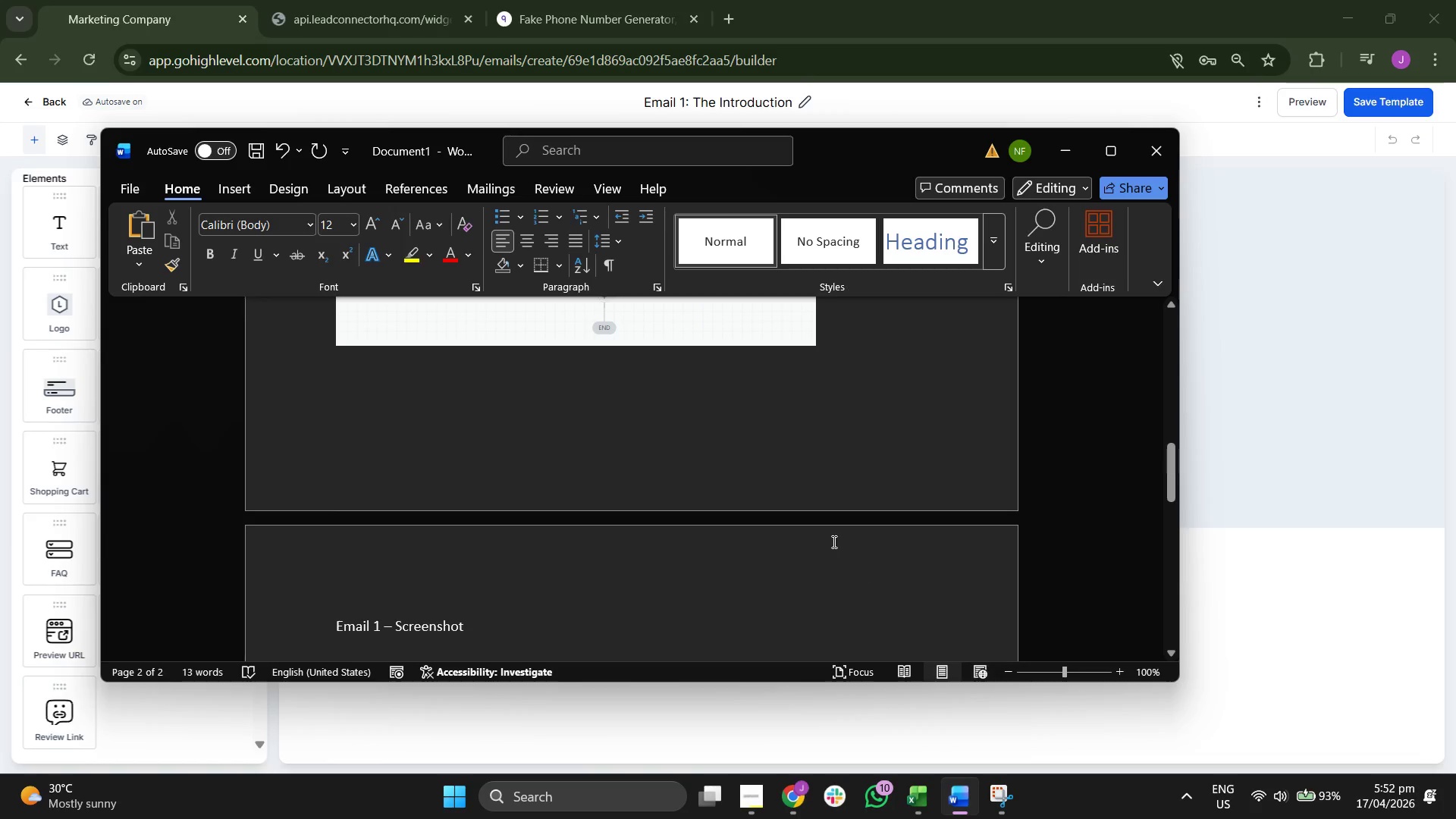 
scroll: coordinate [824, 518], scroll_direction: down, amount: 5.0
 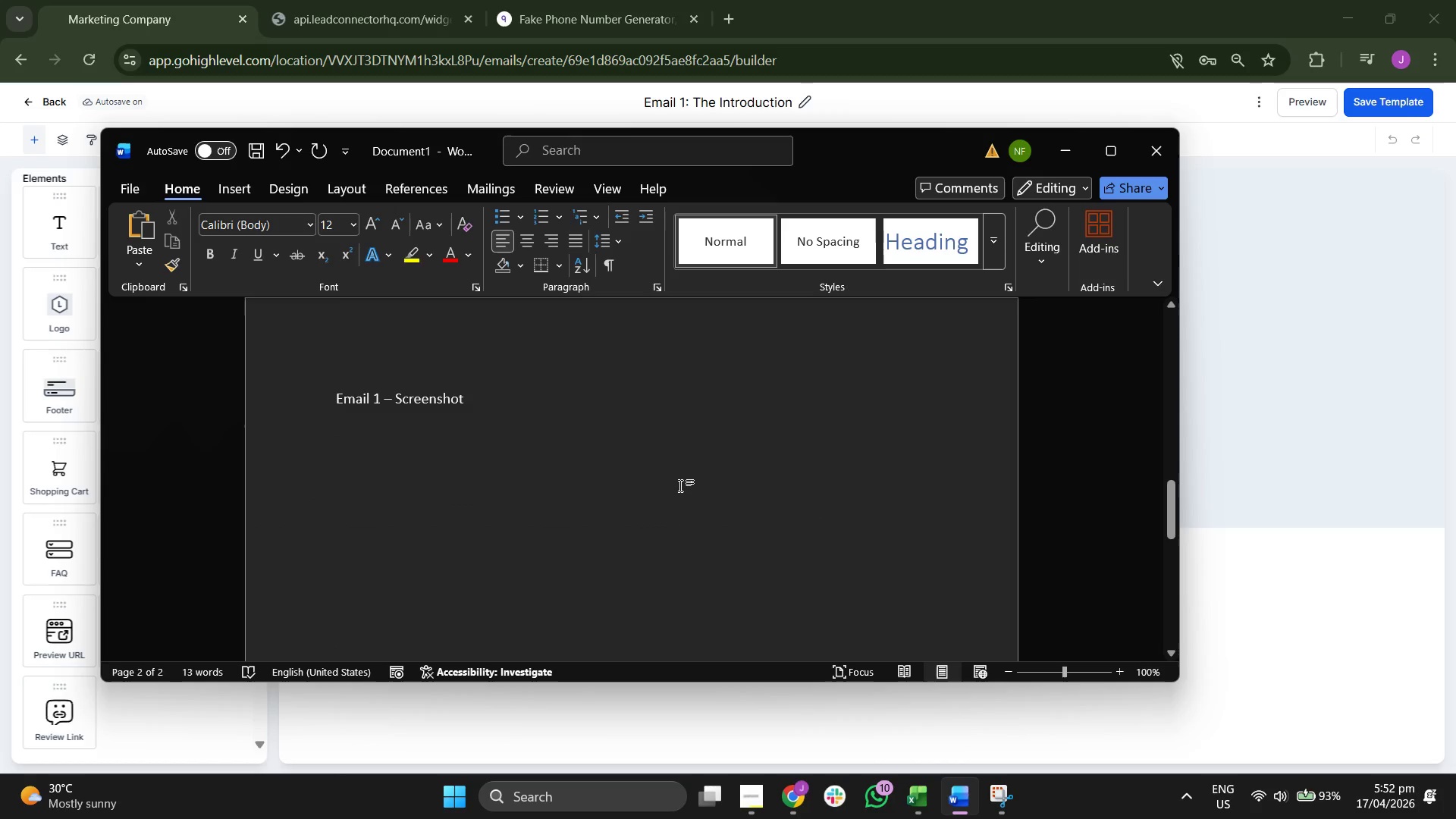 
key(Control+ControlLeft)
 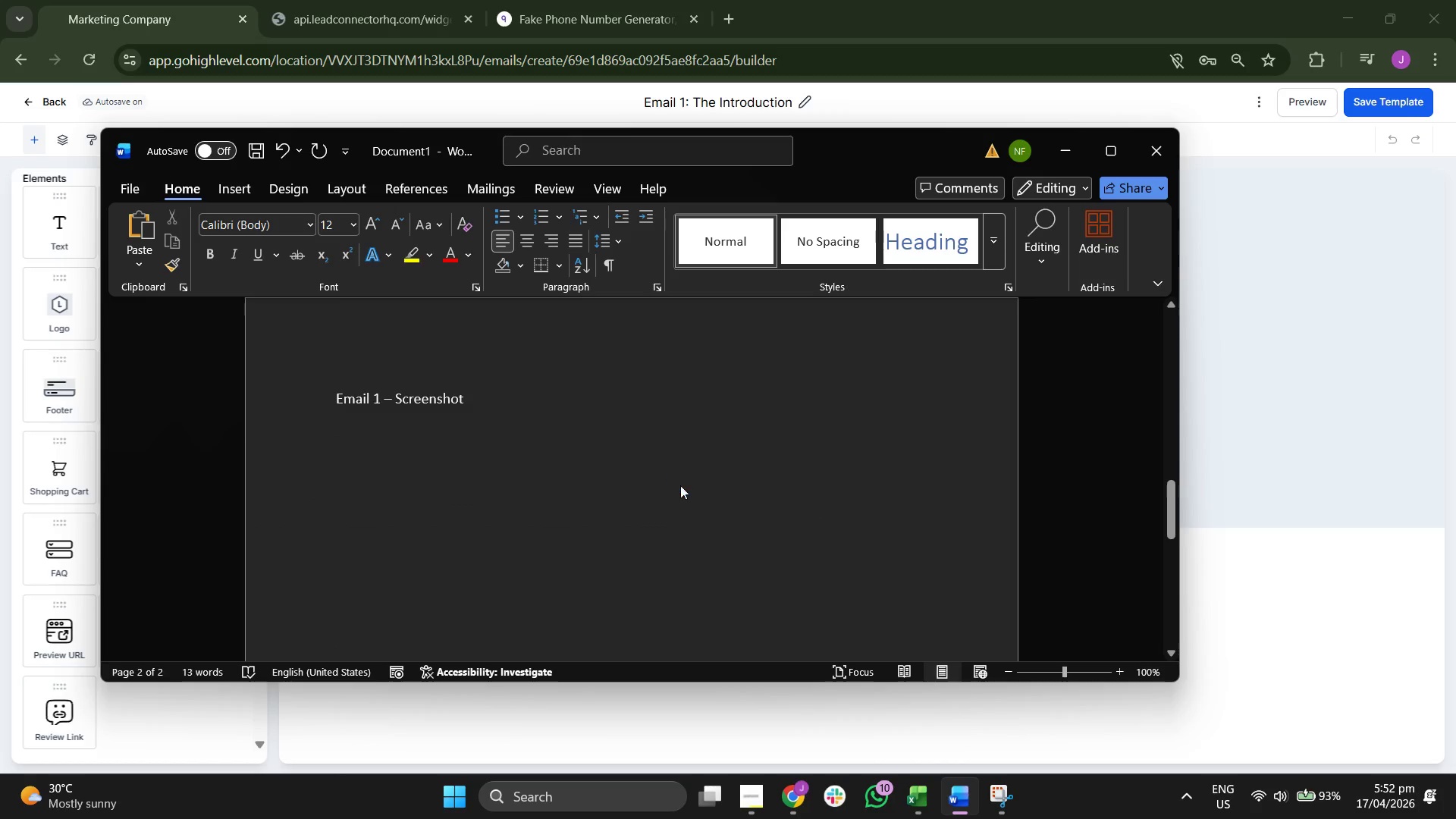 
key(Control+V)
 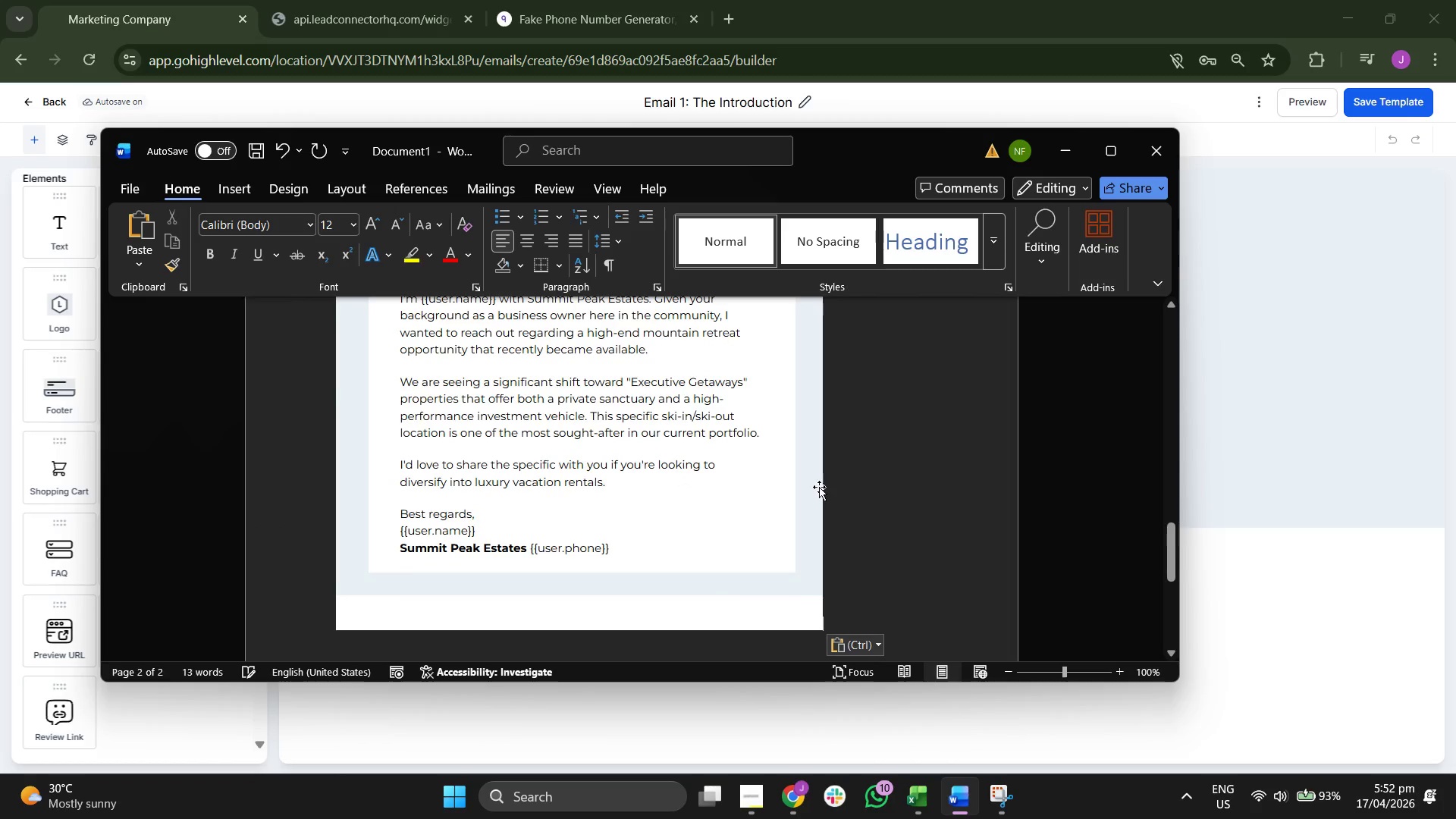 
scroll: coordinate [819, 487], scroll_direction: down, amount: 4.0
 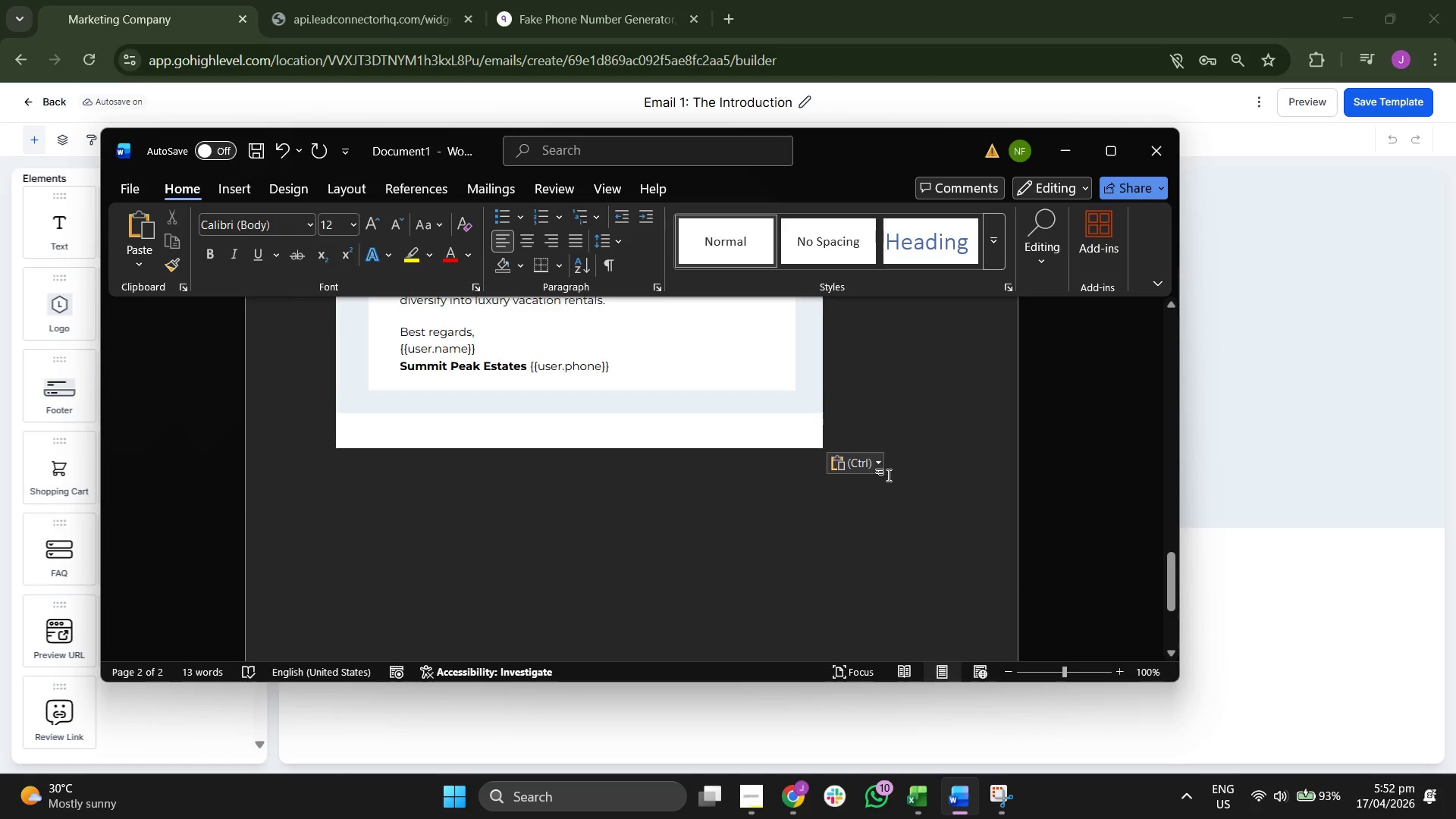 
left_click([889, 475])
 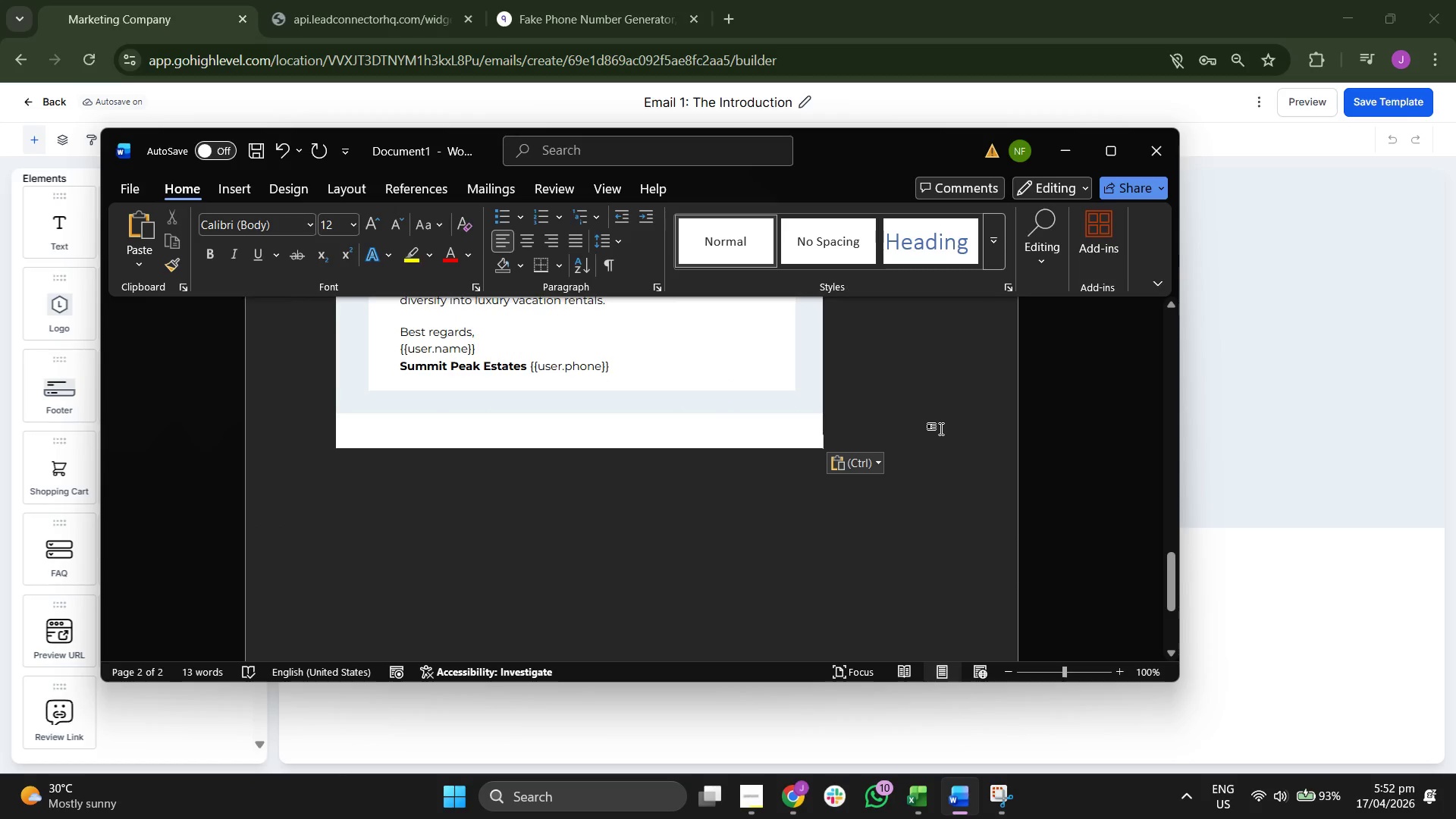 
key(Enter)
 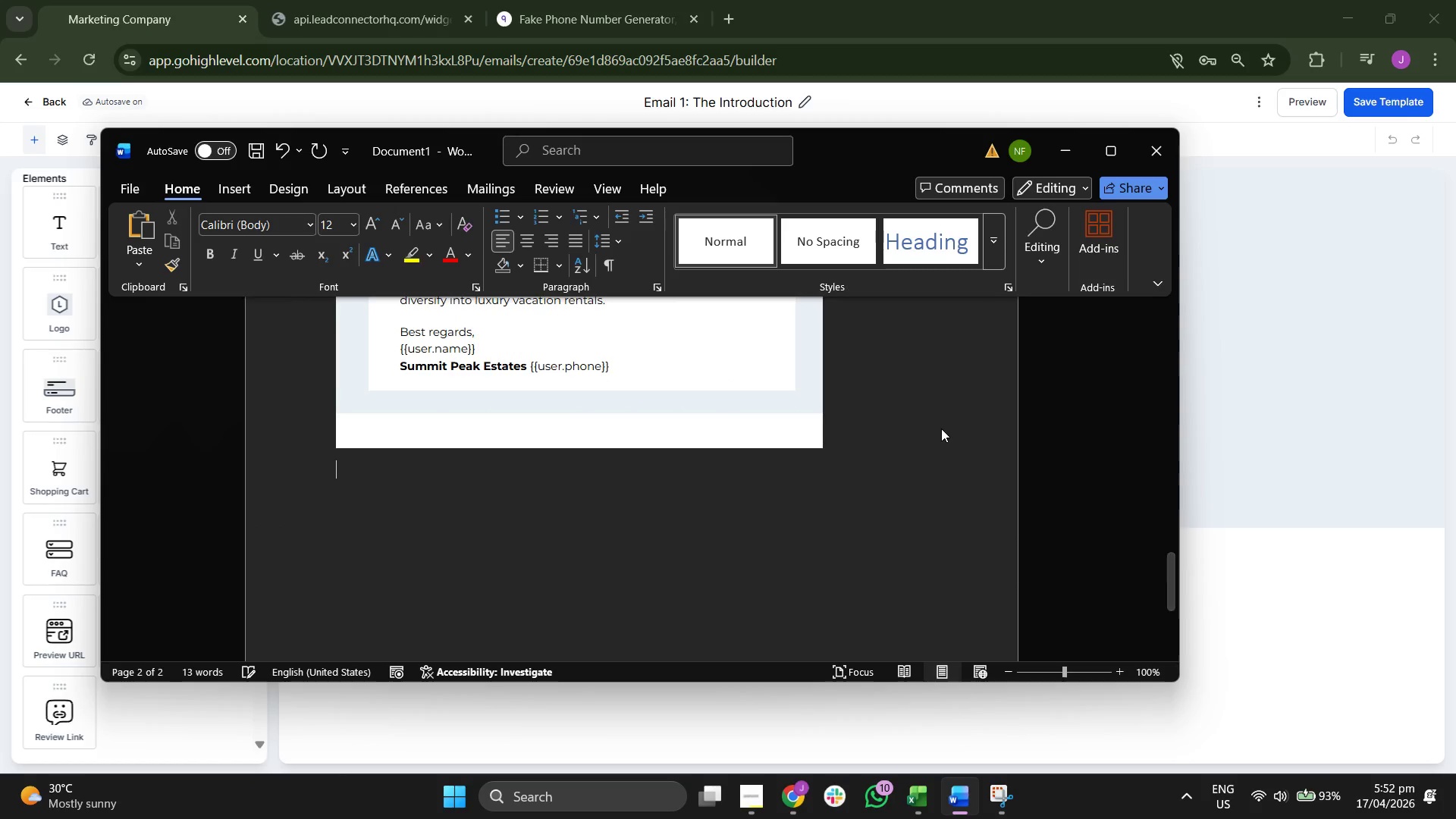 
key(Enter)
 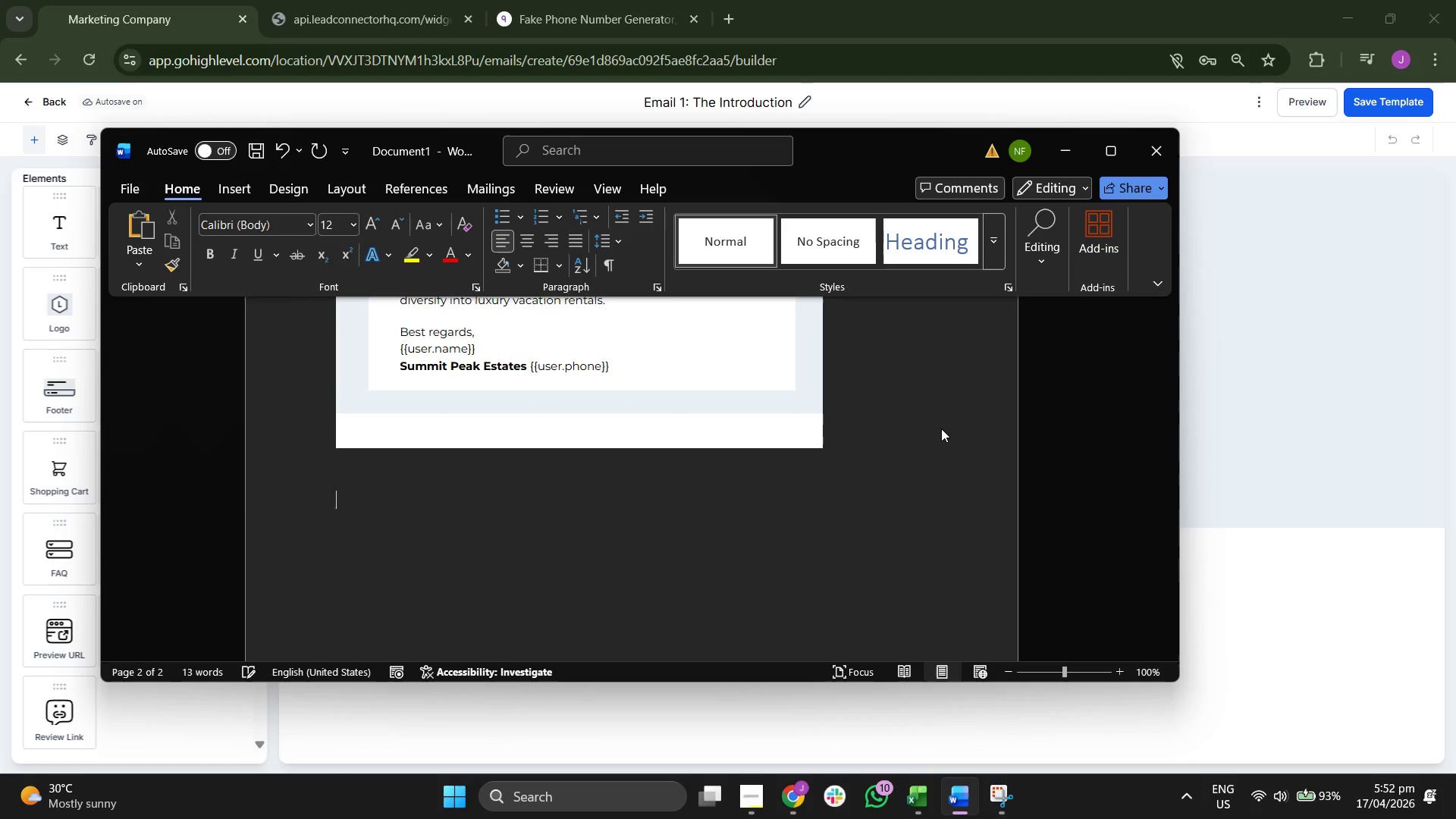 
key(Enter)
 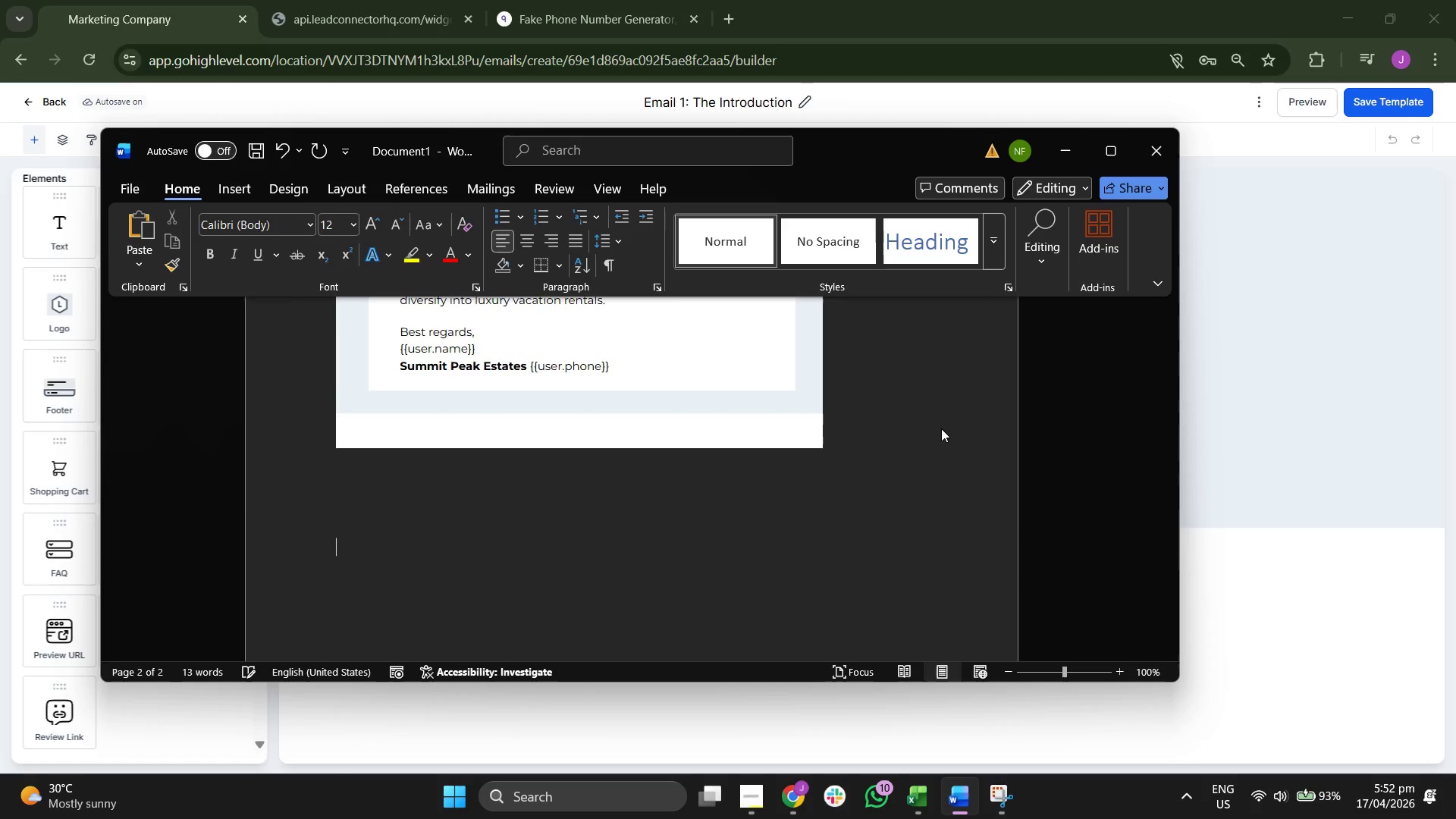 
key(Enter)
 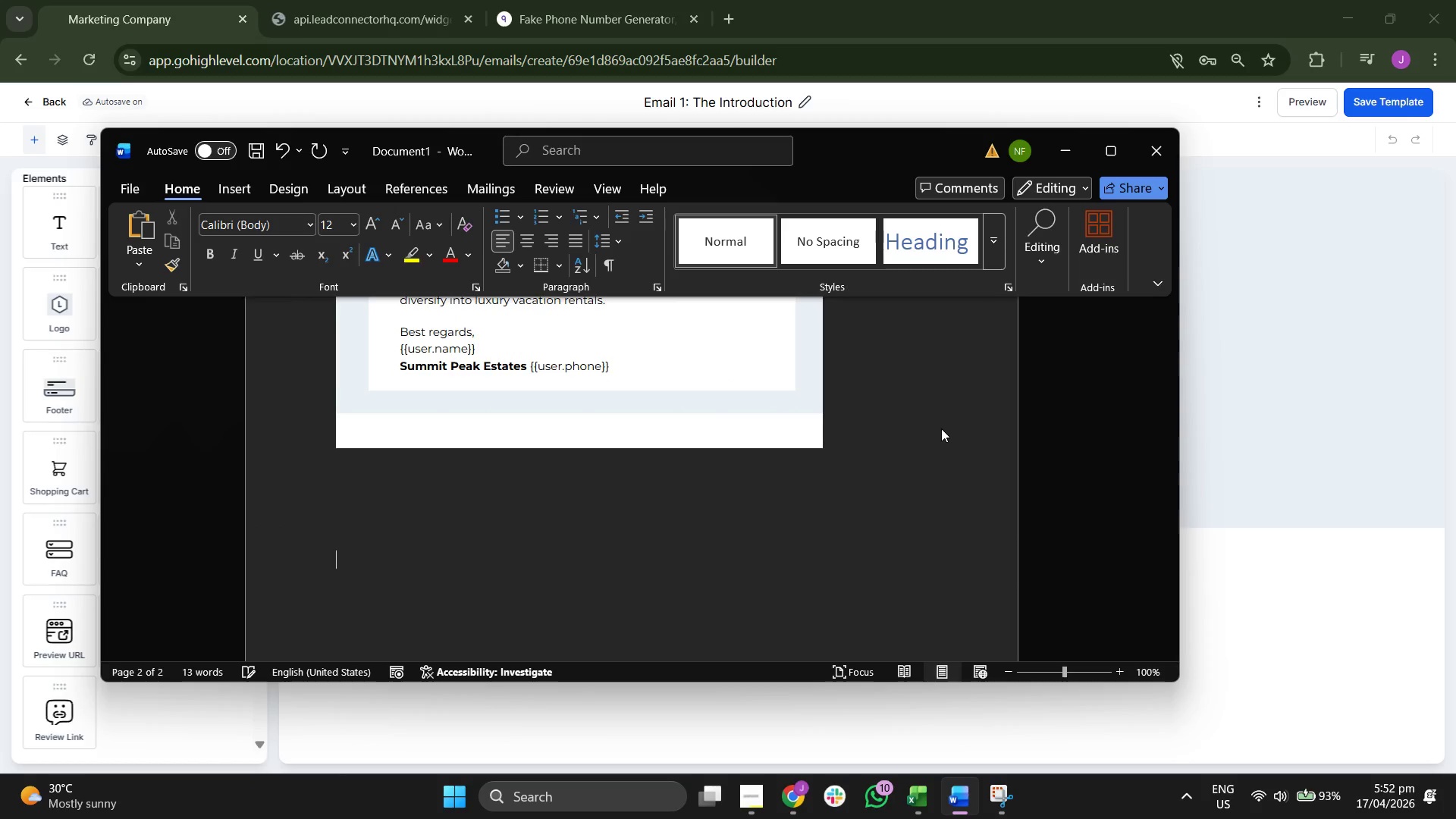 
key(Enter)
 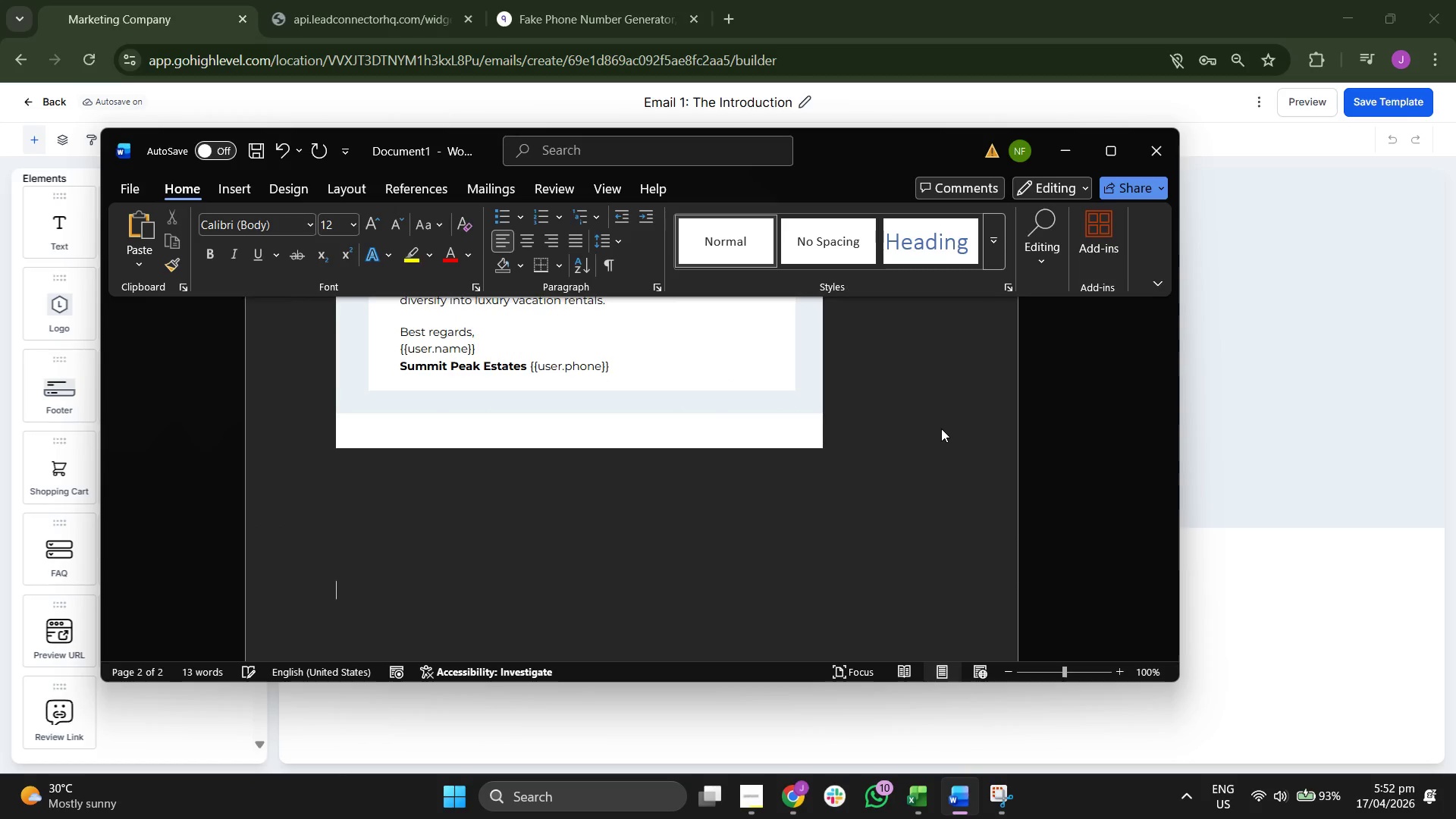 
key(Enter)
 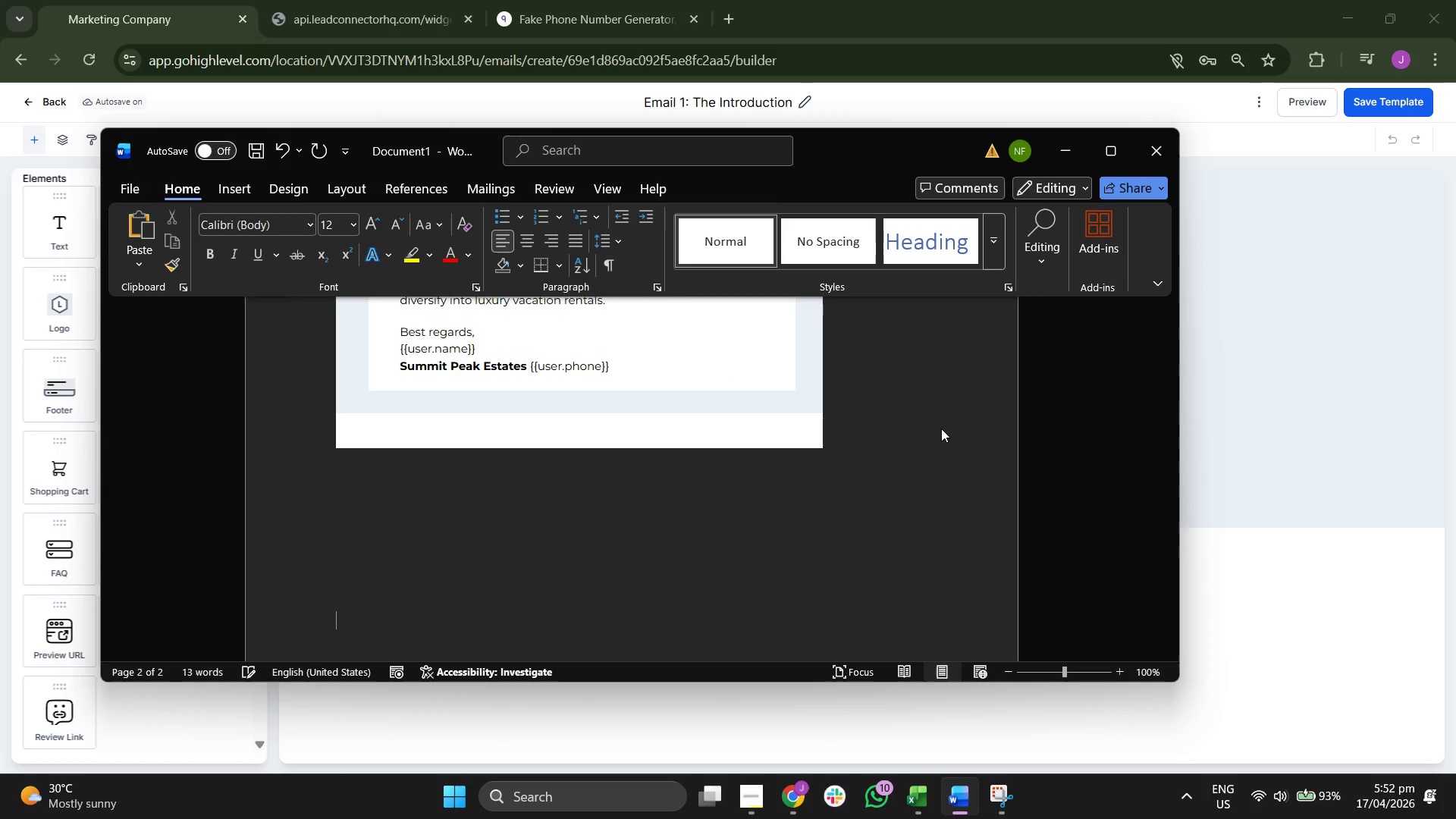 
scroll: coordinate [941, 428], scroll_direction: down, amount: 4.0
 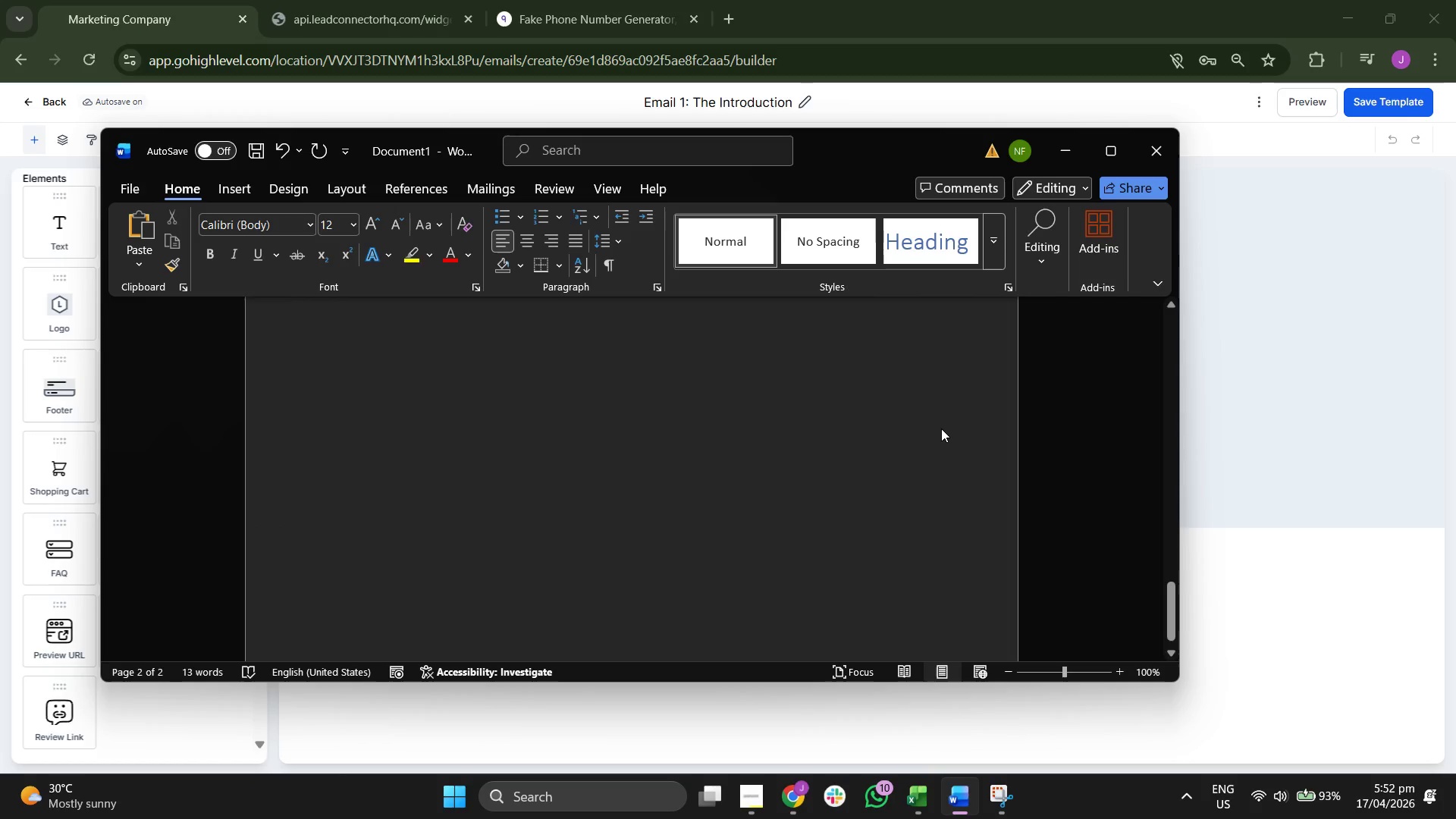 
key(Enter)
 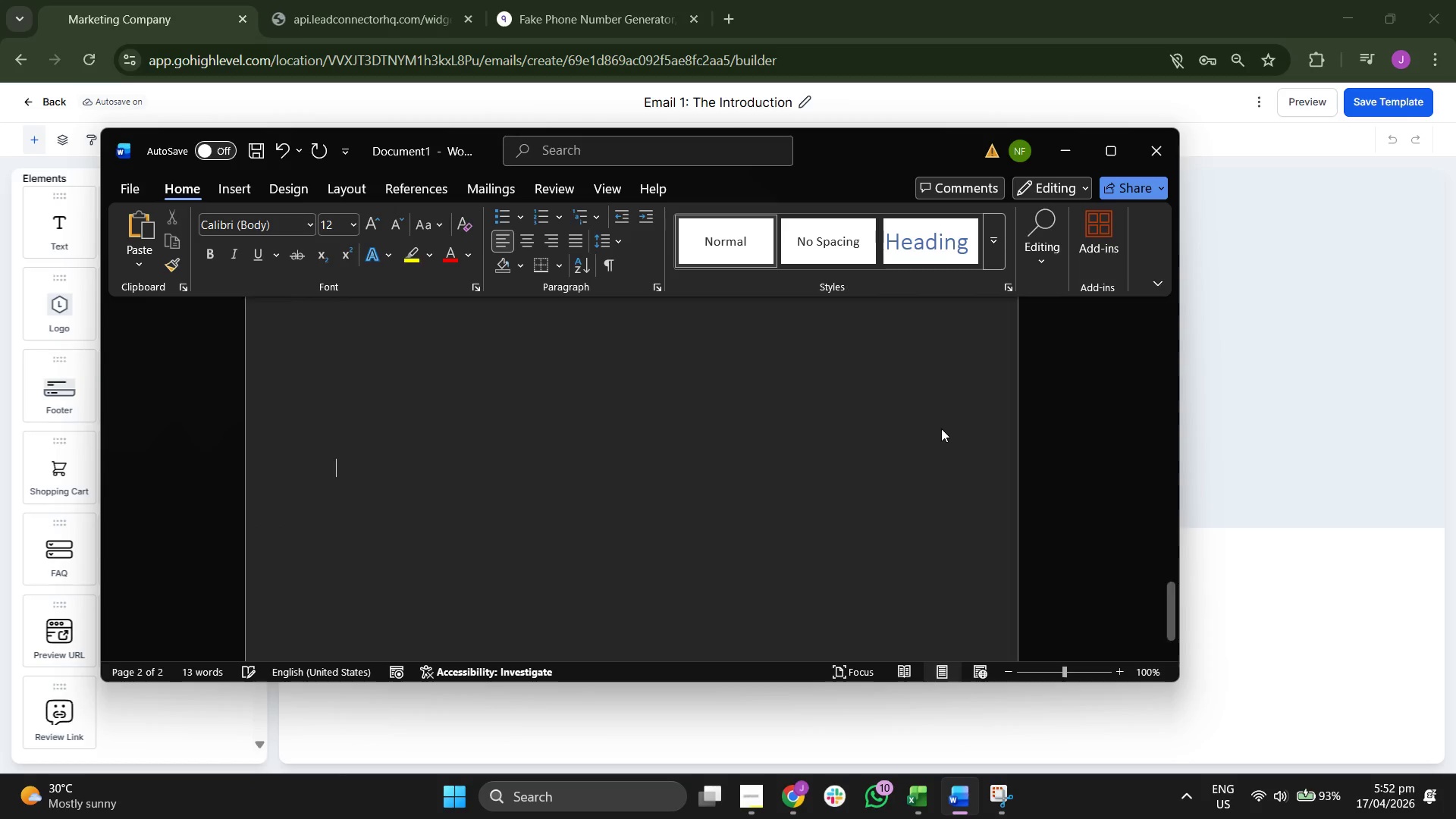 
key(Enter)
 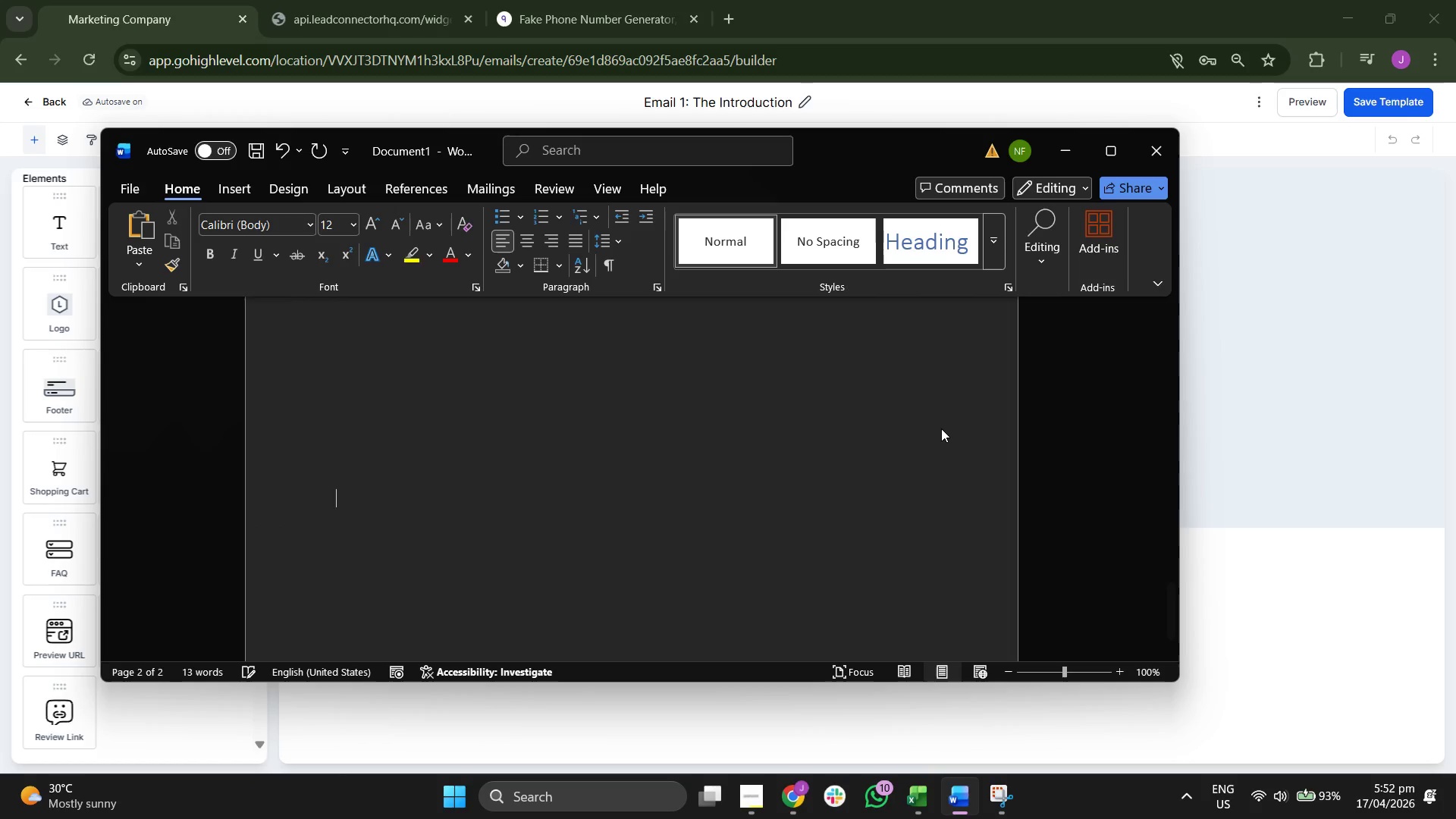 
key(Enter)
 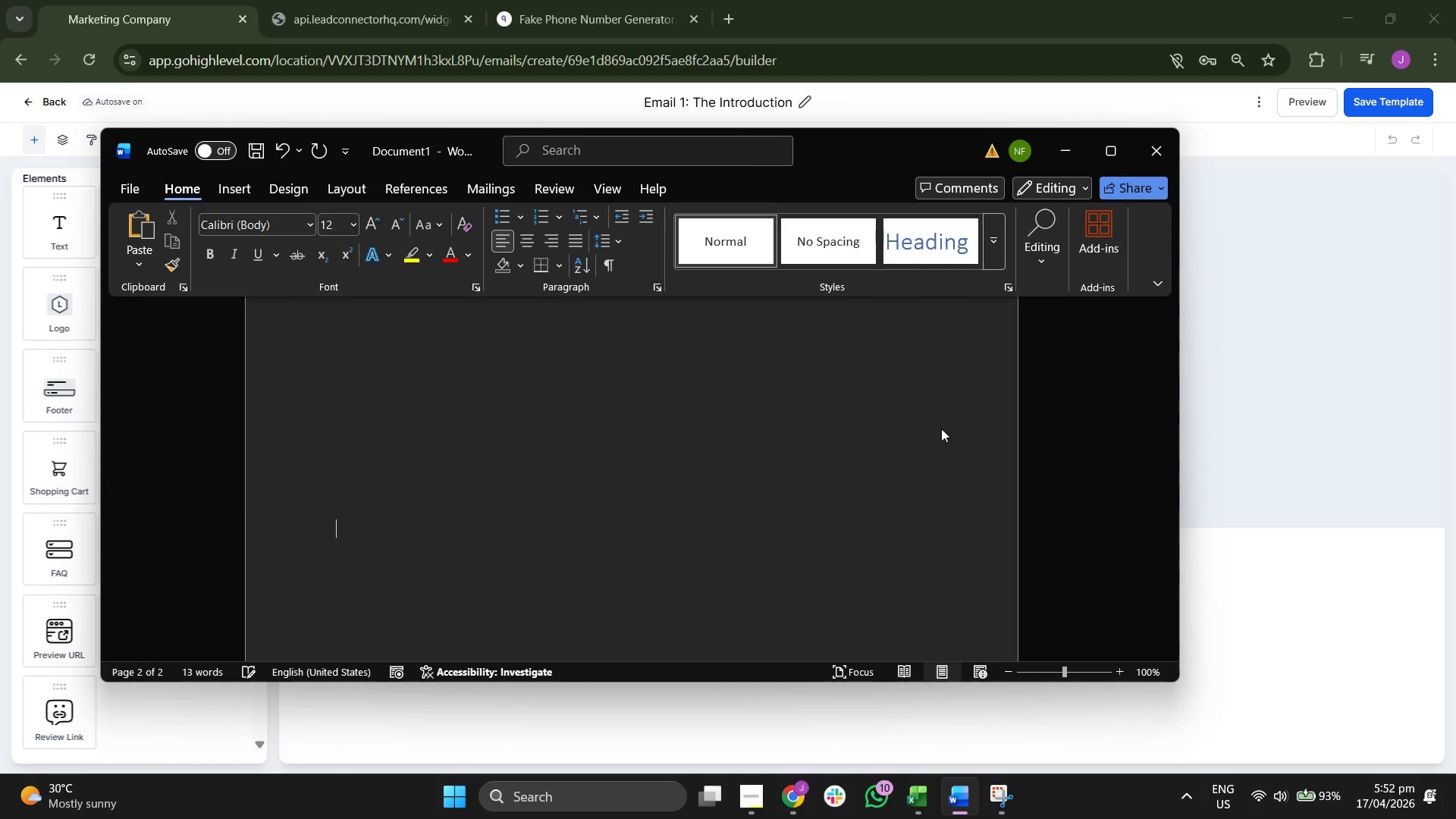 
key(Enter)
 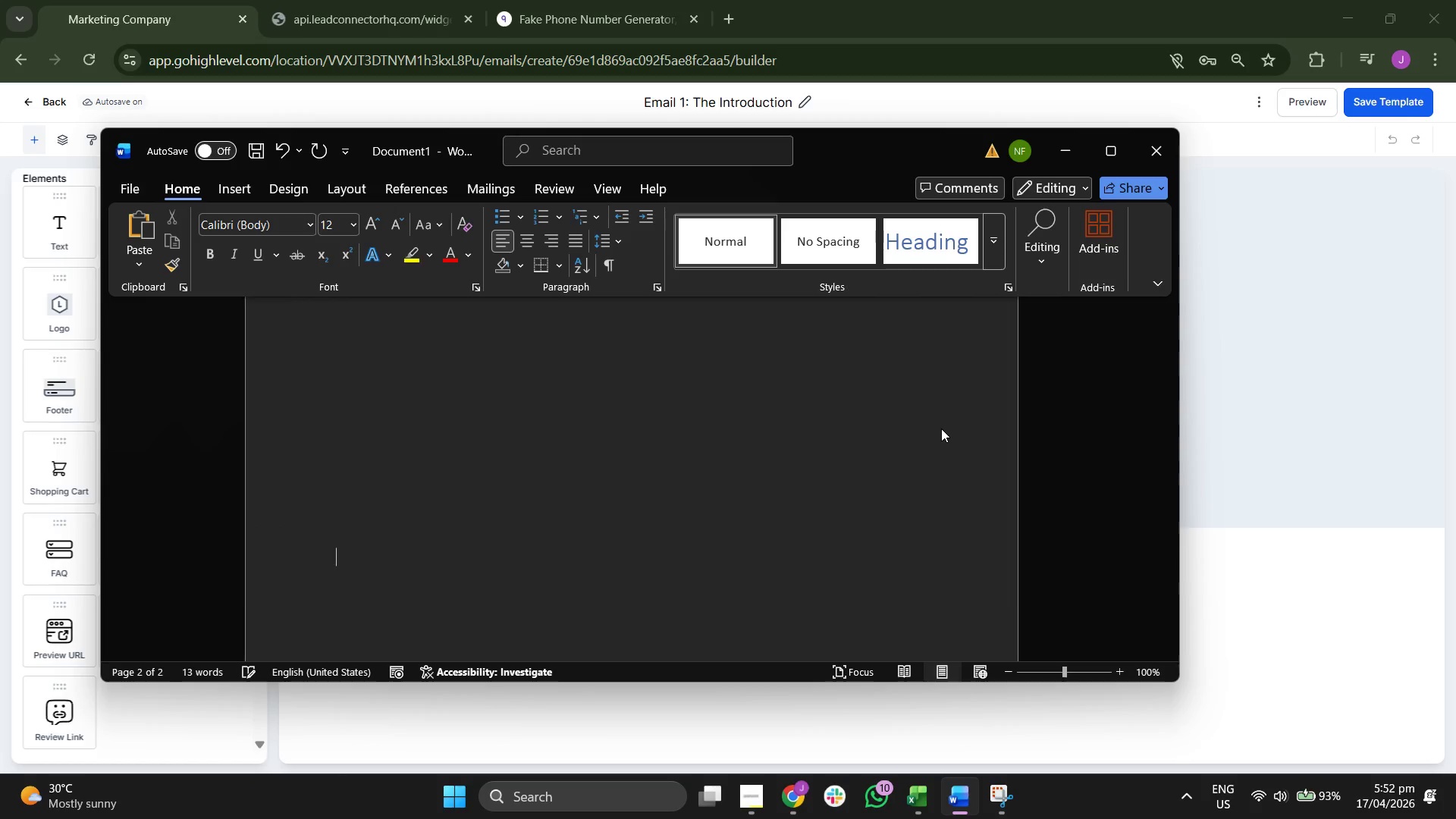 
key(Enter)
 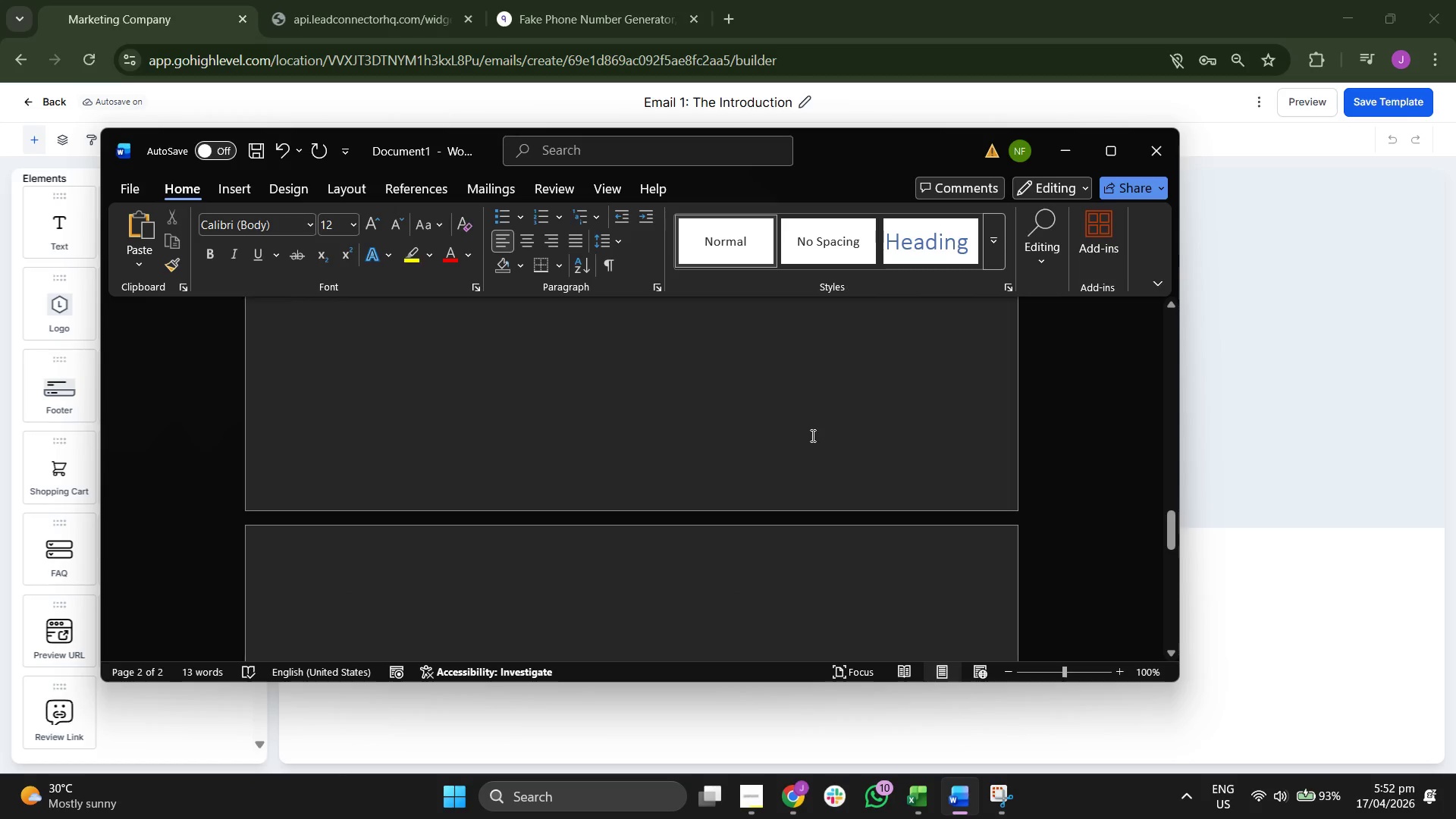 
type(Email 2 - Sree)
key(Backspace)
key(Backspace)
key(Backspace)
type(creenshot)
 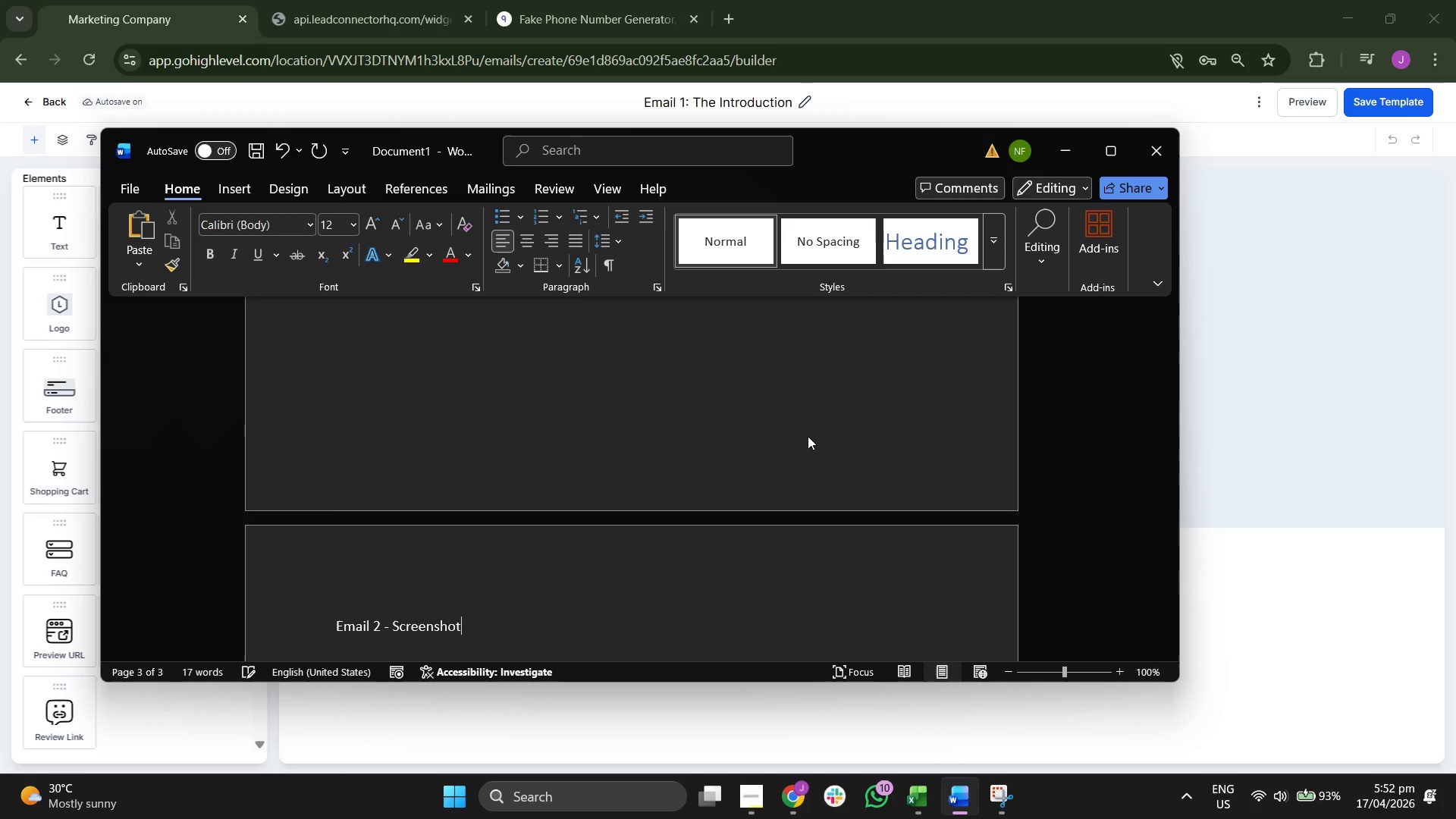 
key(Enter)
 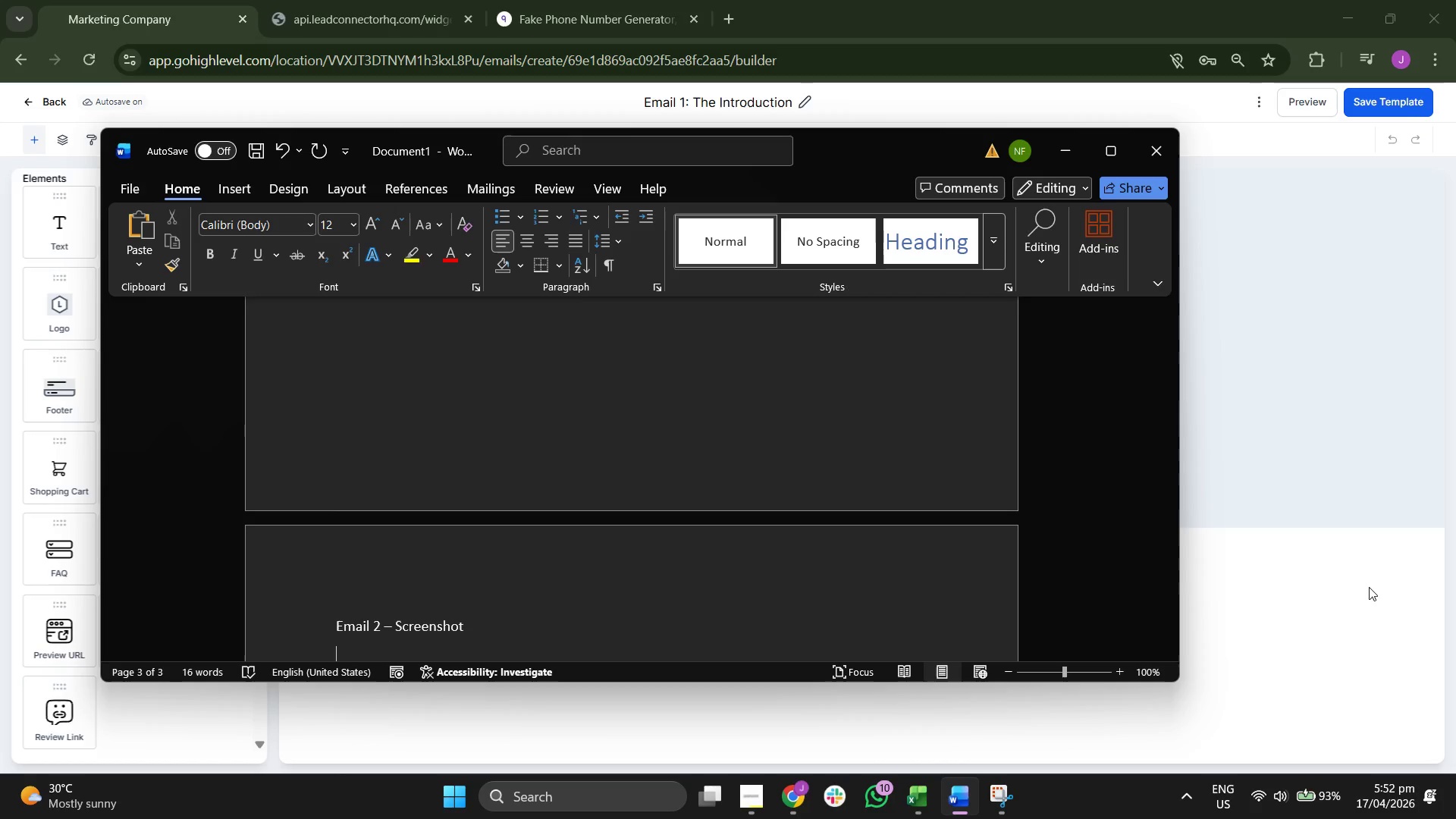 
left_click([1369, 587])
 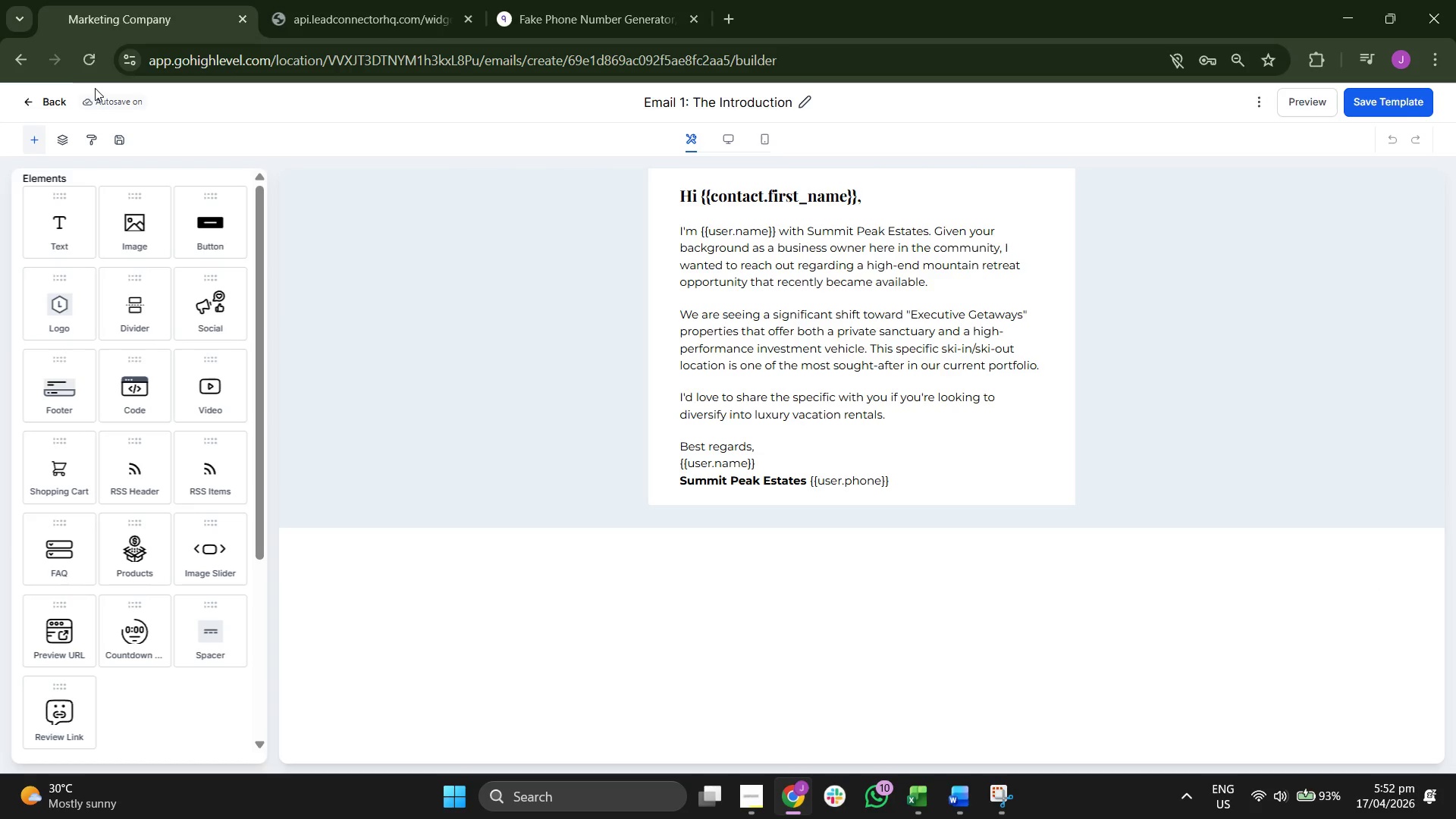 
left_click([52, 105])
 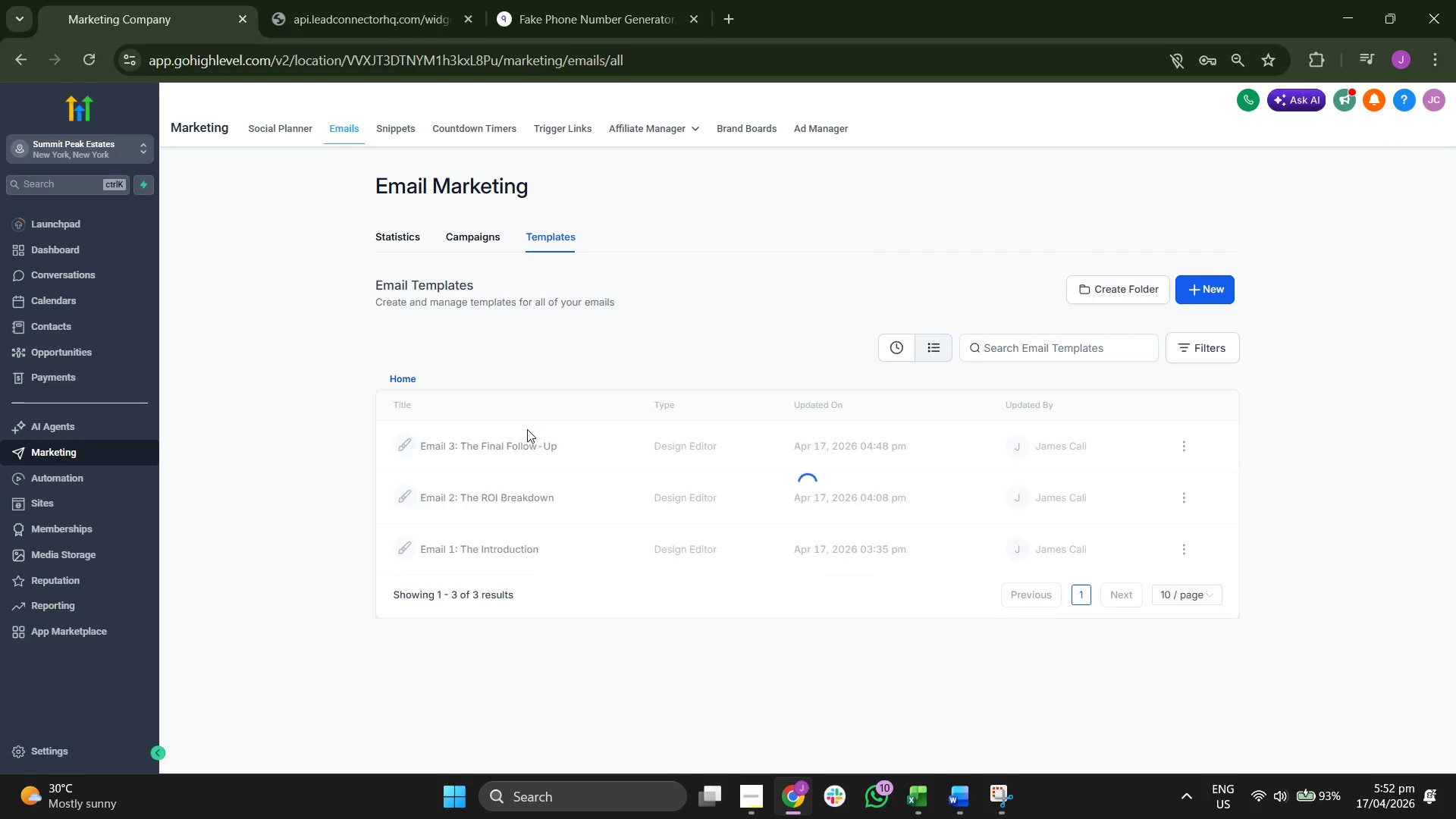 
left_click([522, 498])
 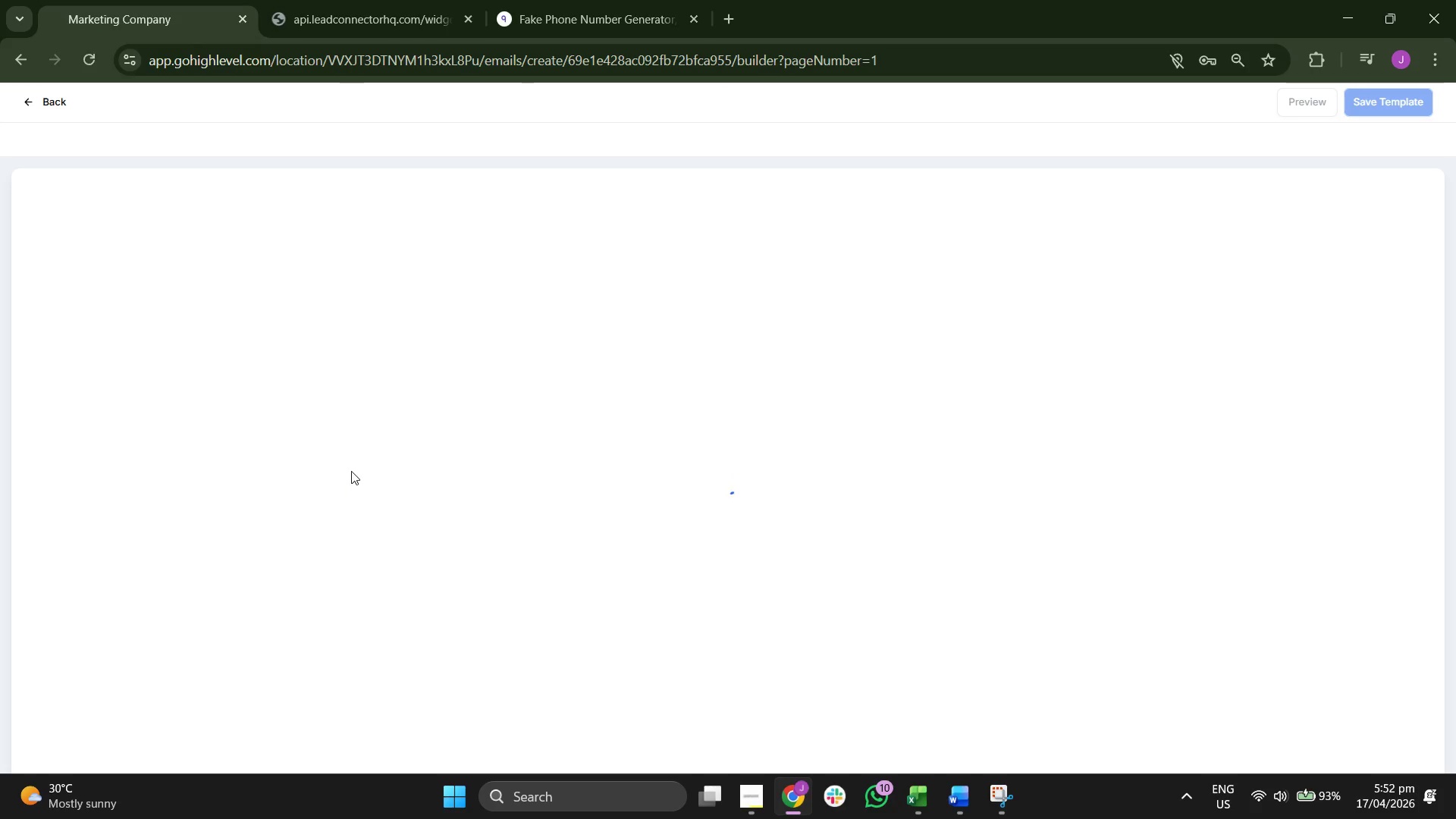 
wait(5.42)
 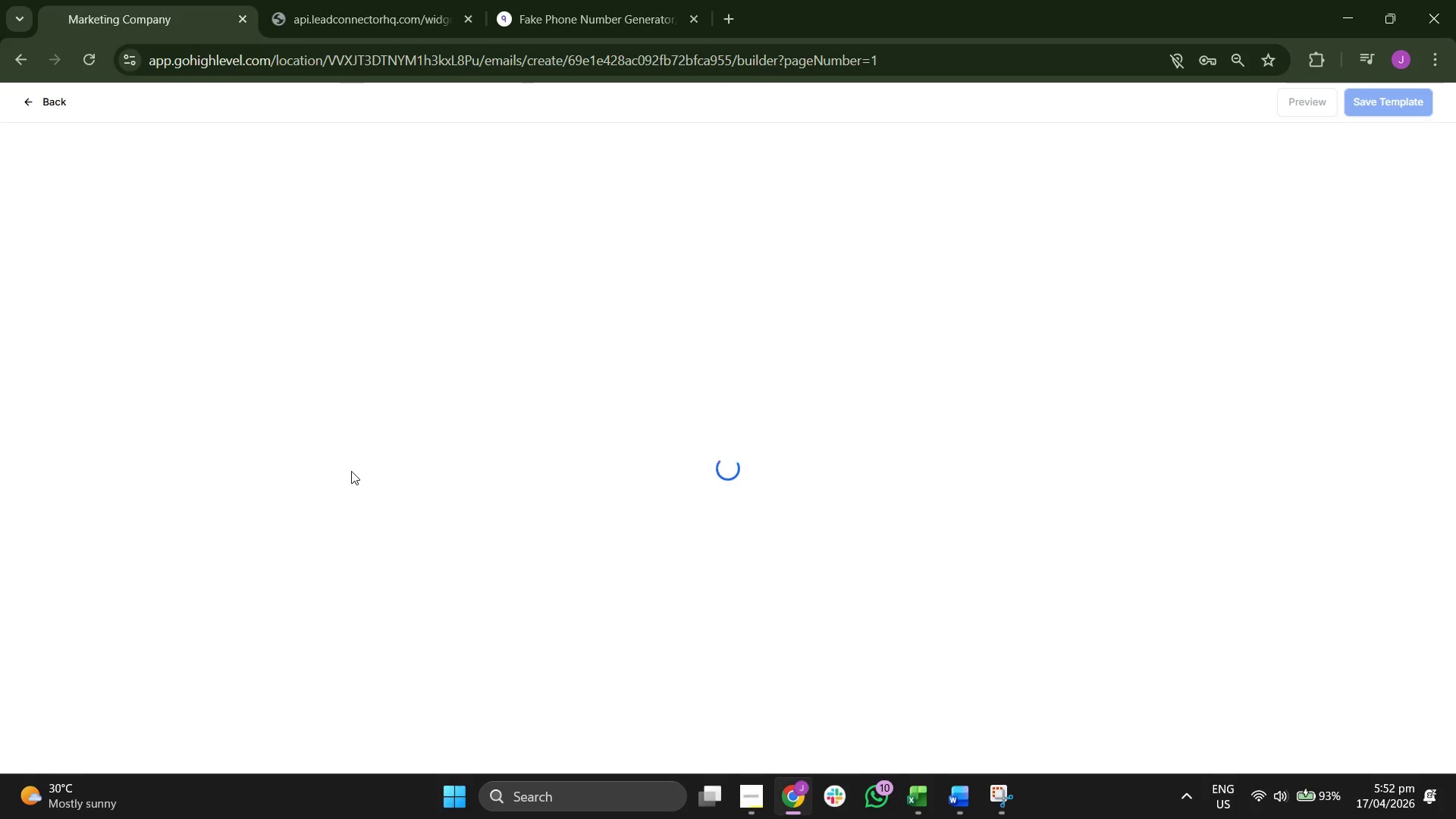 
left_click([1011, 800])
 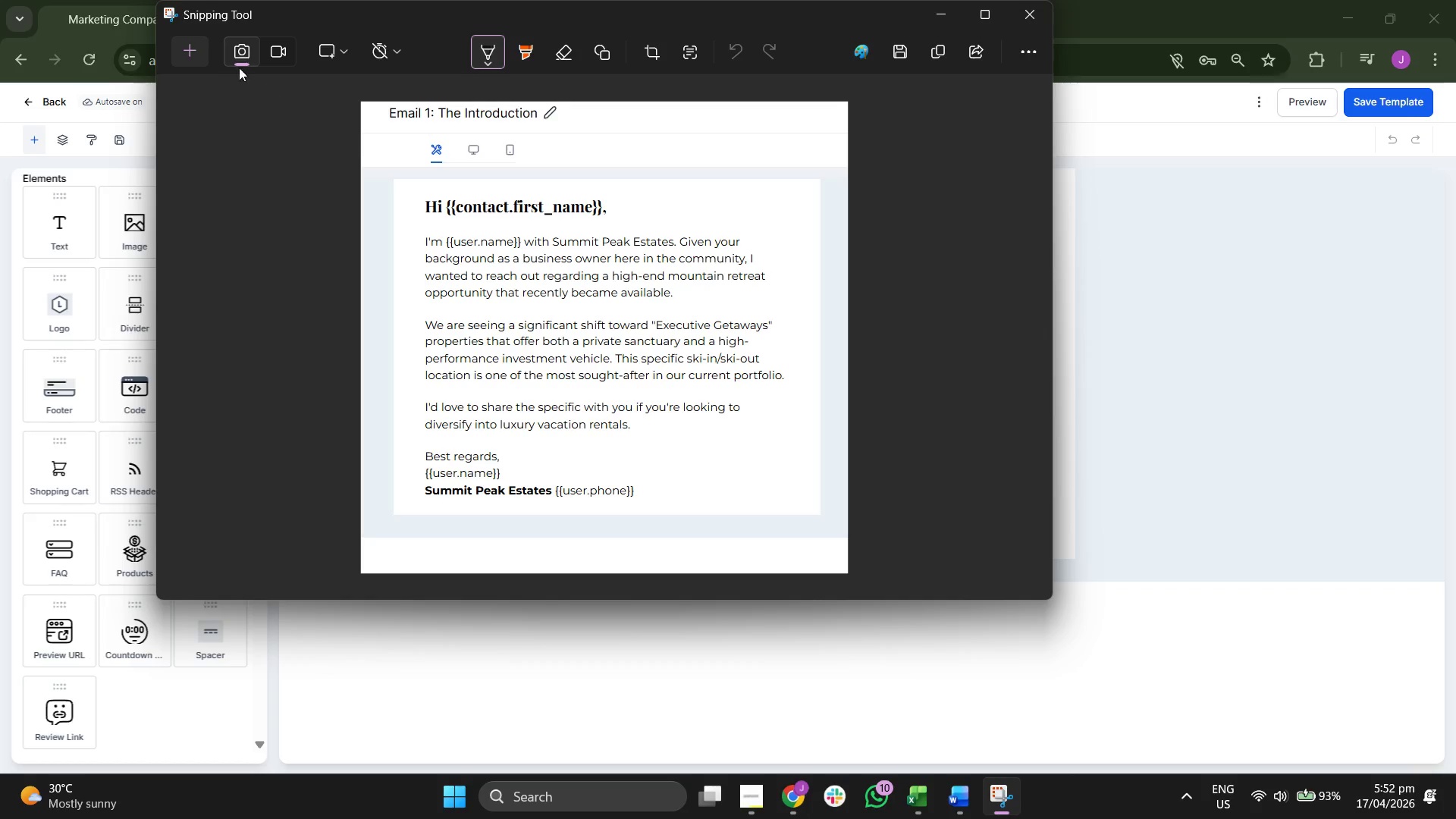 
left_click([192, 52])
 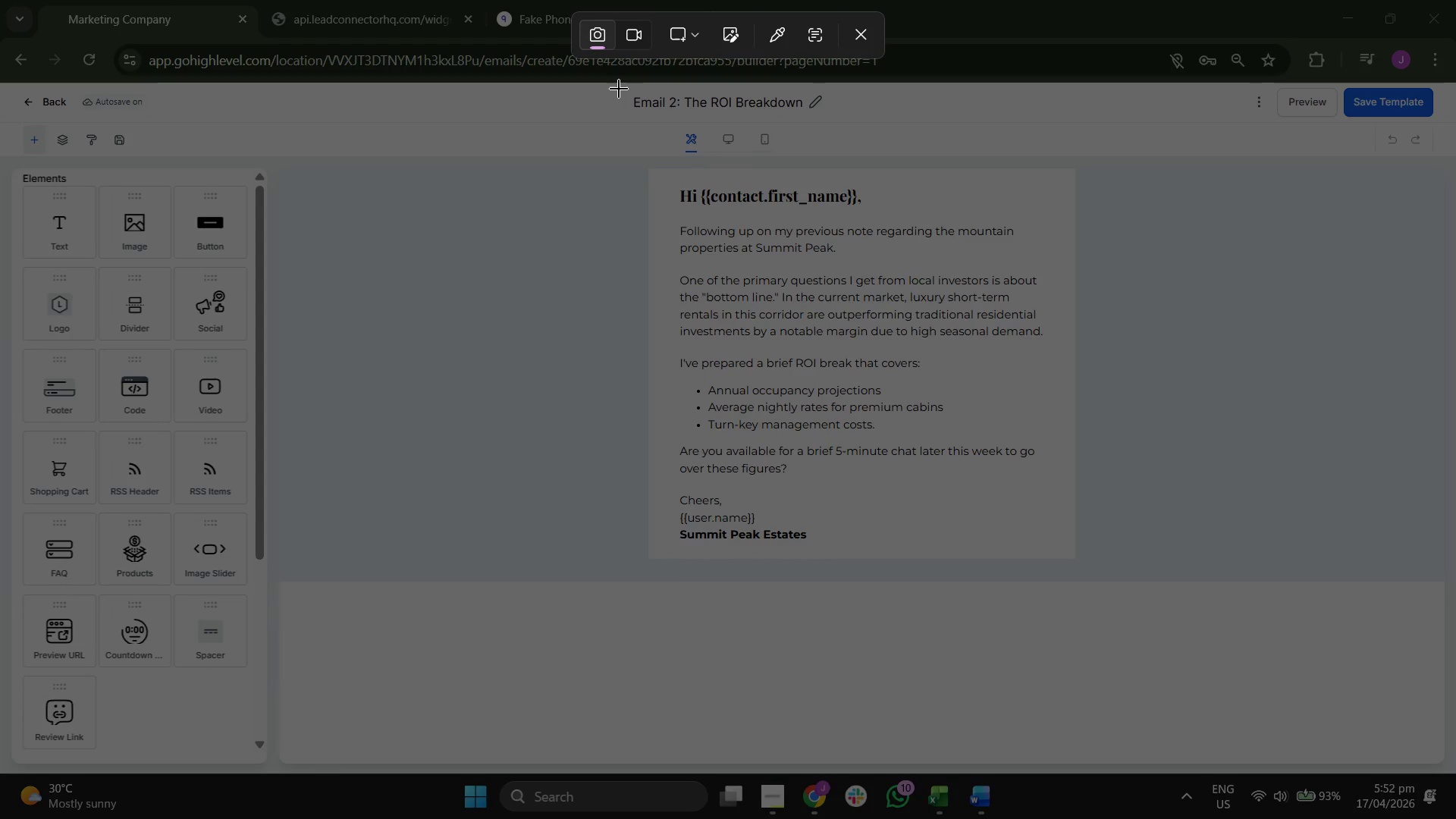 
left_click_drag(start_coordinate=[608, 87], to_coordinate=[1103, 628])
 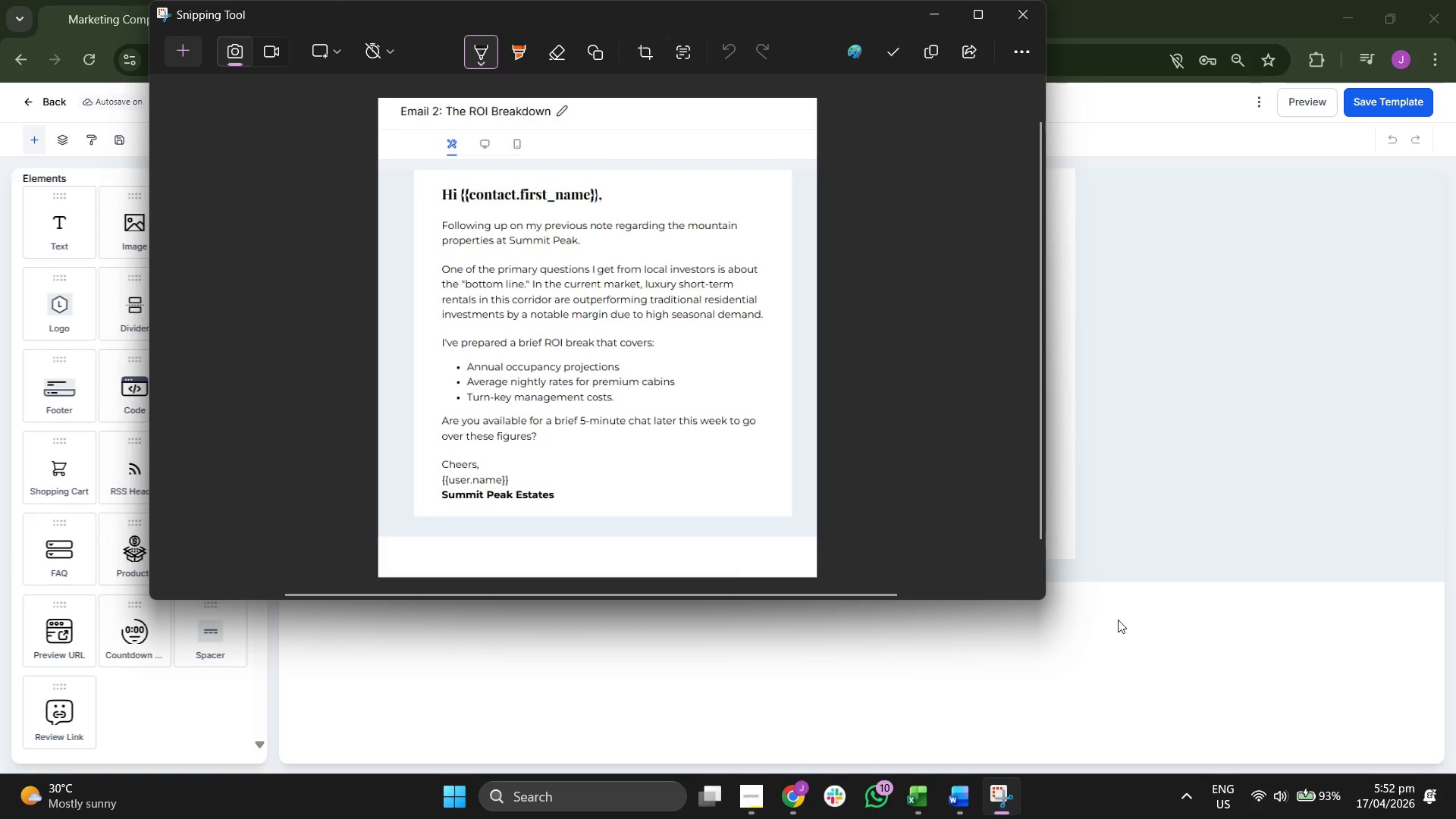 
left_click([1188, 643])
 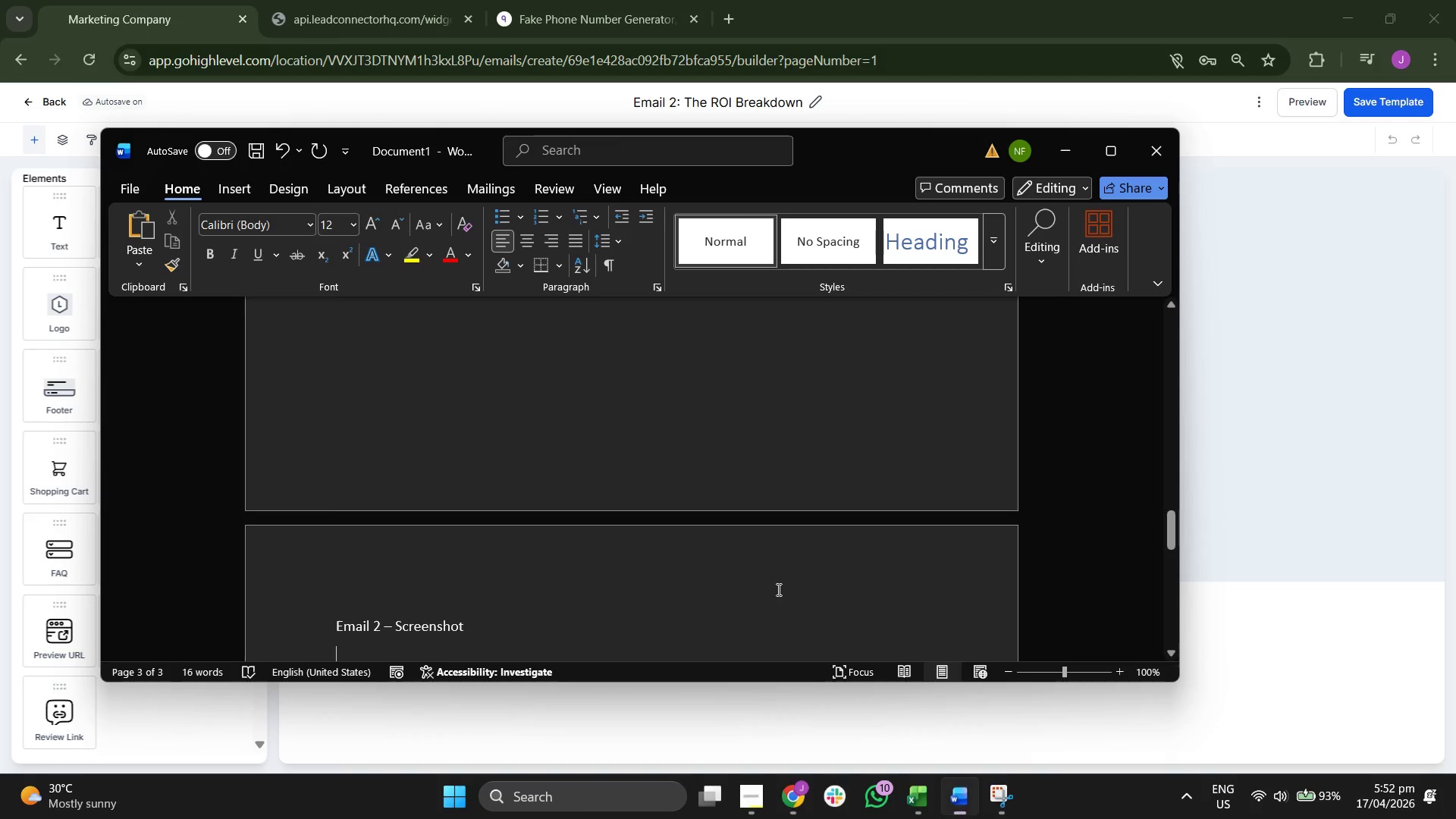 
key(Control+ControlLeft)
 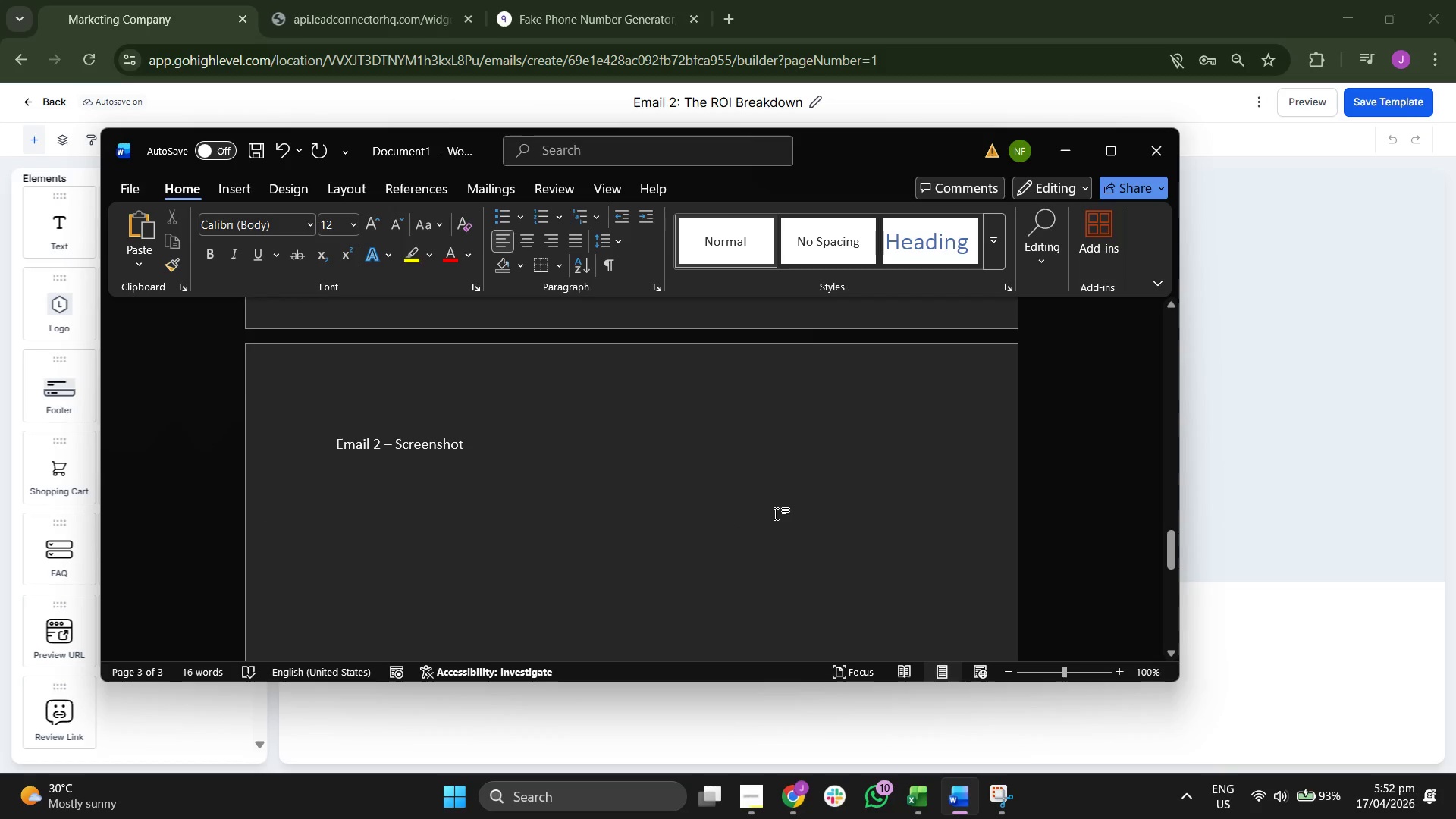 
scroll: coordinate [776, 513], scroll_direction: down, amount: 4.0
 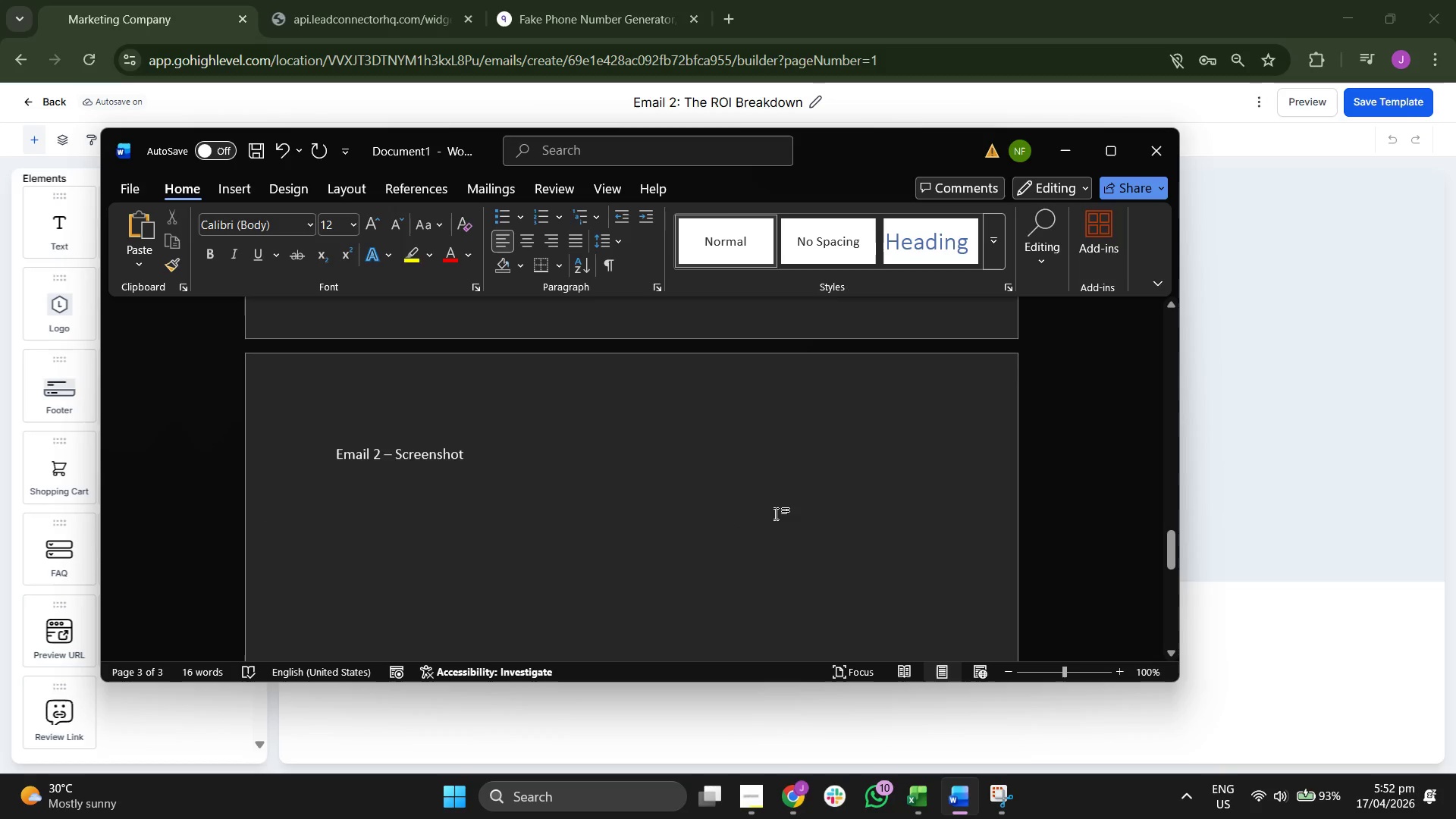 
key(Control+V)
 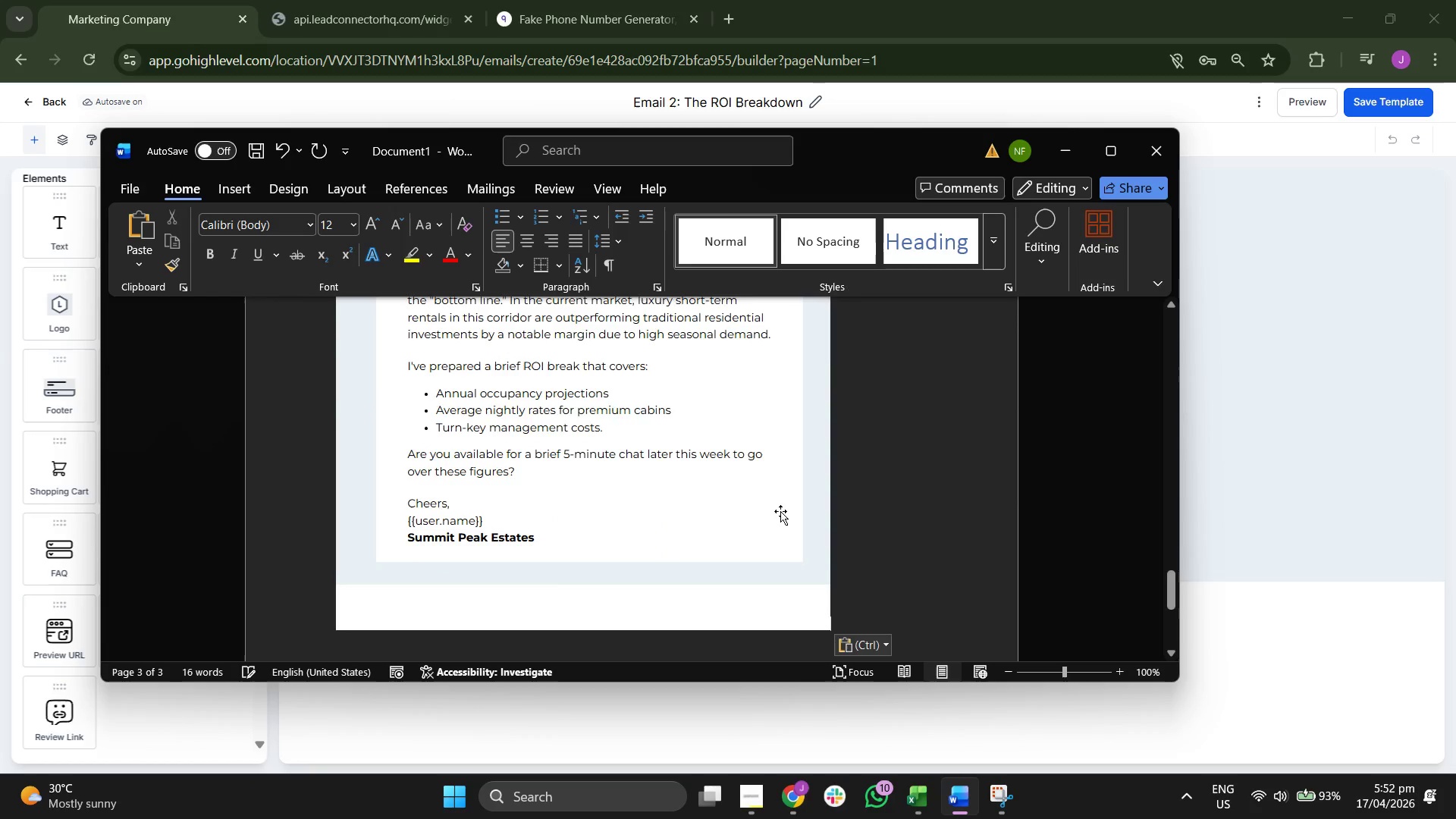 
scroll: coordinate [789, 508], scroll_direction: down, amount: 4.0
 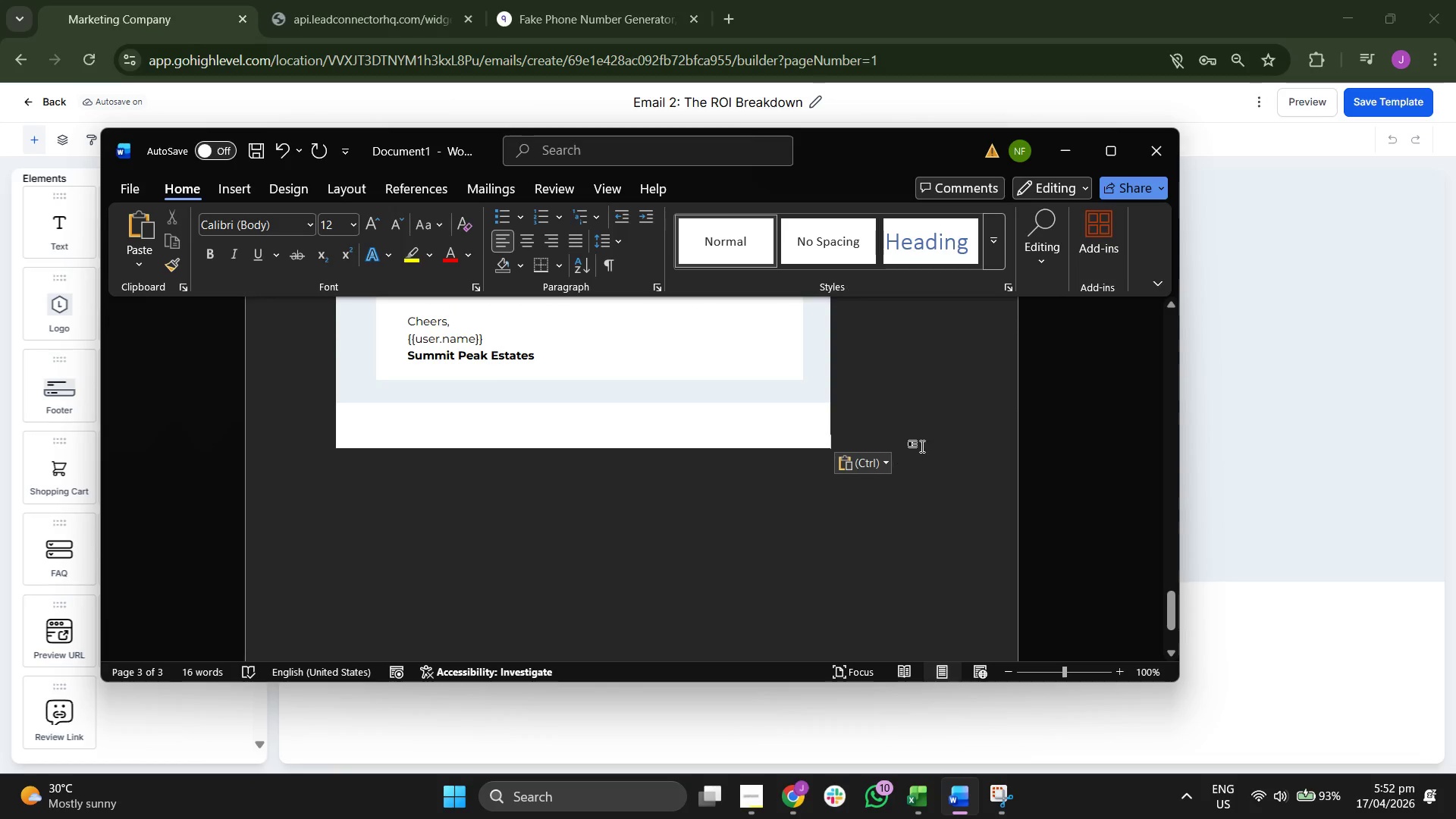 
left_click([923, 444])
 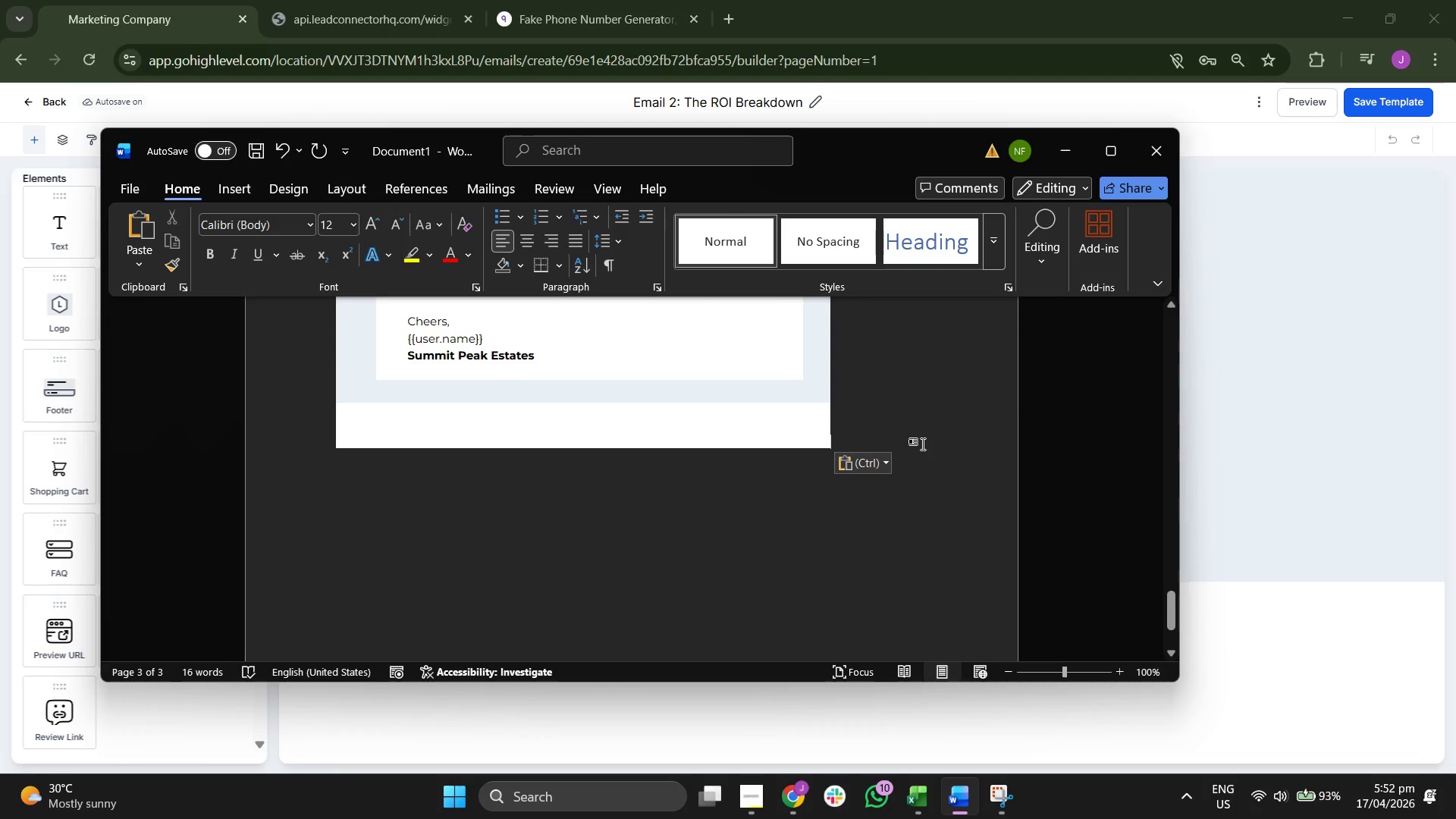 
key(Enter)
 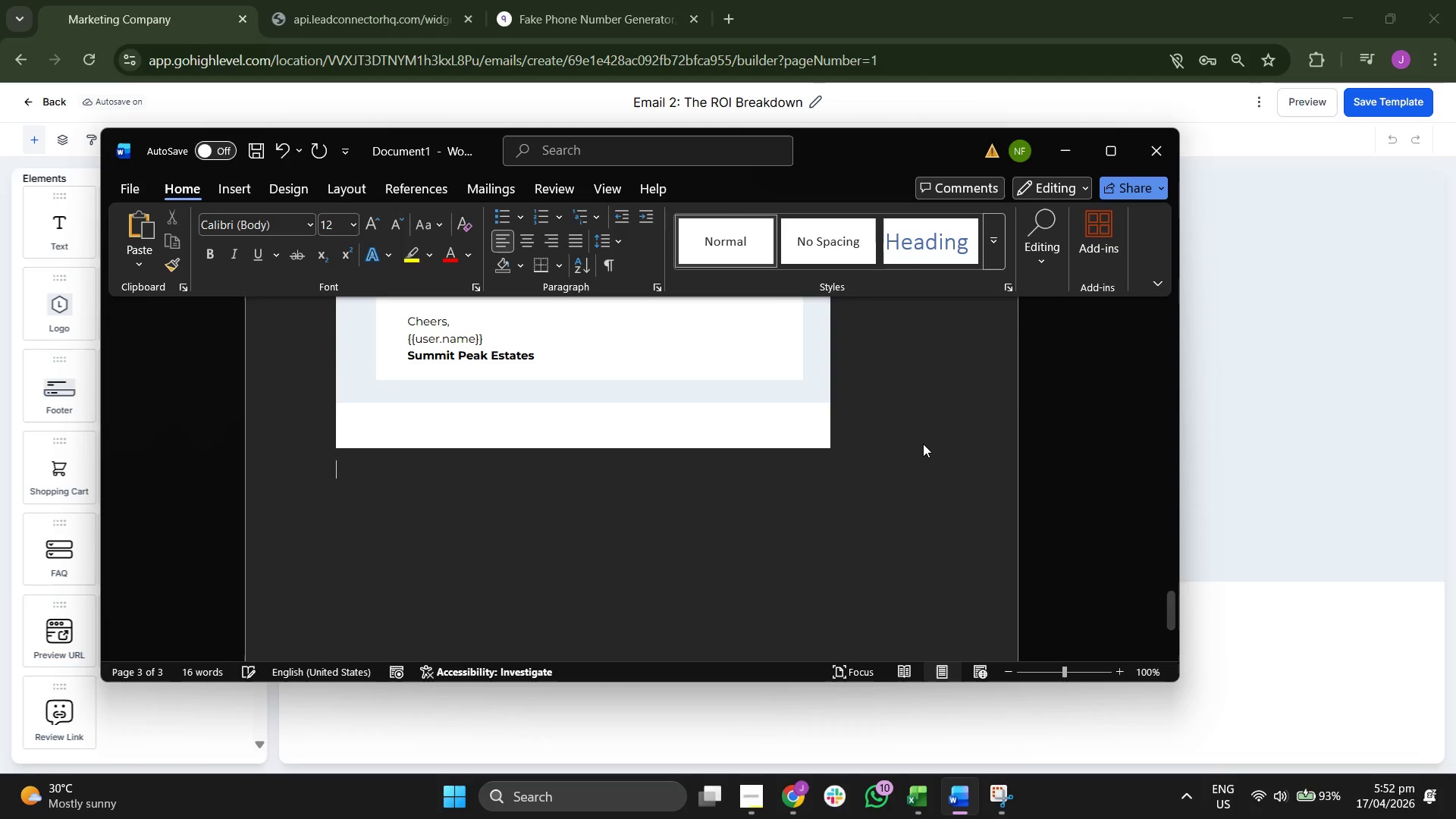 
key(Enter)
 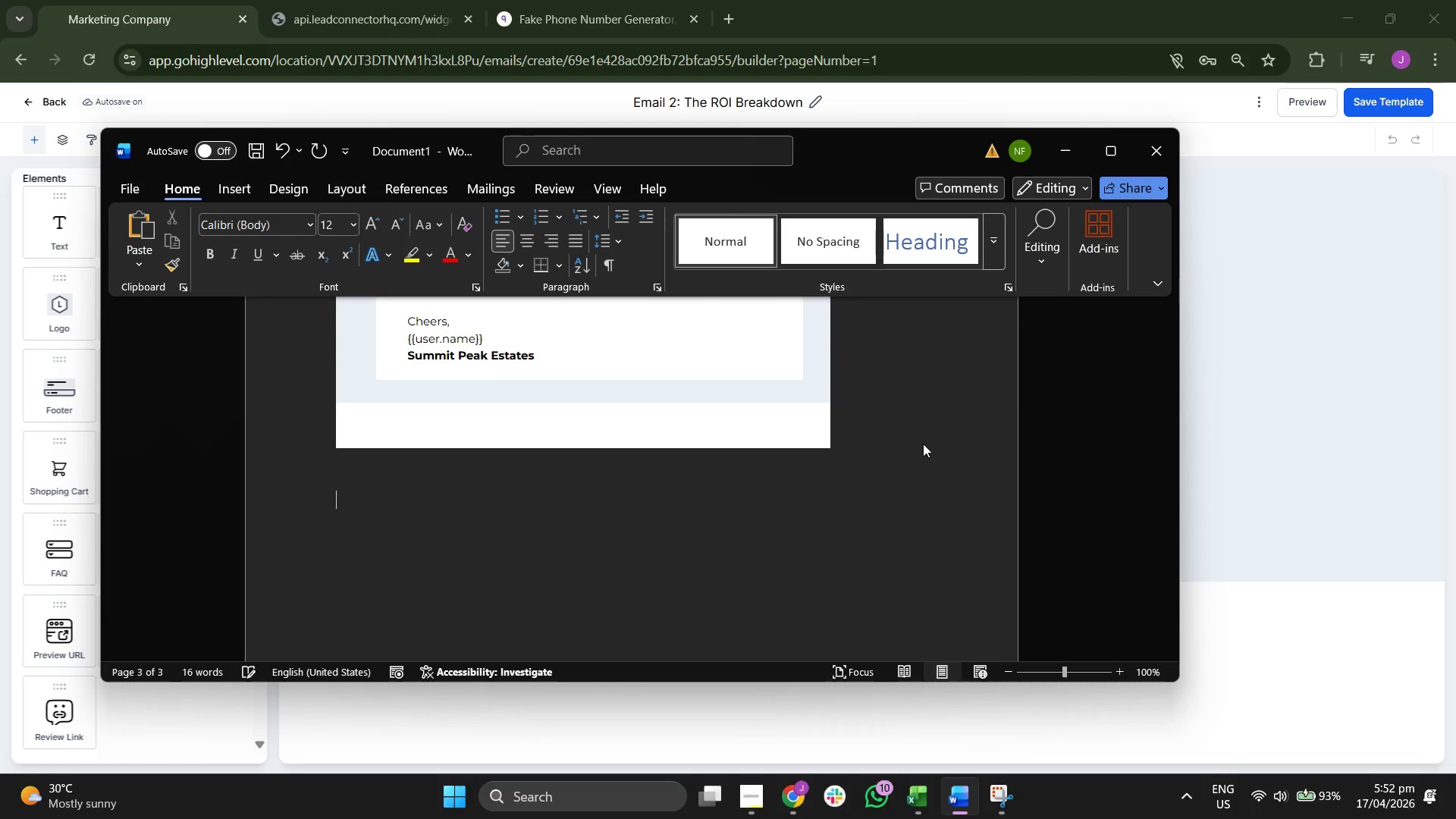 
key(Enter)
 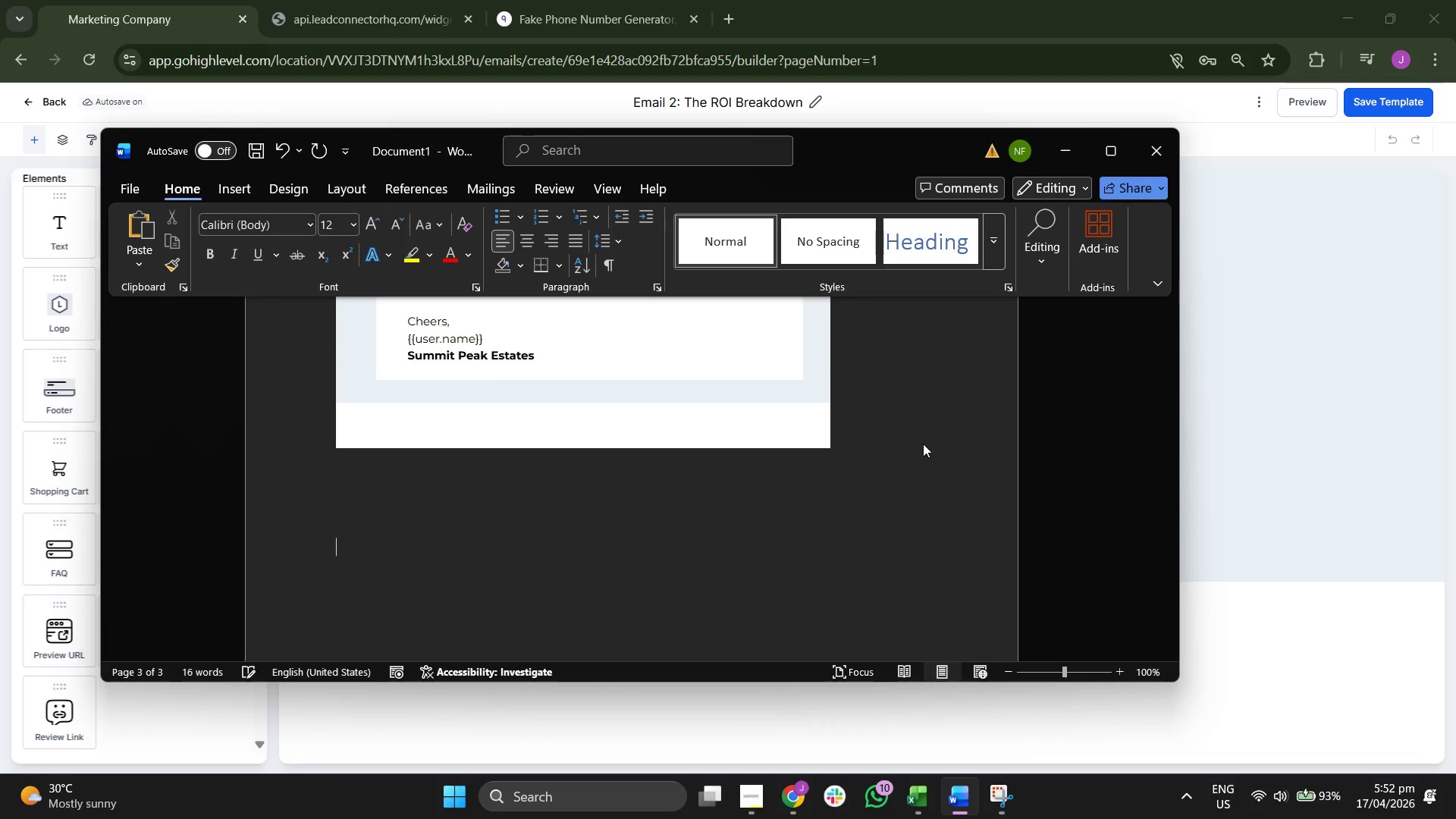 
key(Enter)
 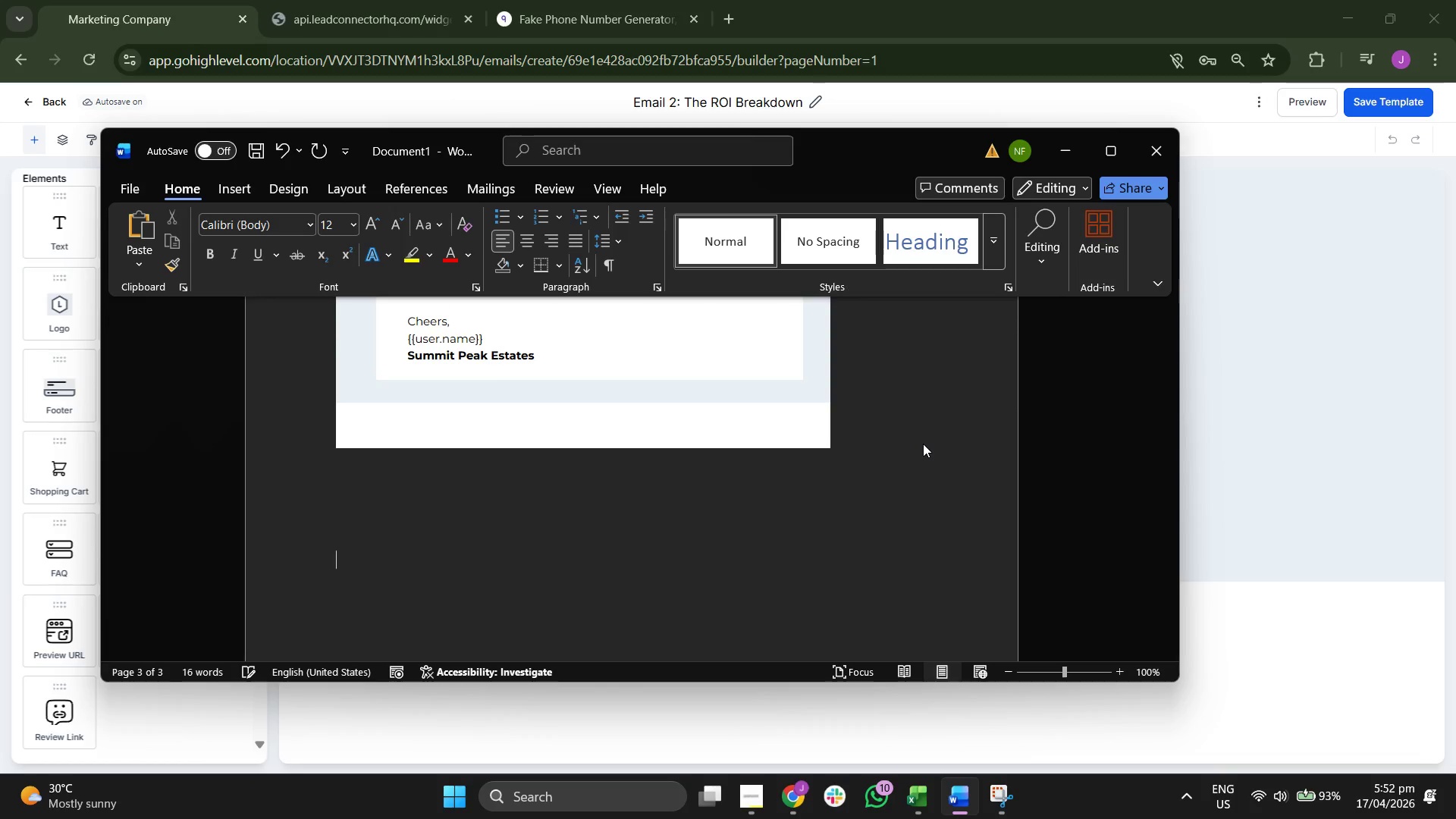 
key(Enter)
 